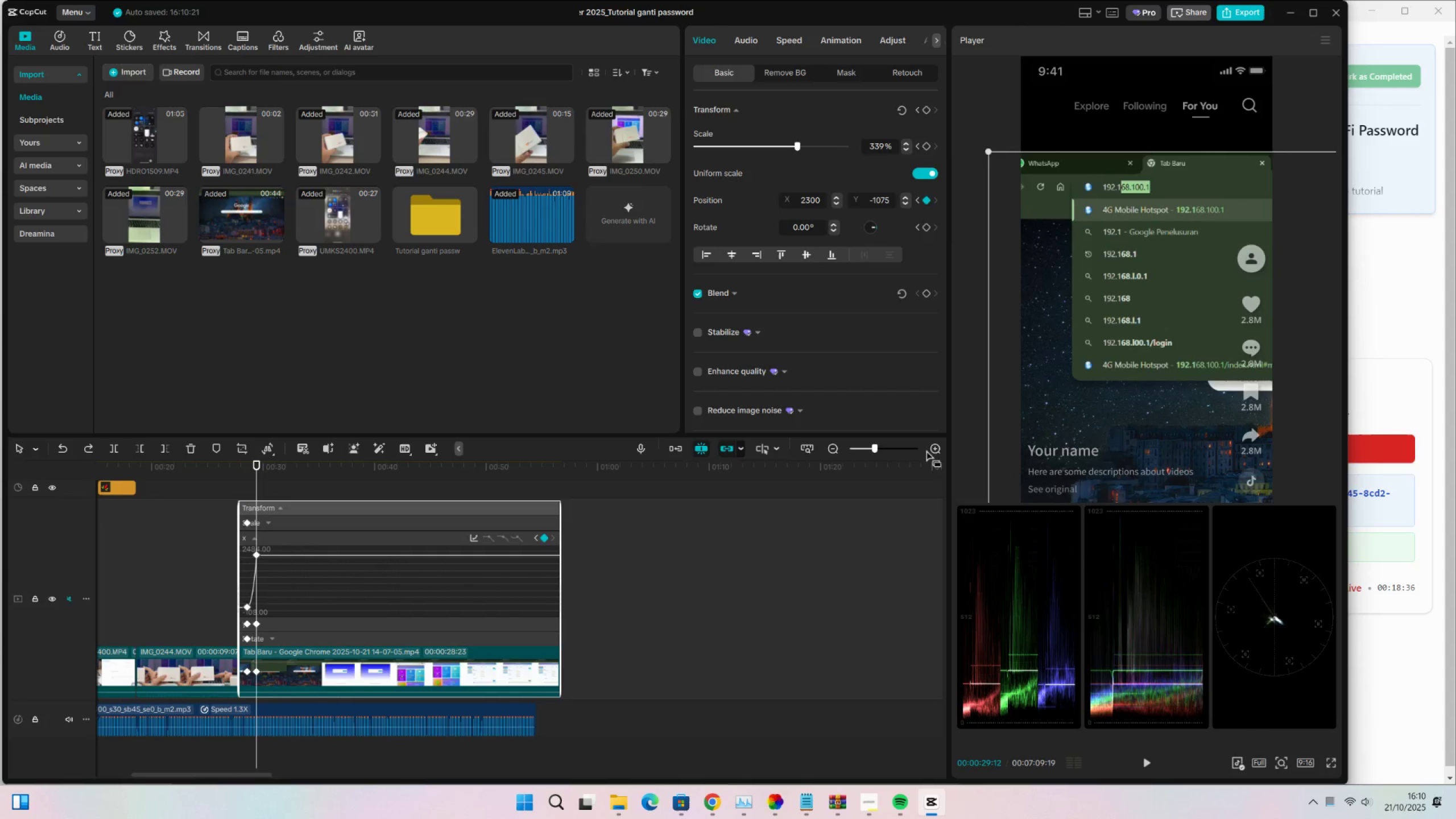 
left_click([930, 449])
 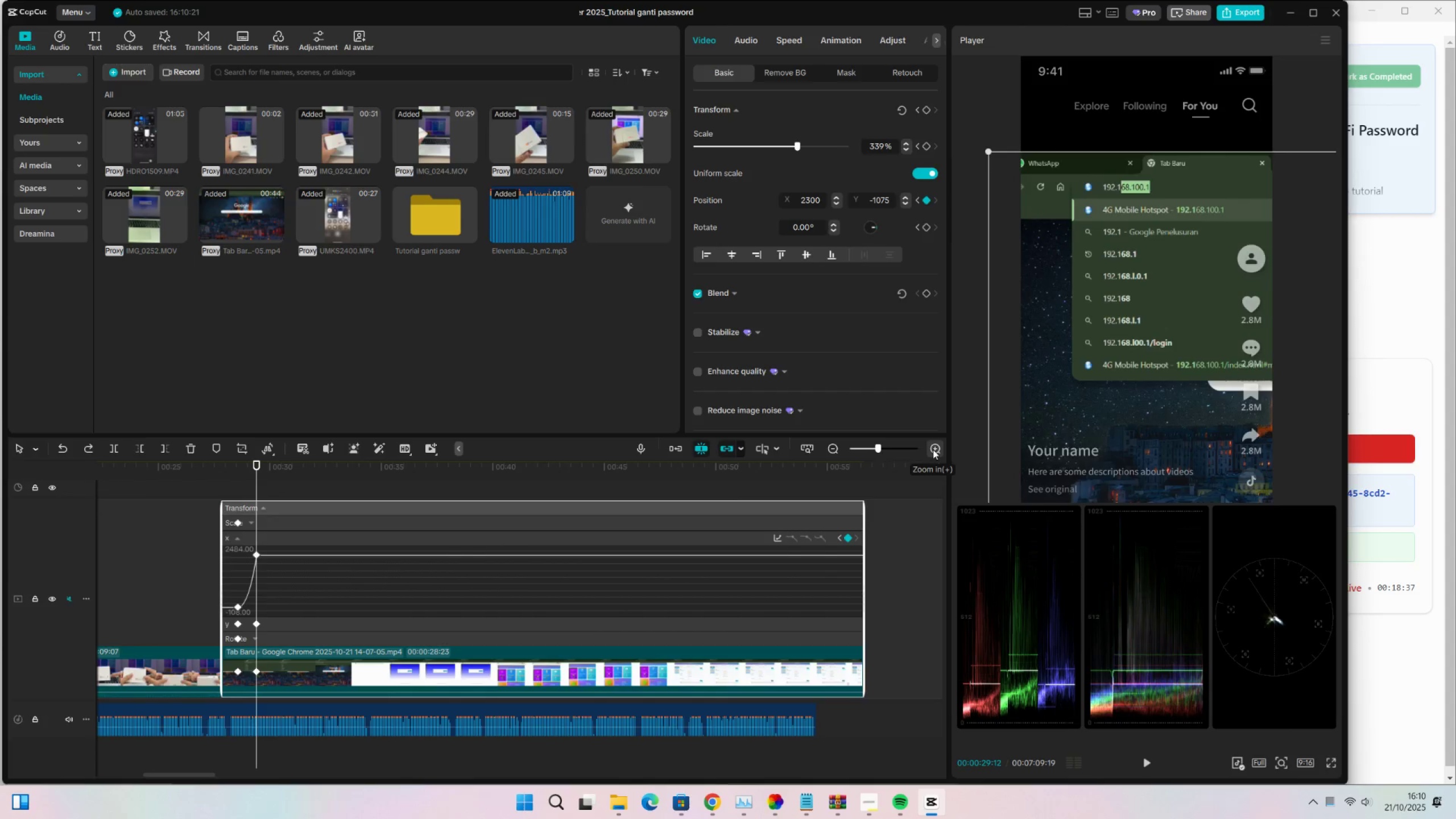 
left_click([933, 449])
 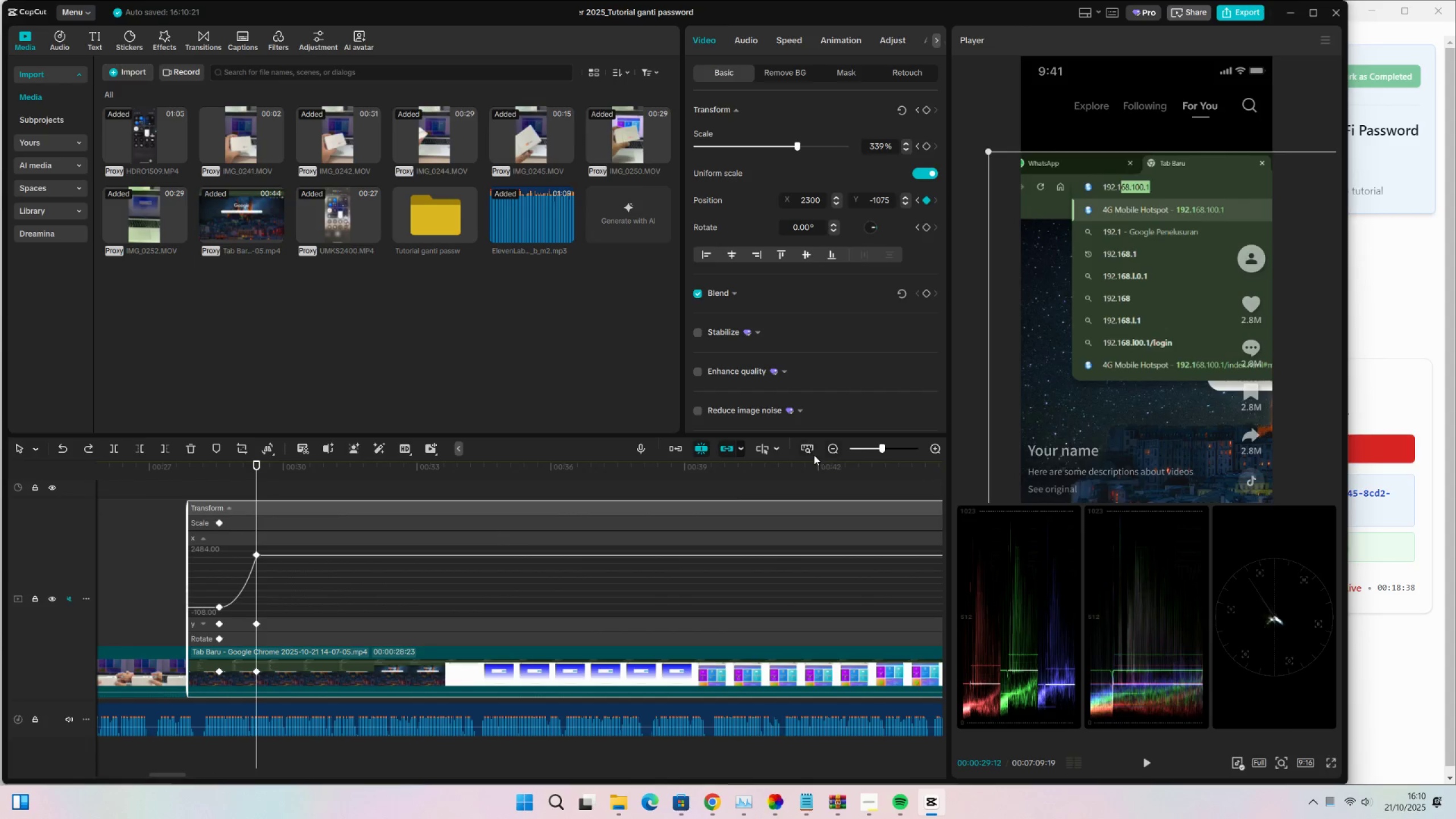 
left_click([827, 448])
 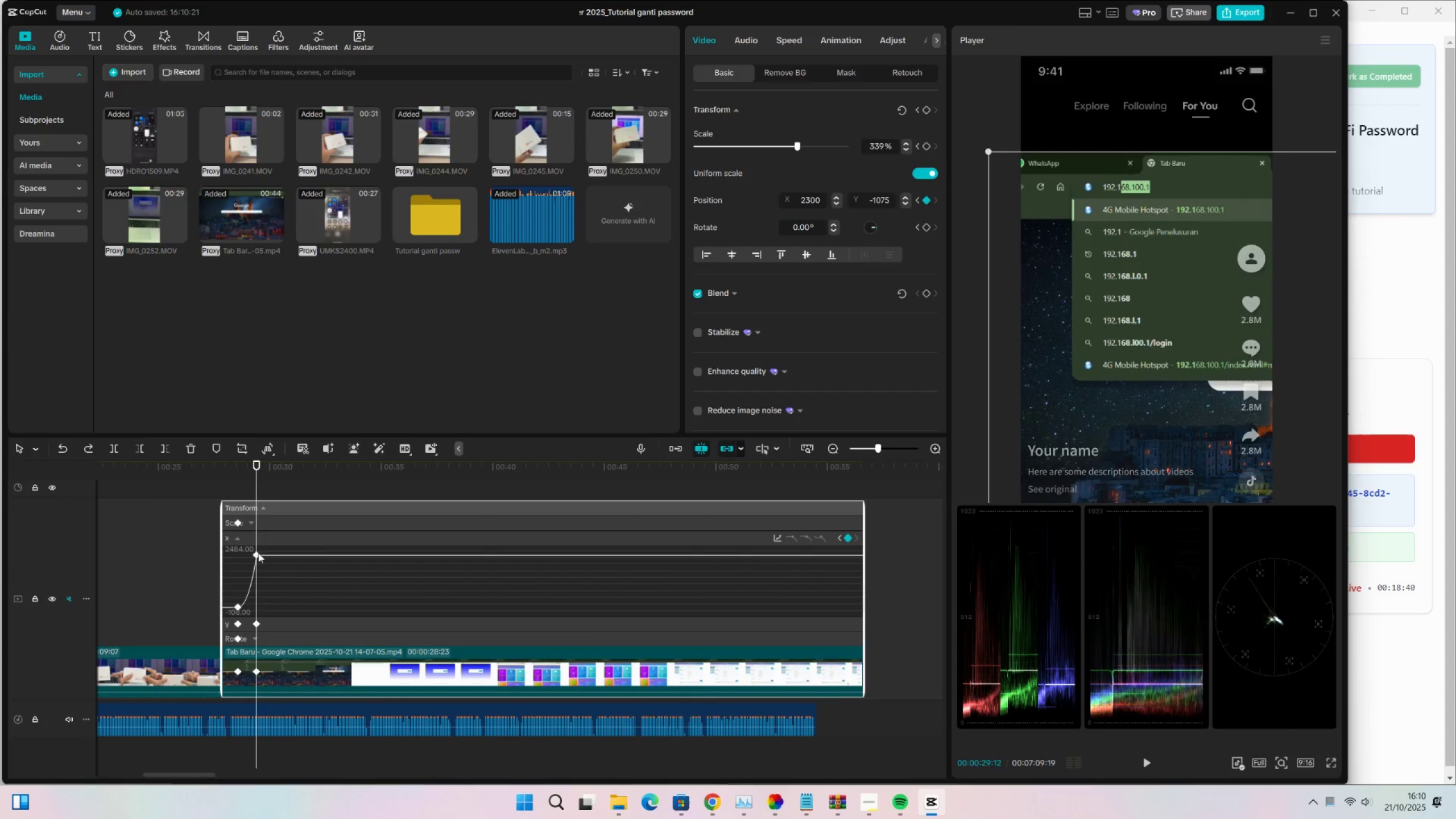 
left_click([254, 555])
 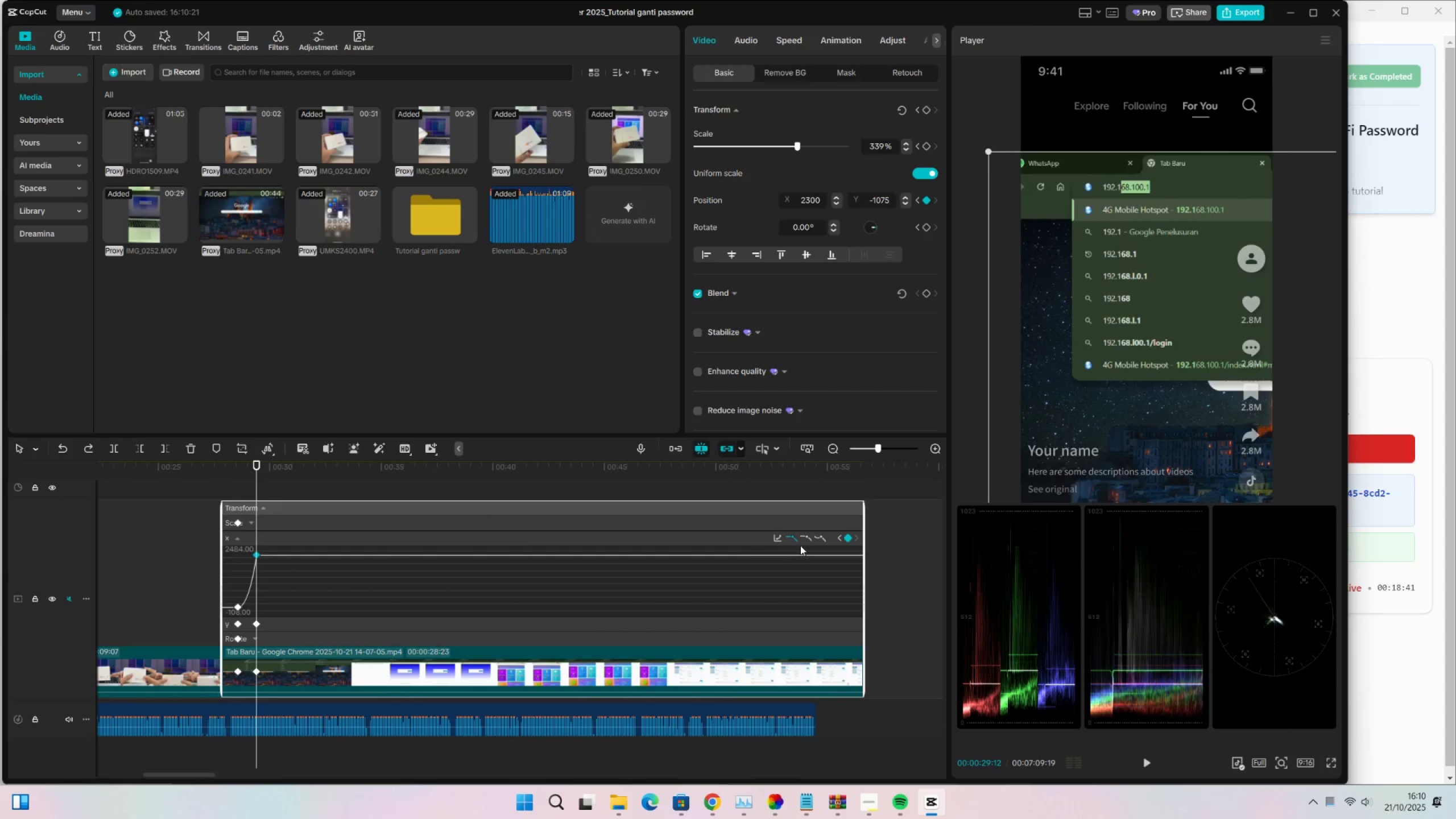 
left_click([805, 539])
 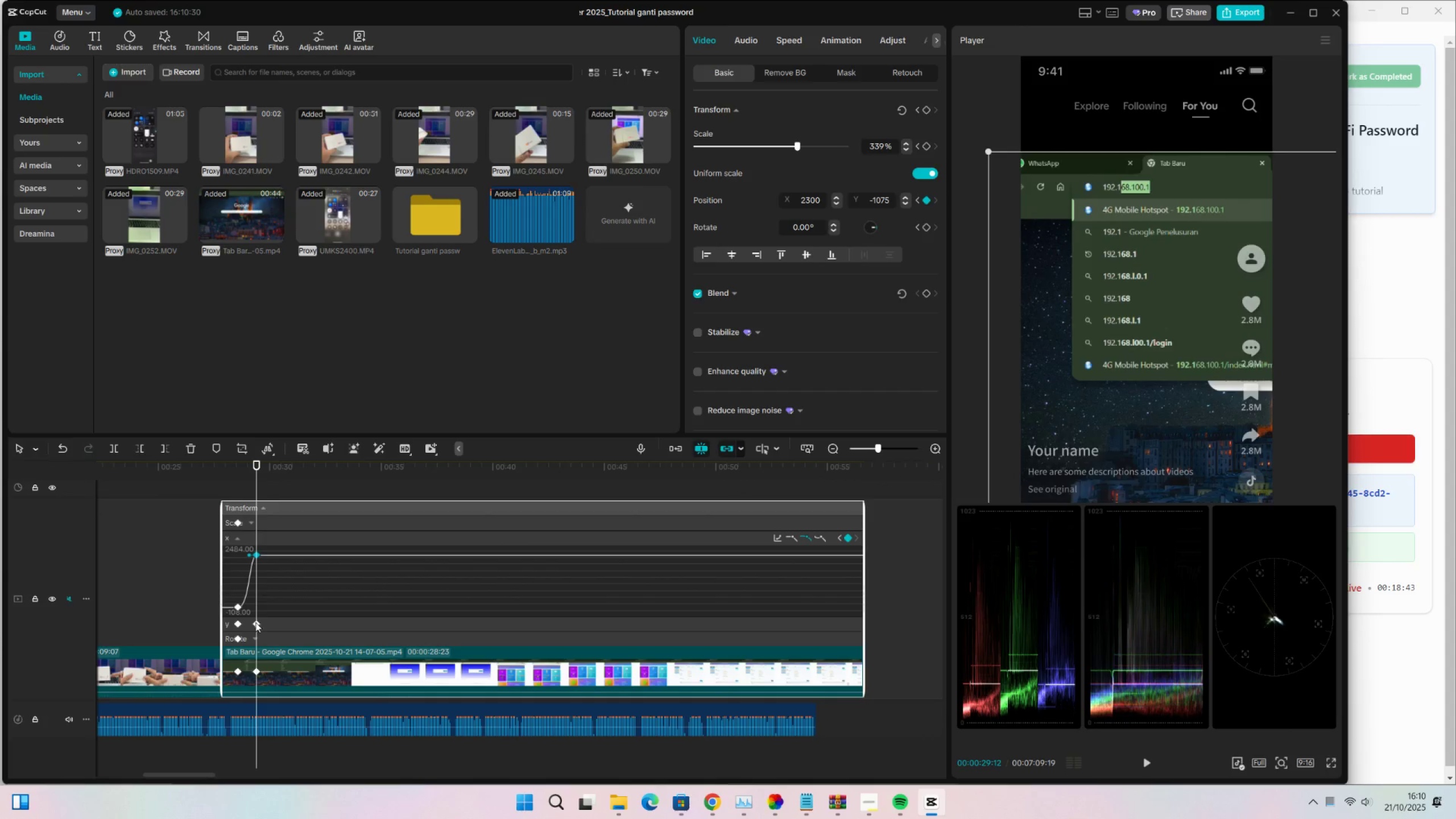 
left_click([284, 623])
 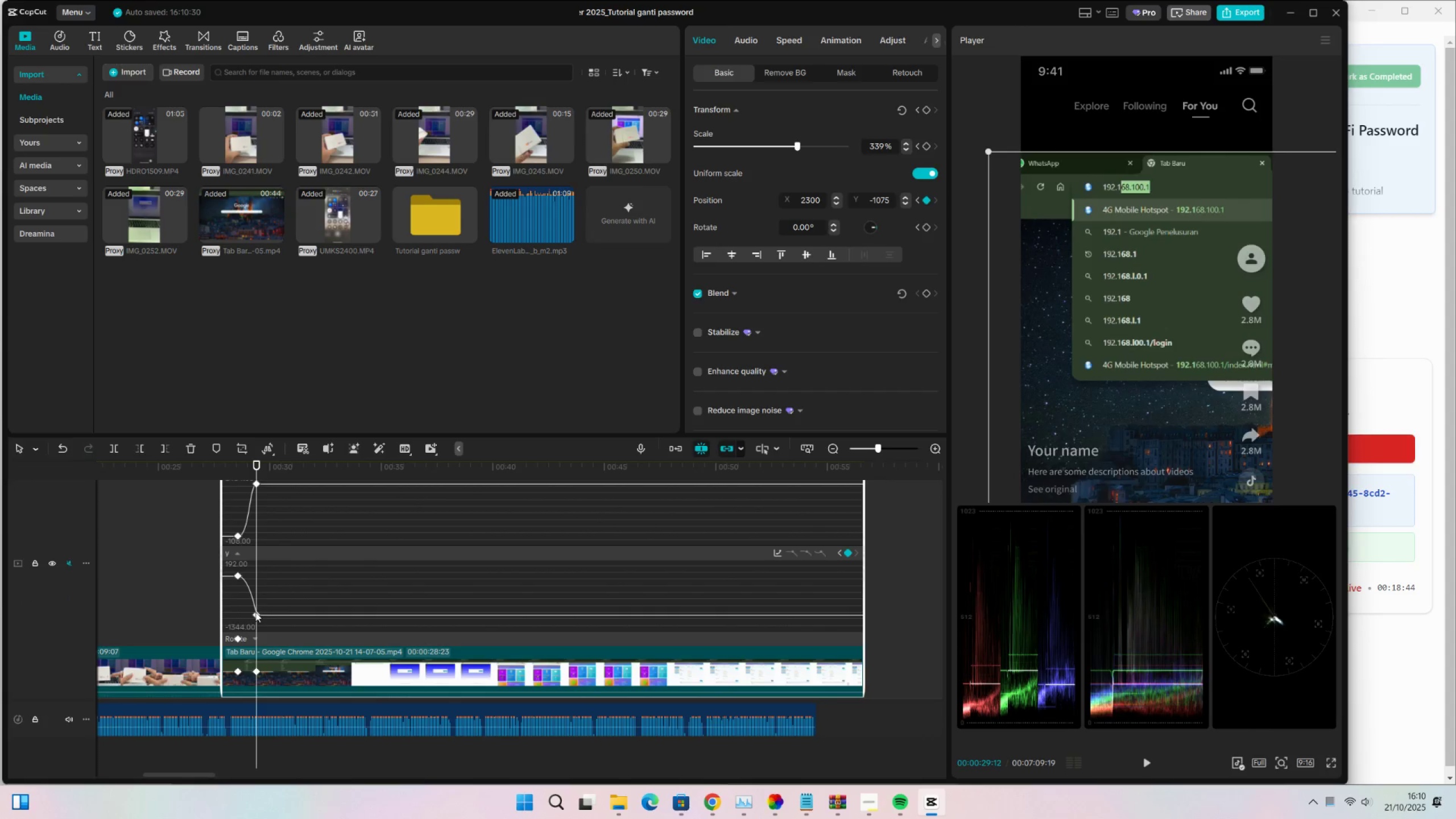 
left_click([257, 615])
 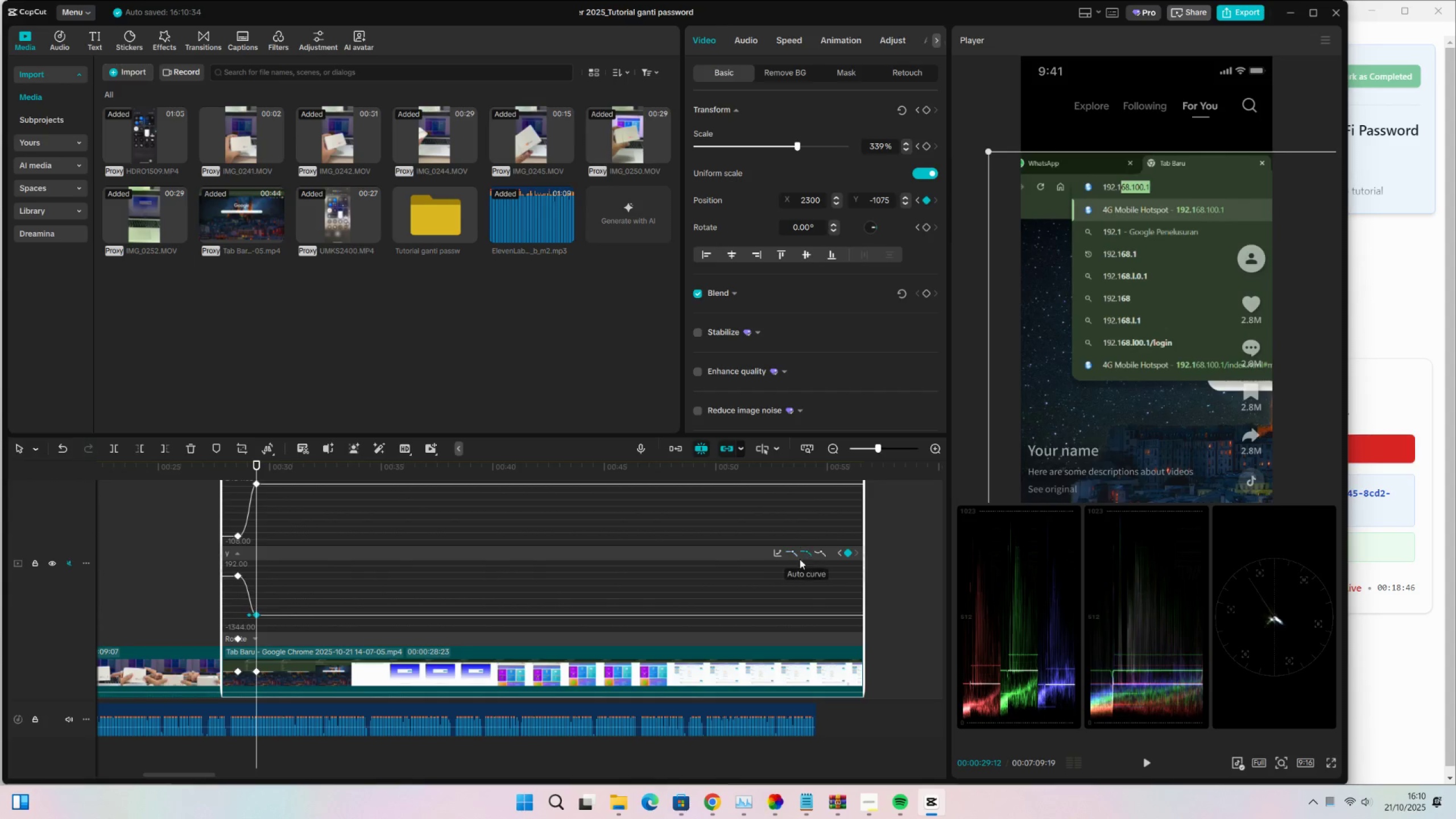 
left_click([690, 557])
 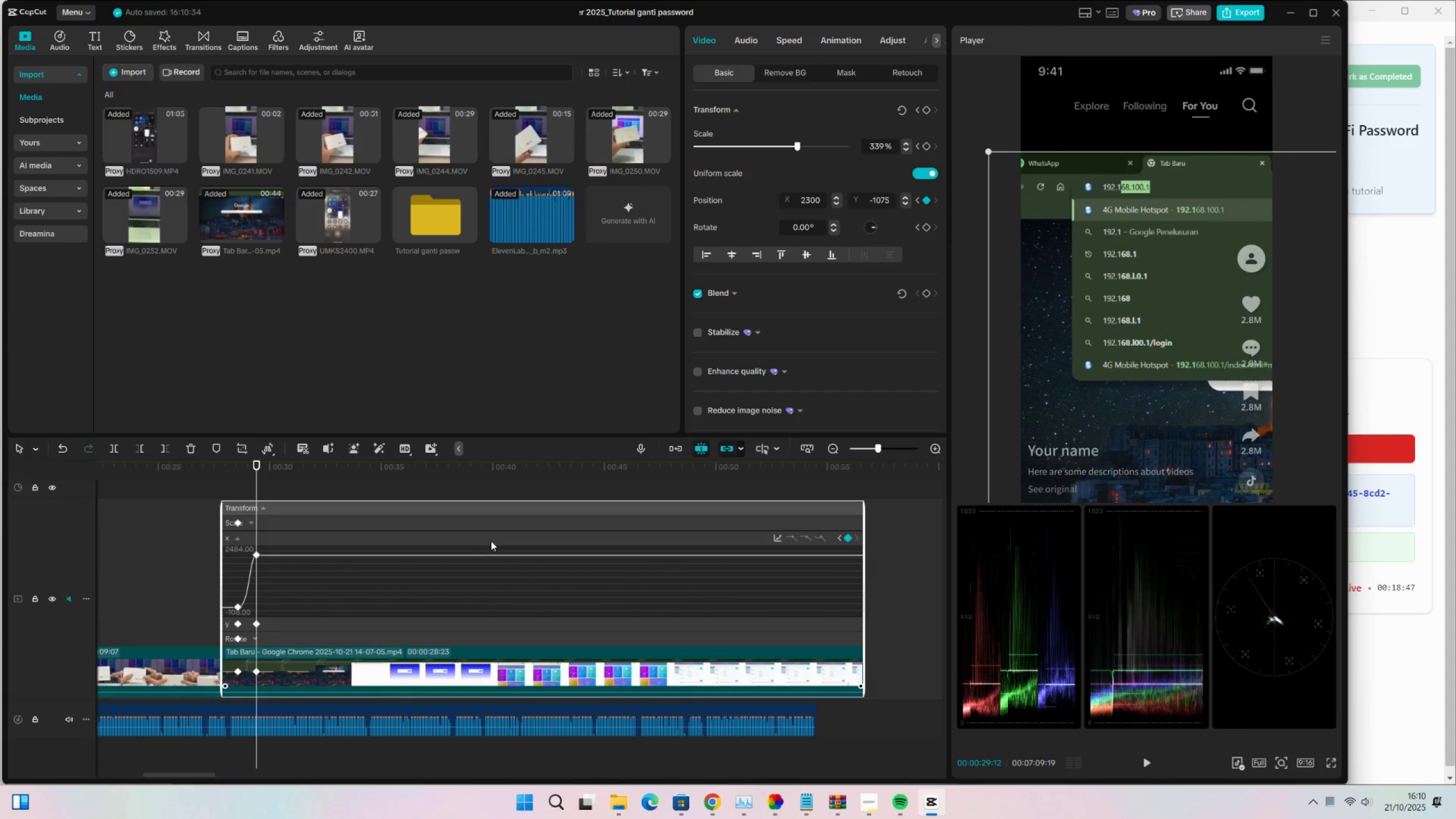 
left_click([485, 537])
 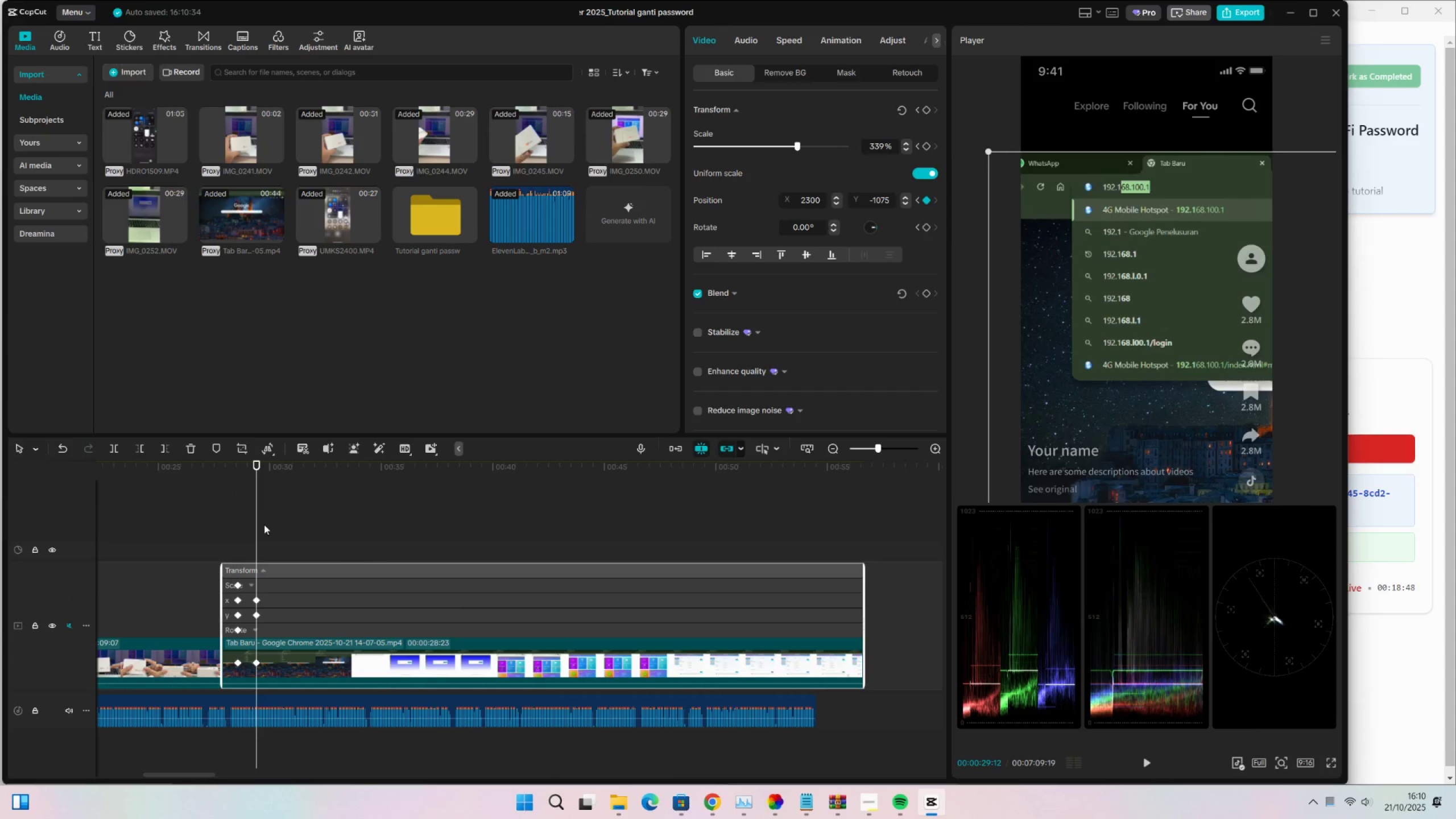 
left_click([243, 511])
 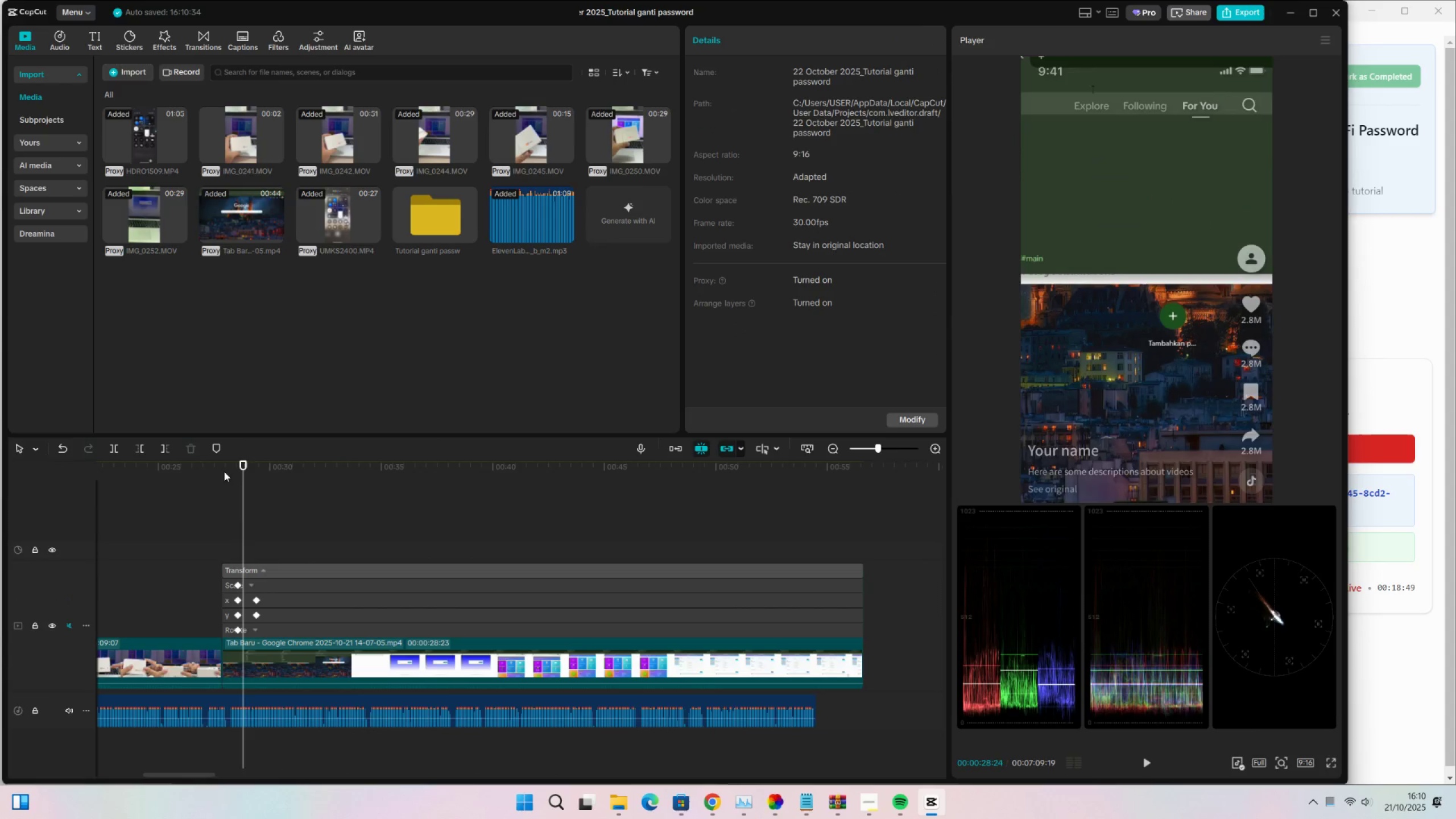 
left_click([224, 471])
 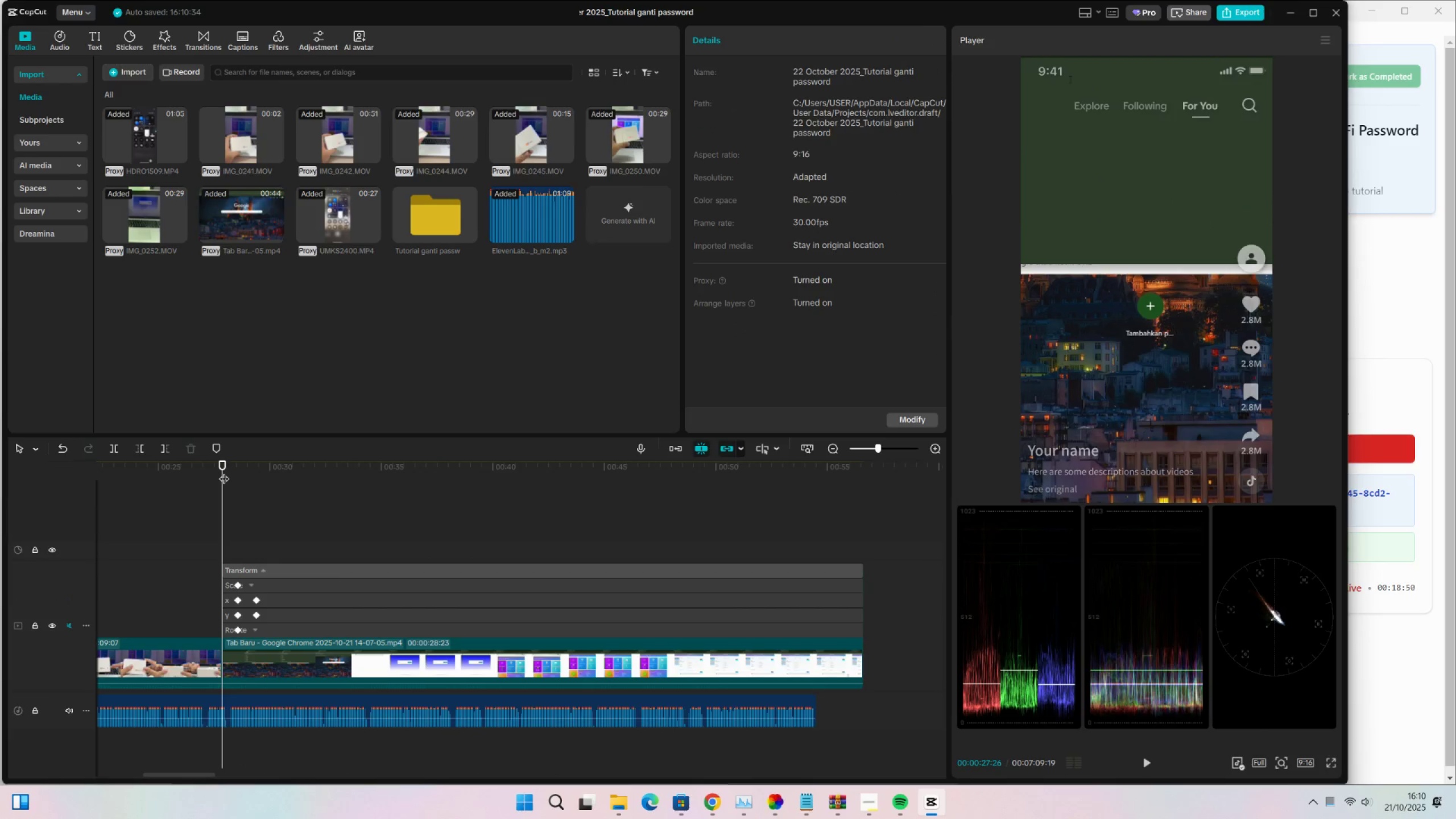 
key(Space)
 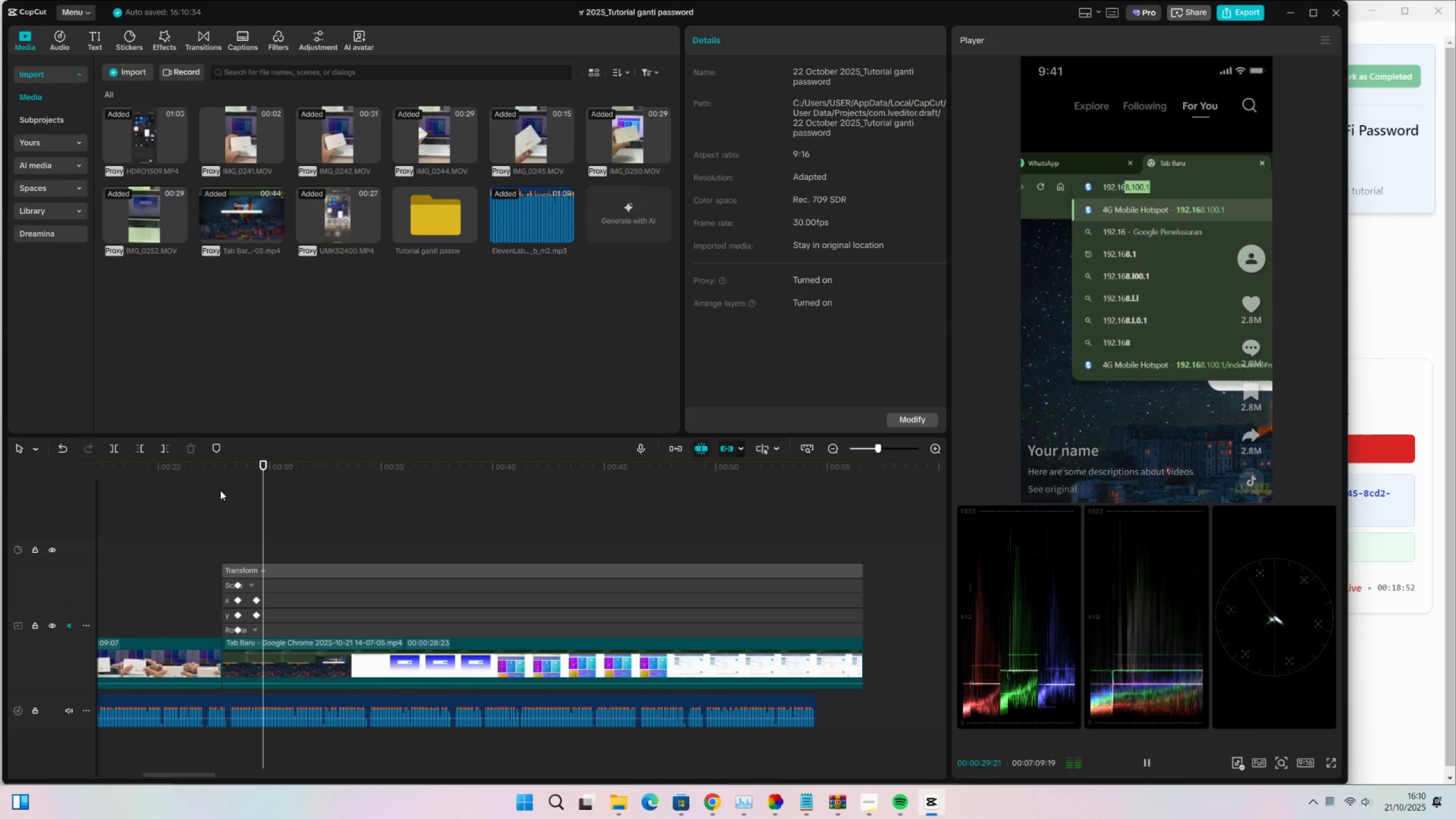 
key(Space)
 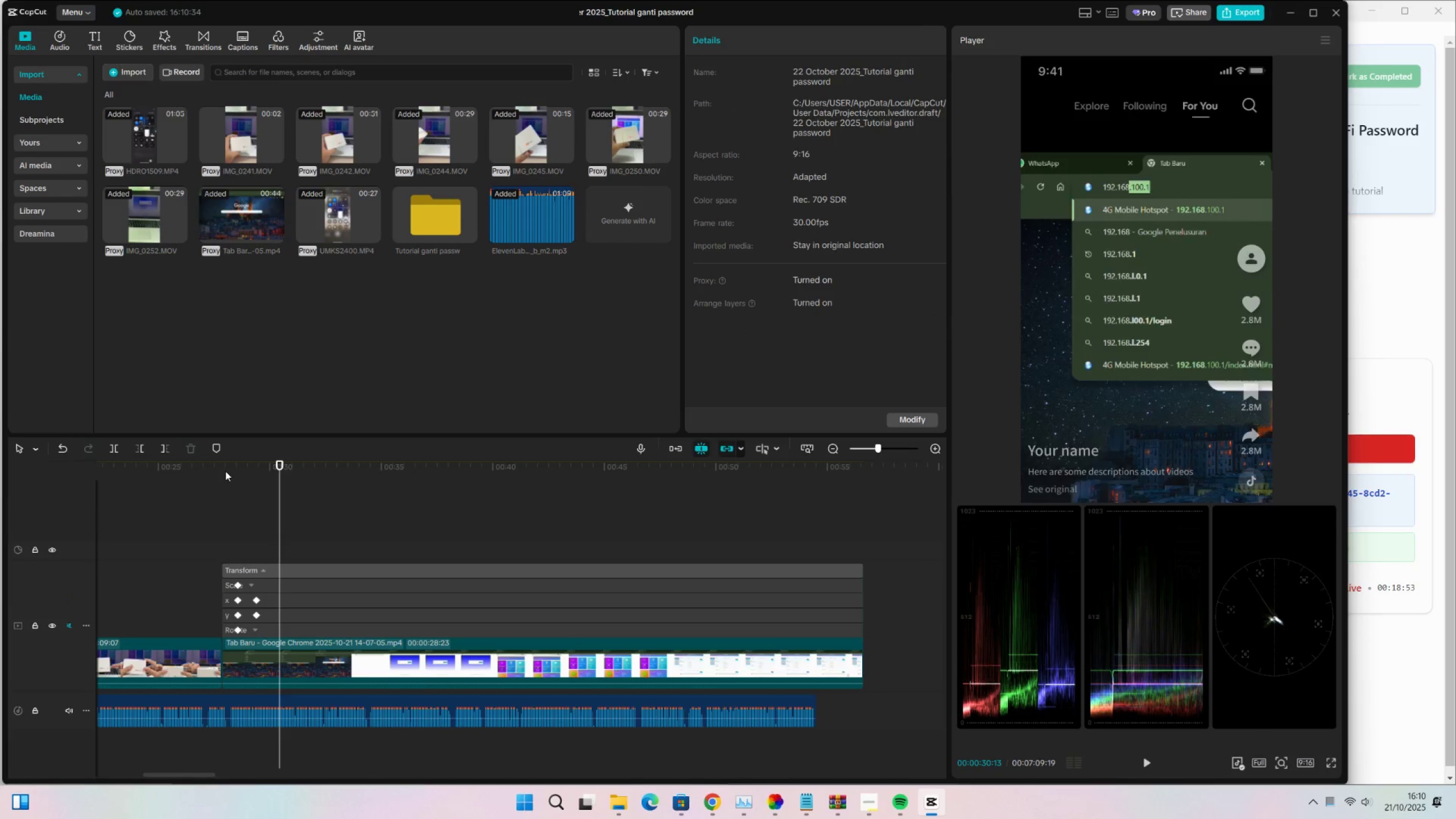 
left_click([225, 471])
 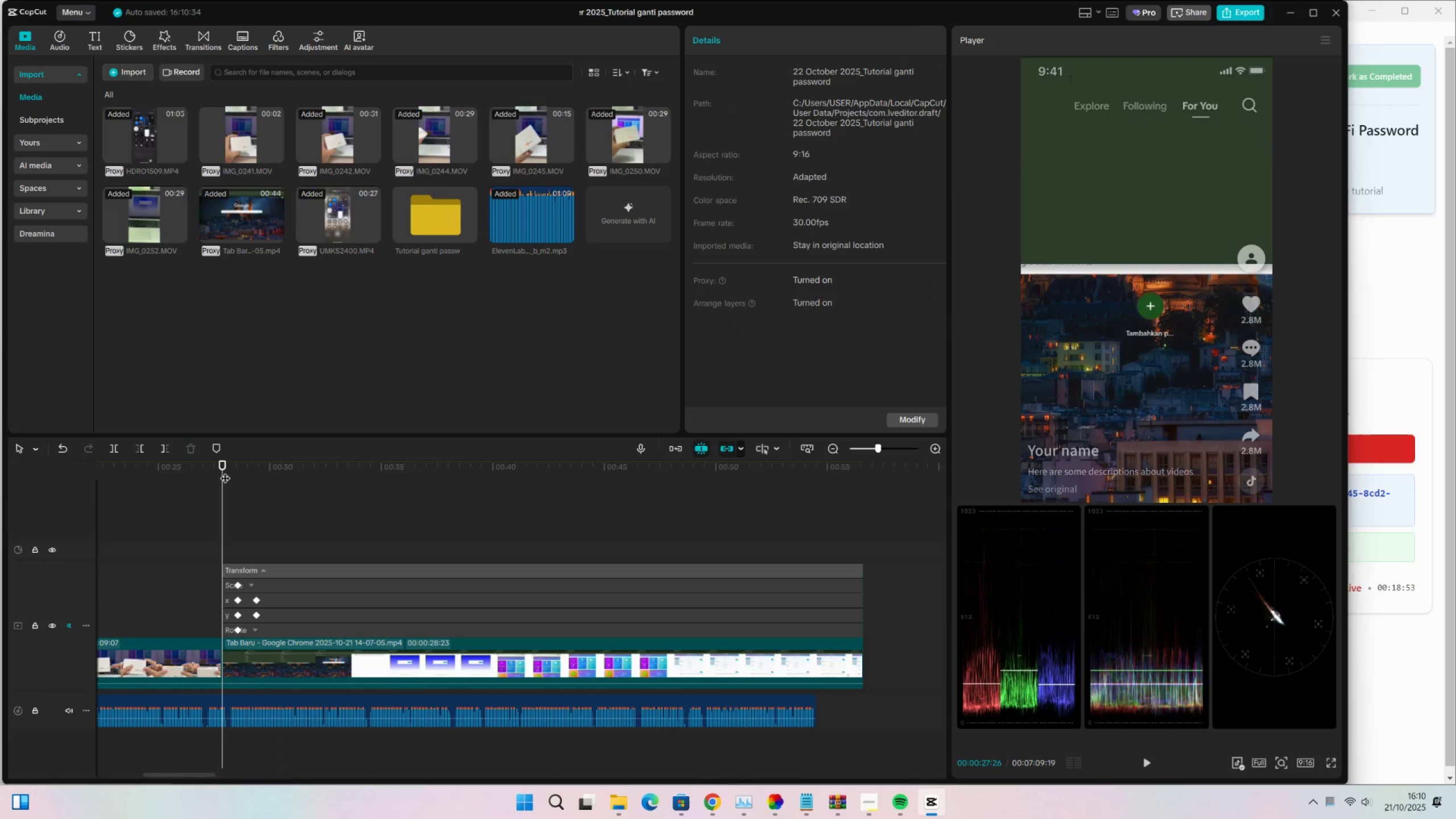 
key(Space)
 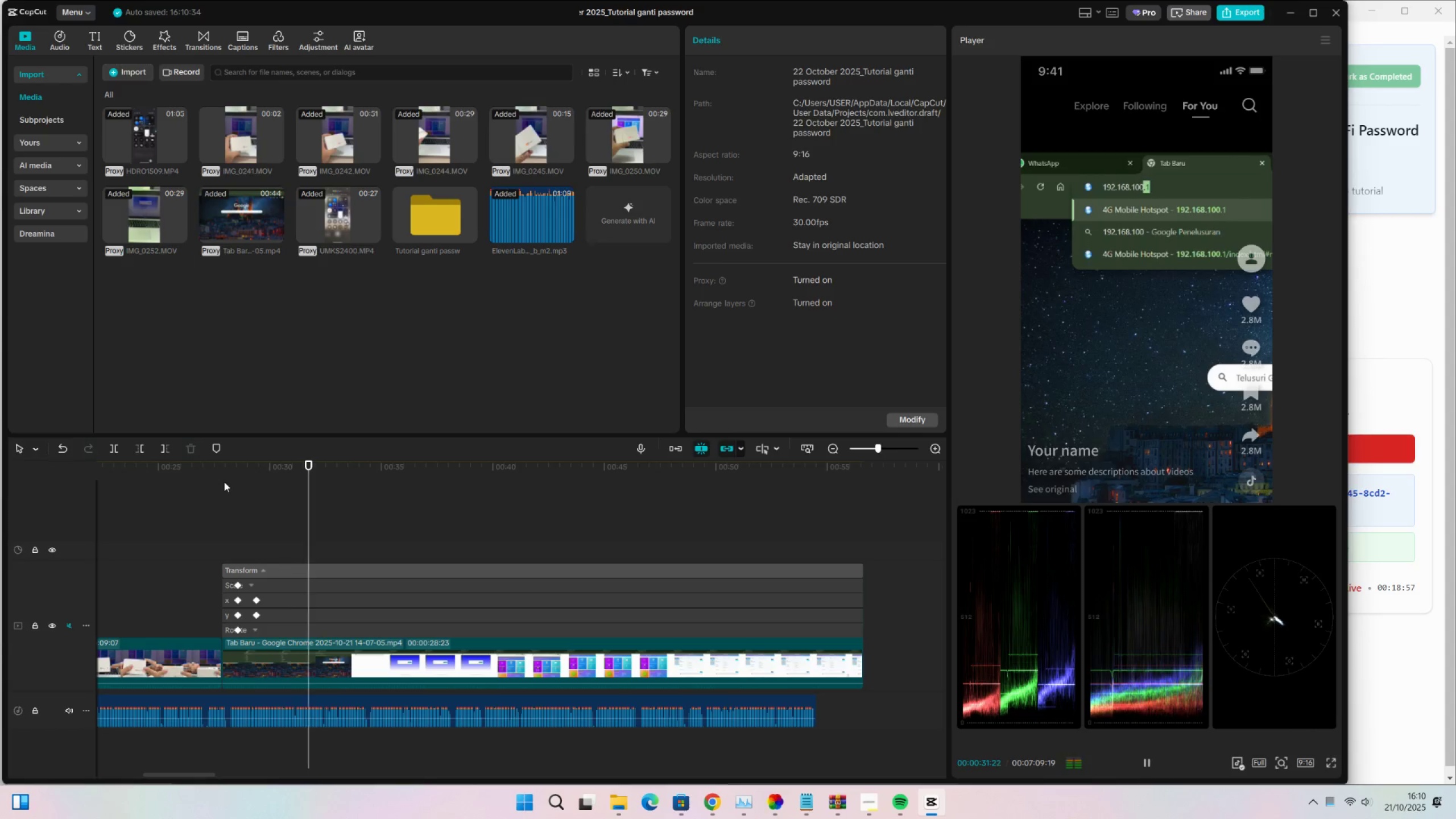 
wait(5.4)
 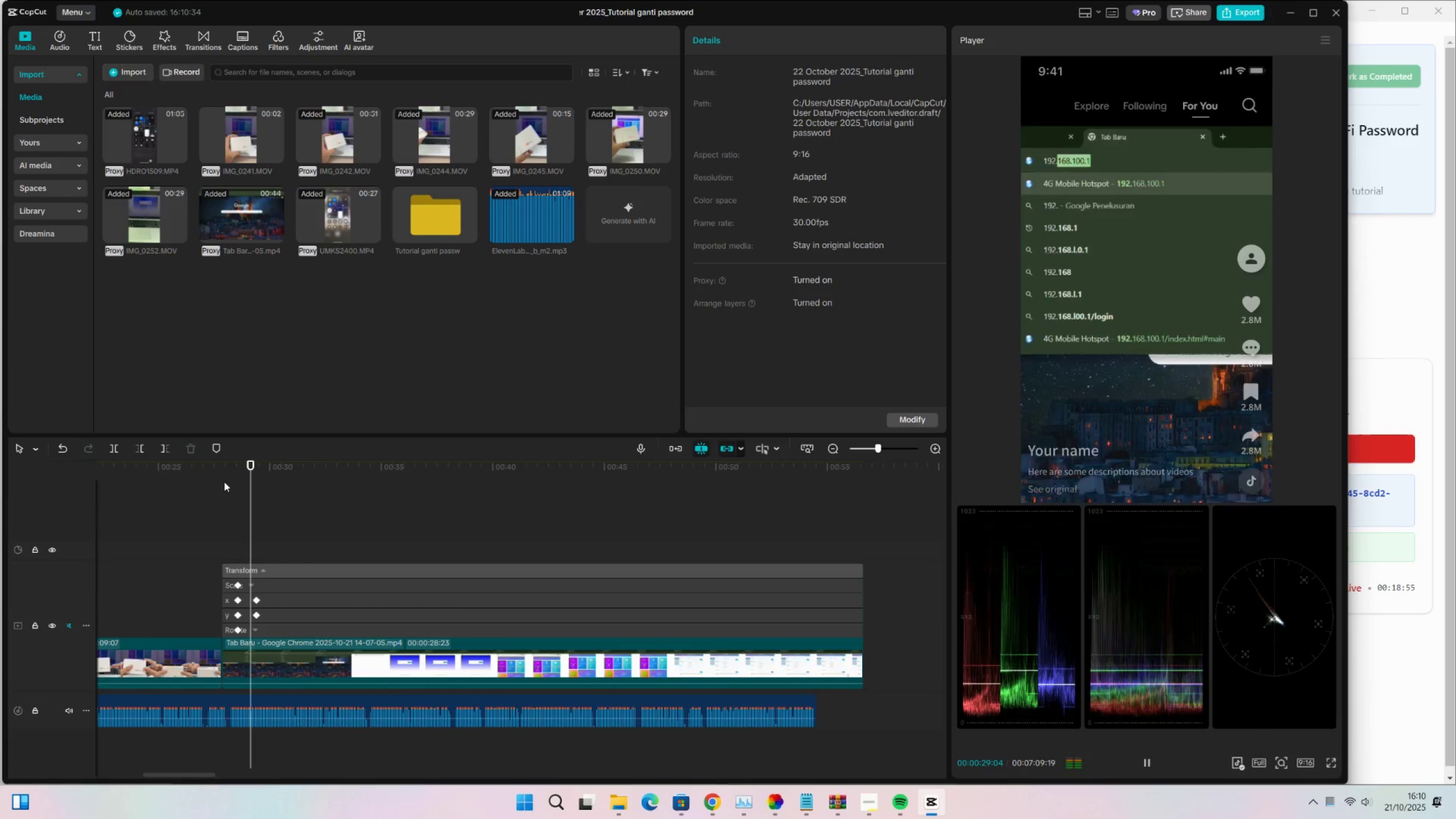 
key(Space)
 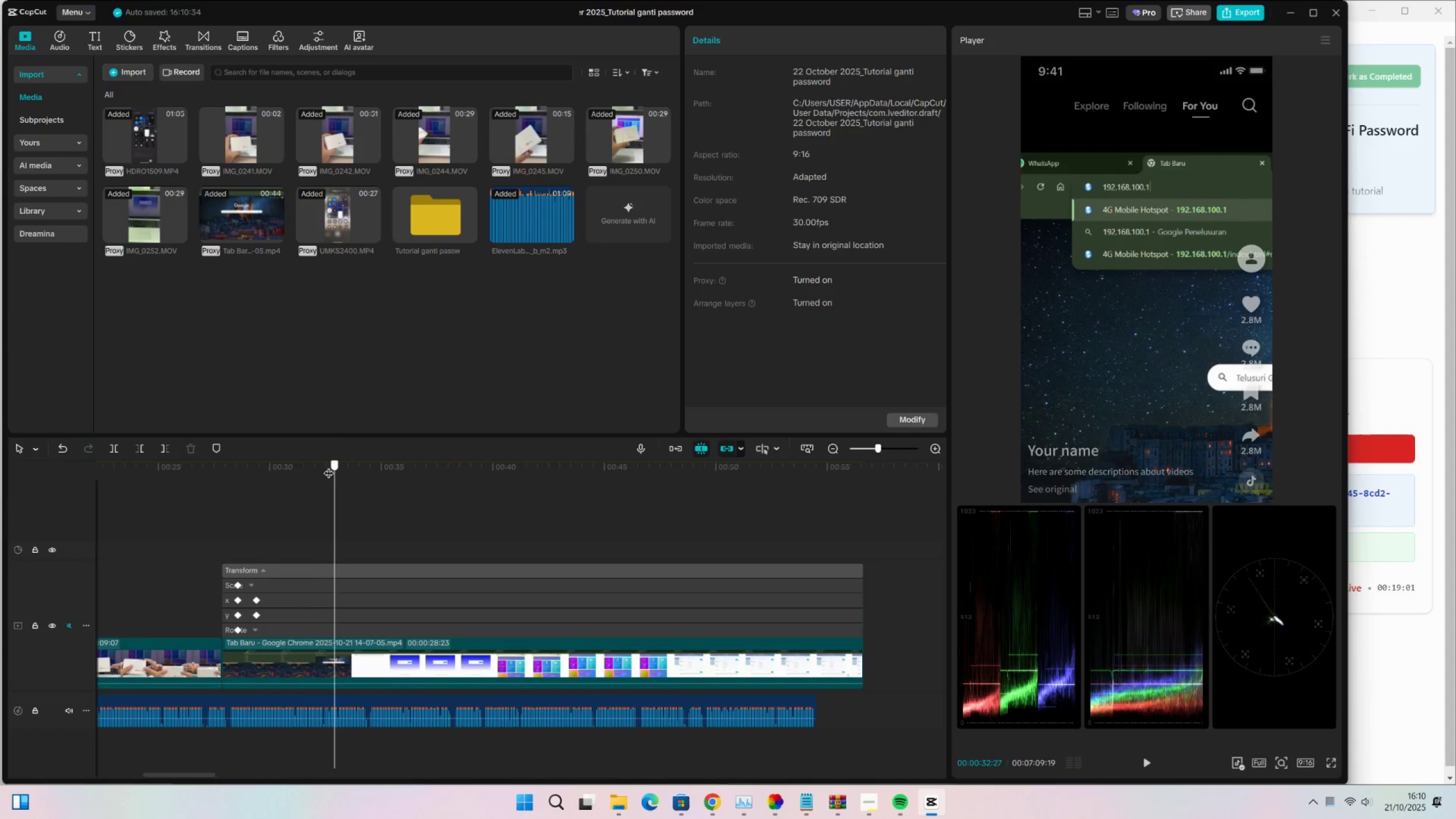 
key(Space)
 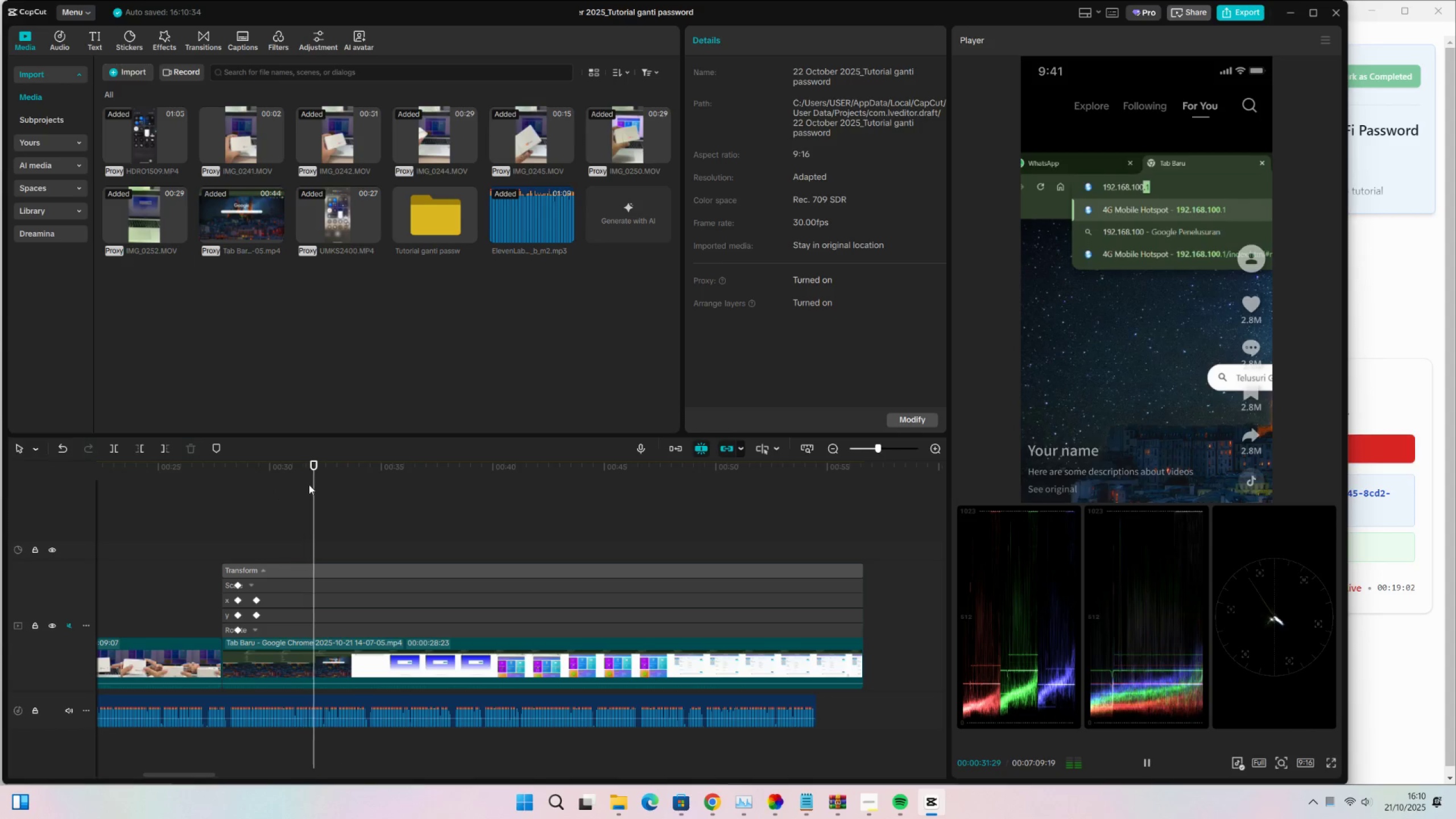 
key(Space)
 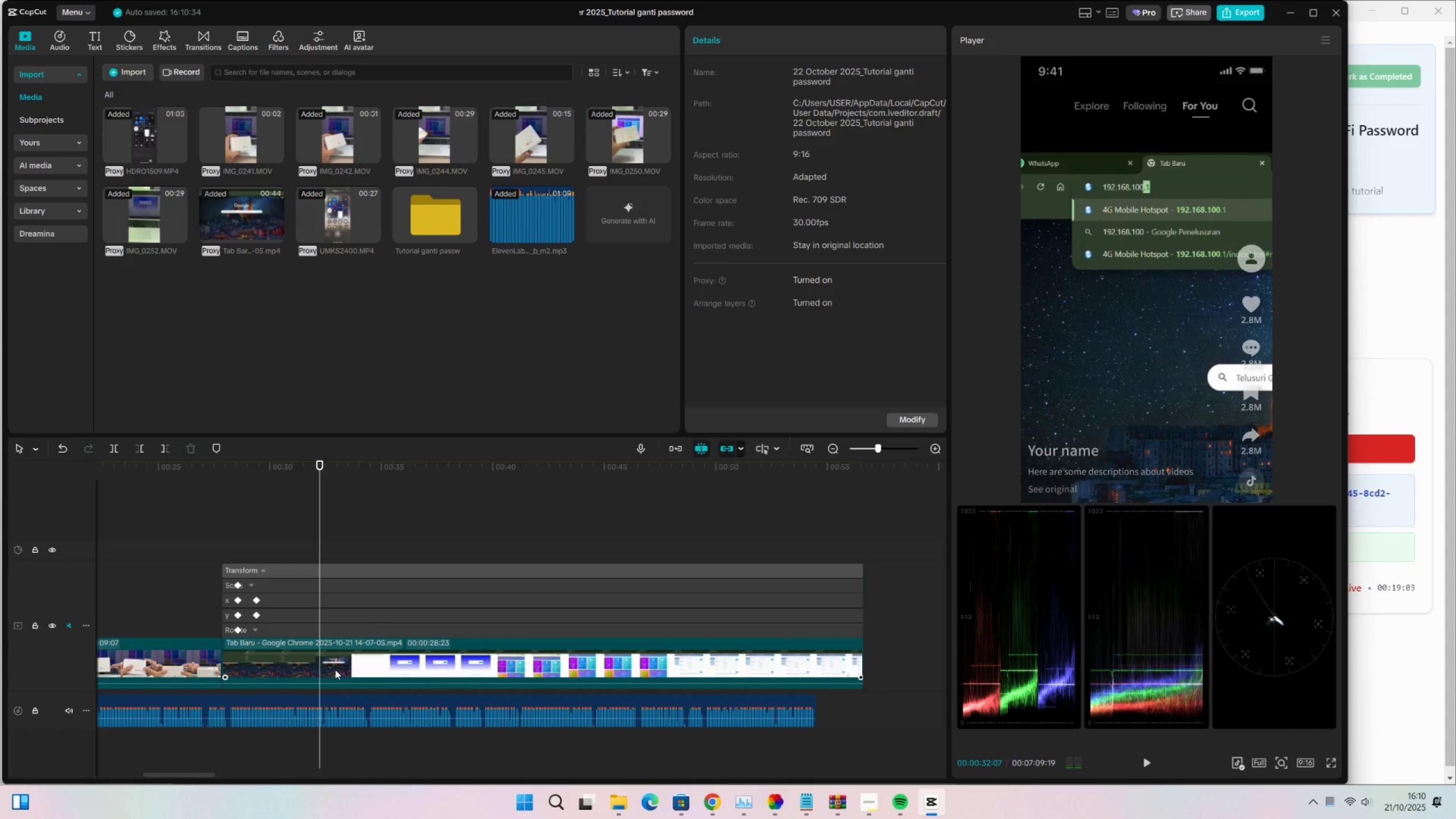 
left_click([335, 669])
 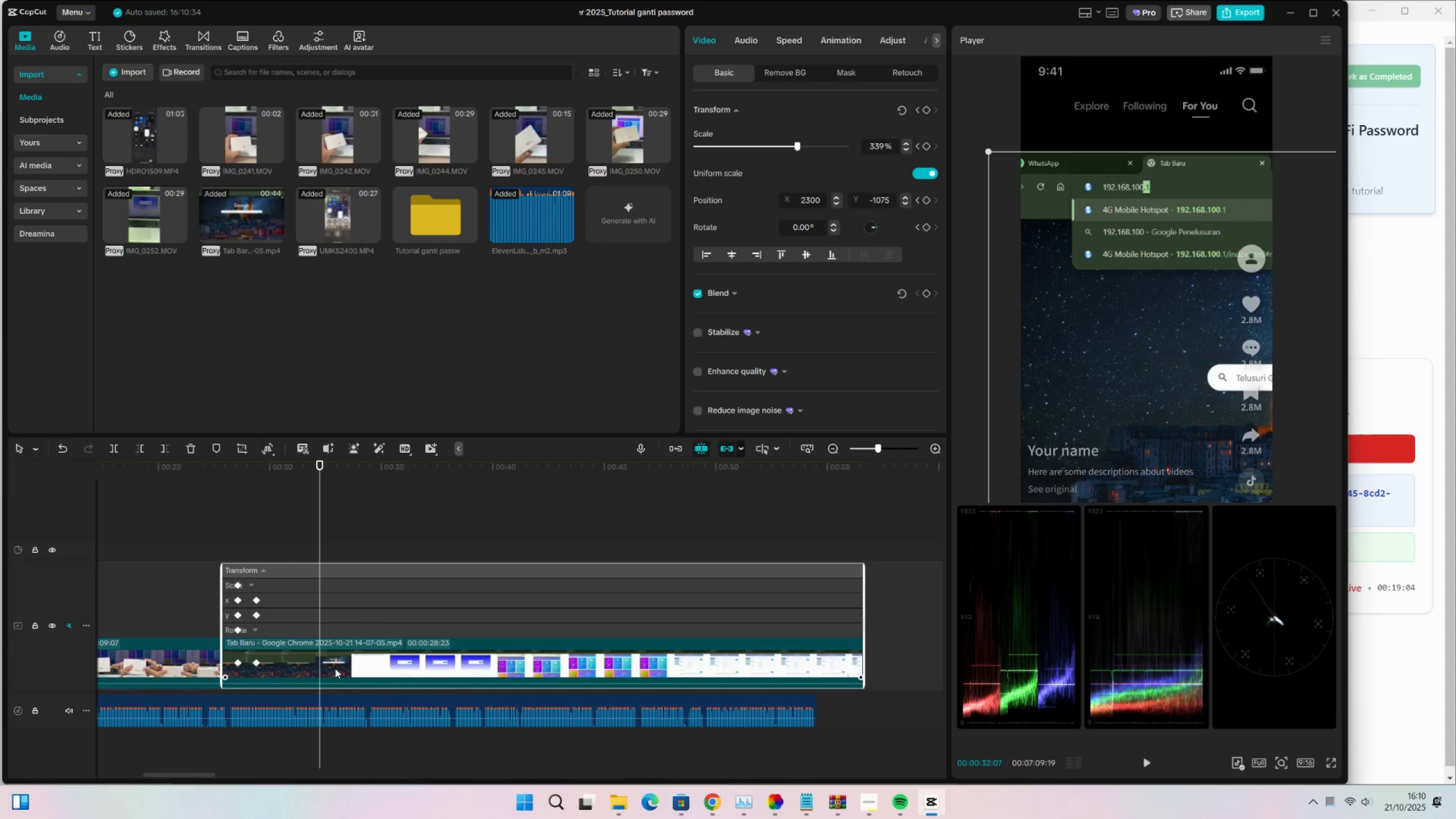 
key(Space)
 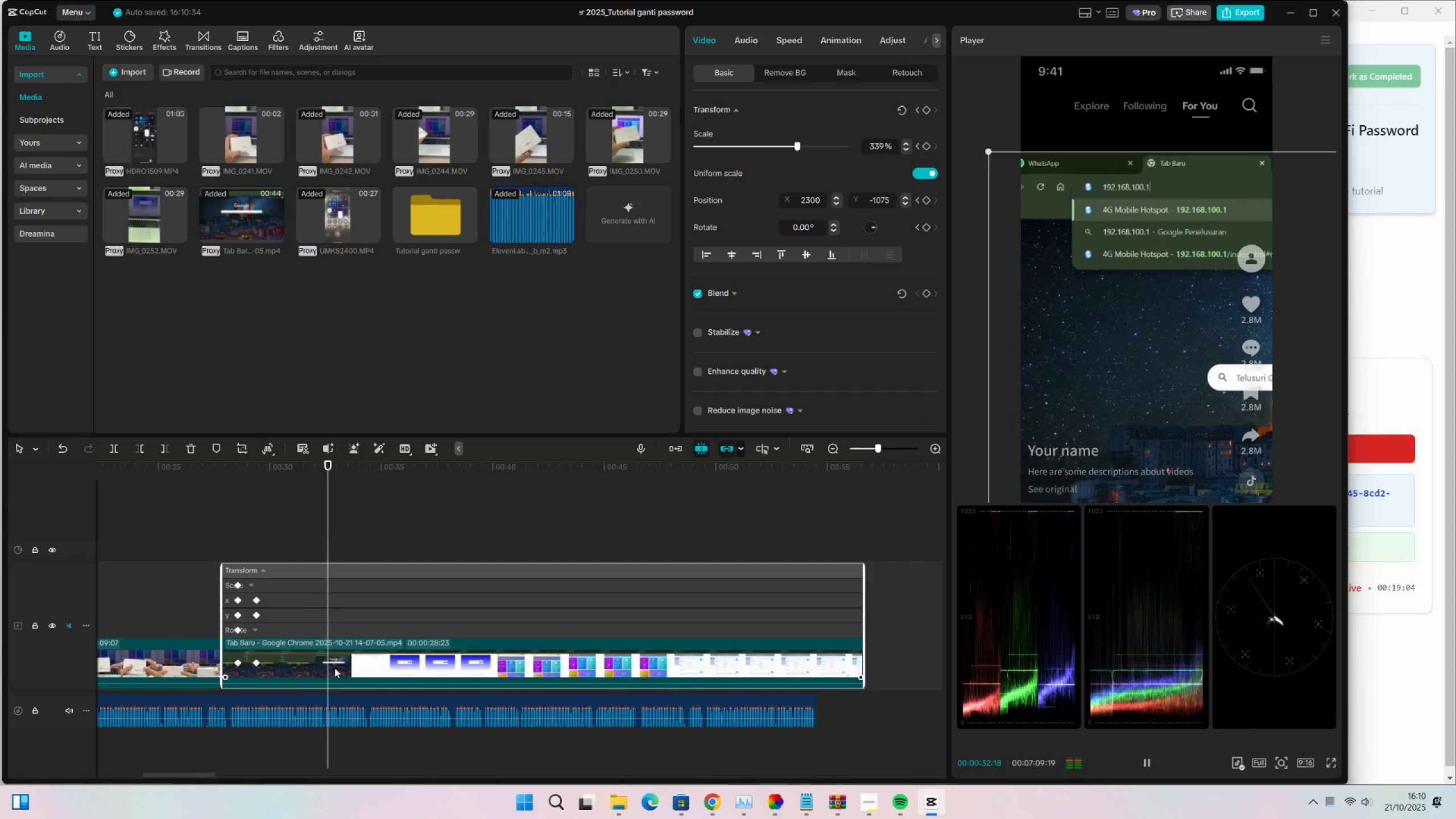 
key(Space)
 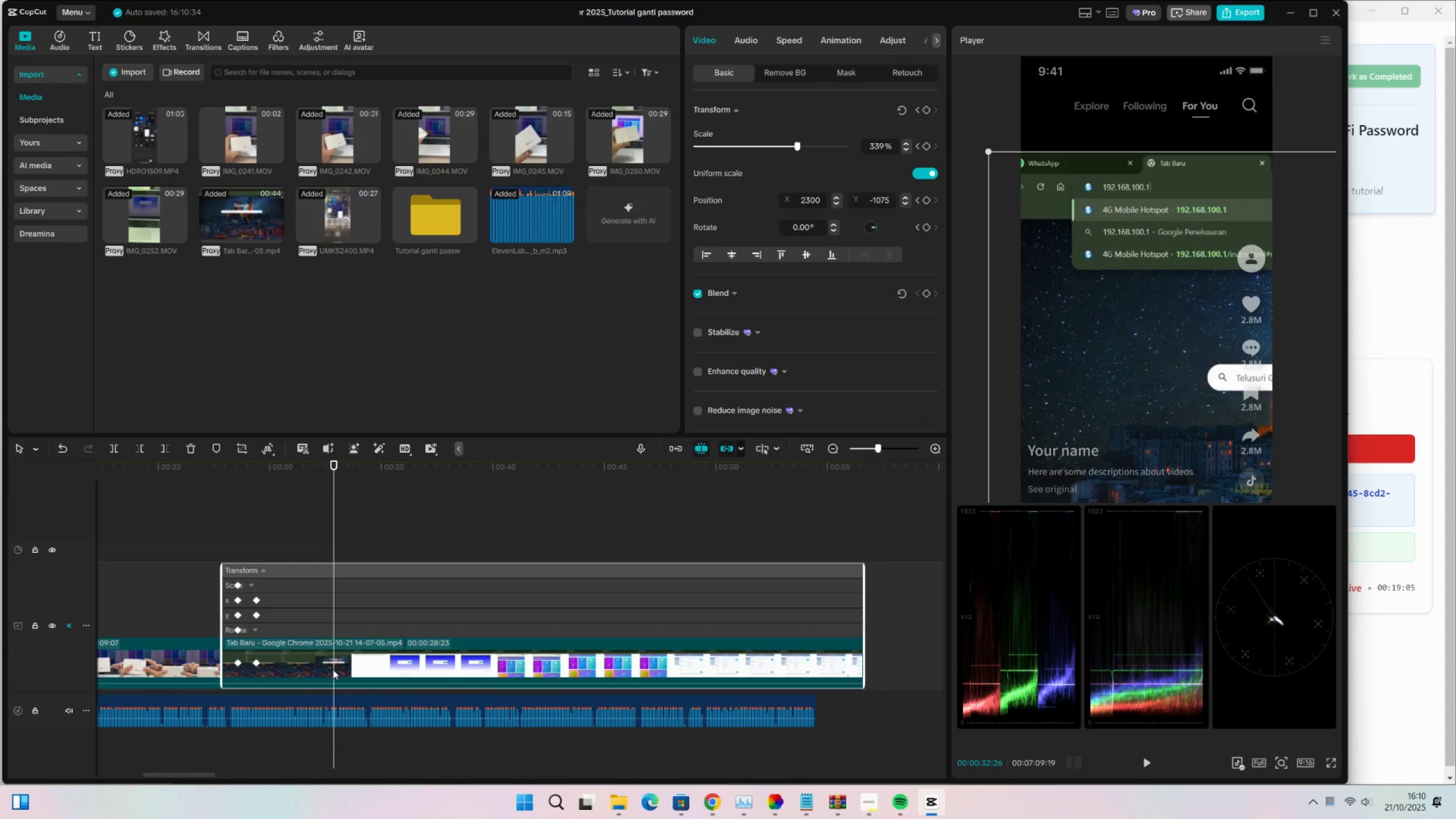 
key(C)
 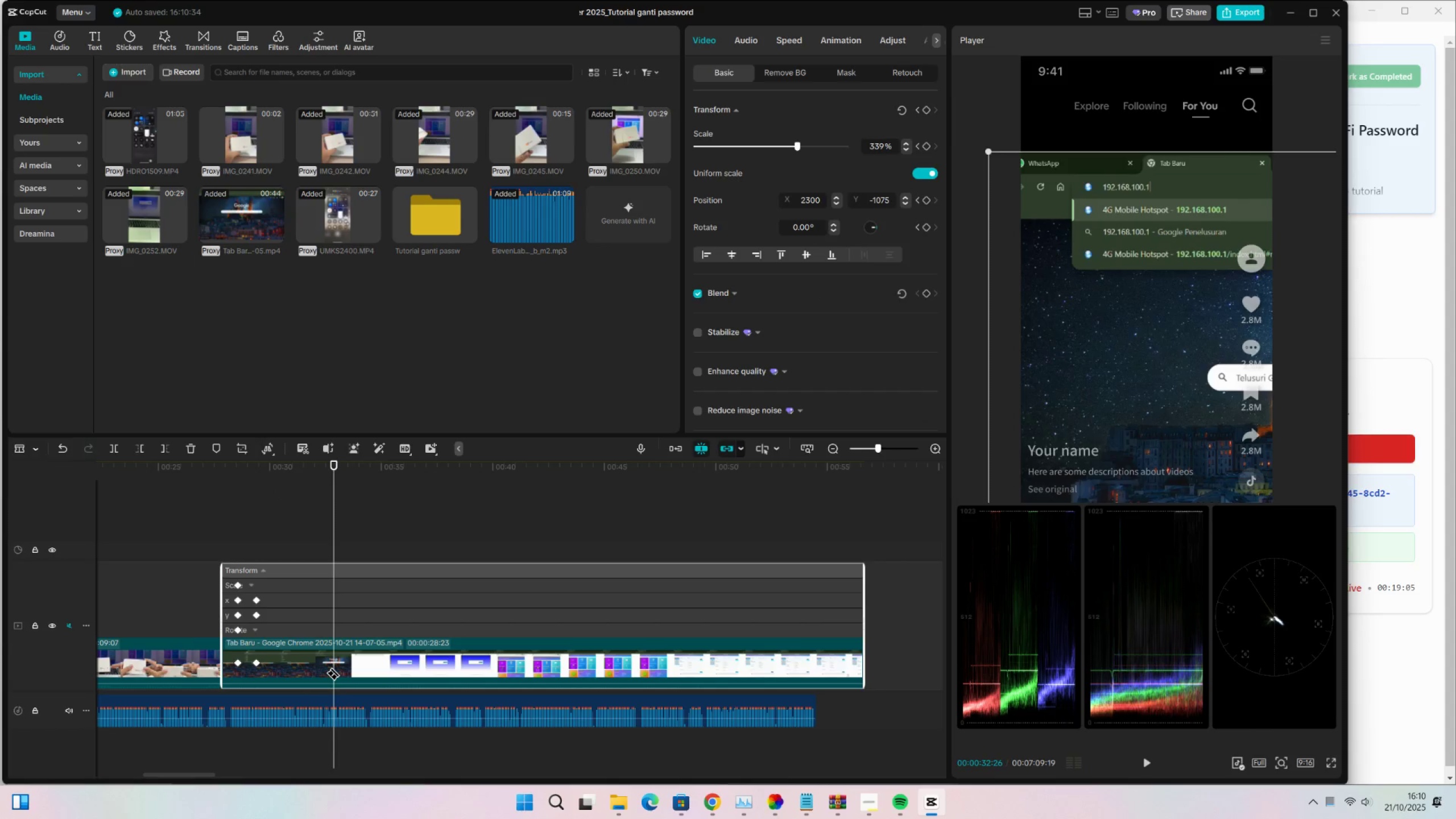 
left_click([333, 667])
 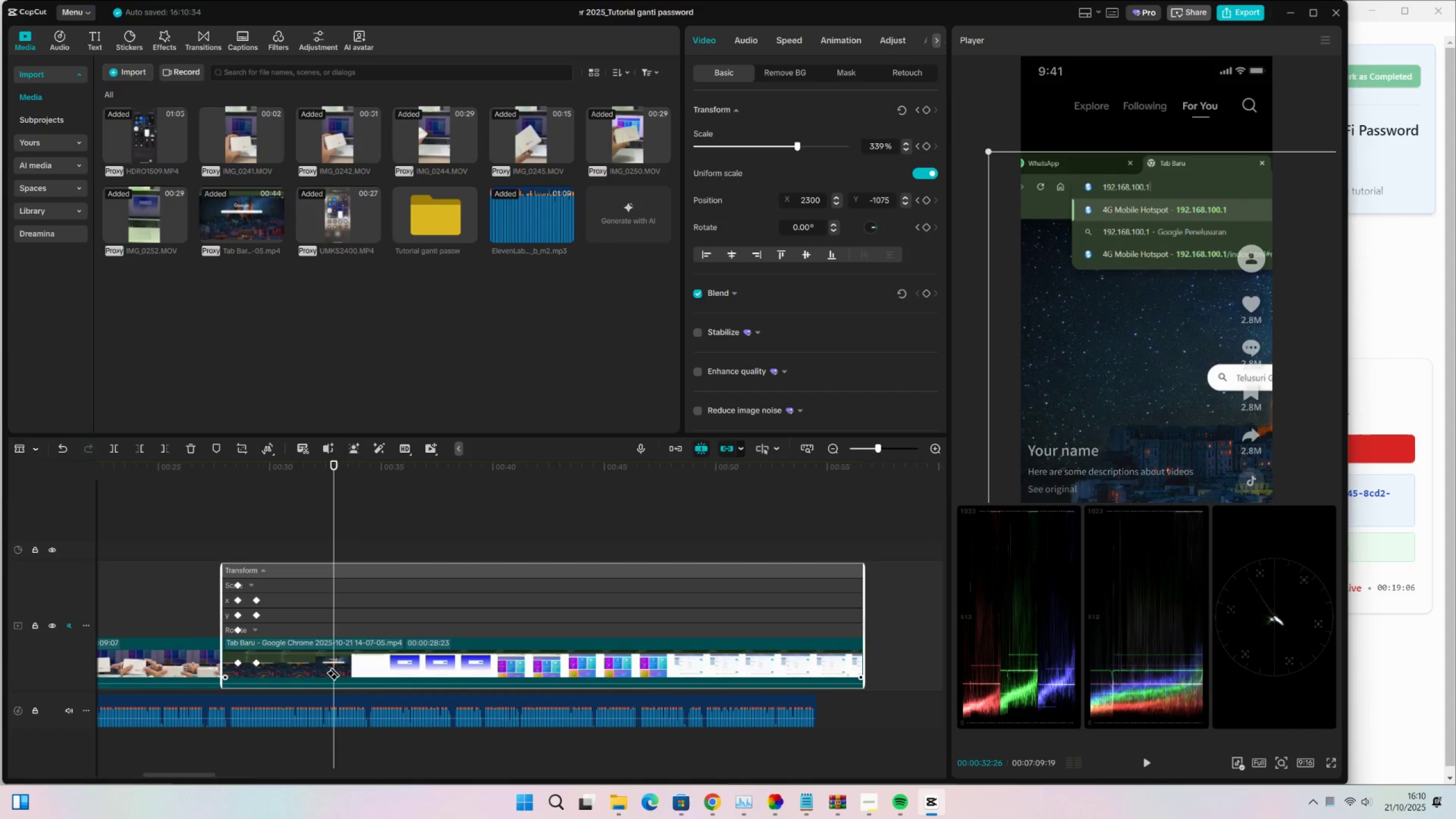 
key(V)
 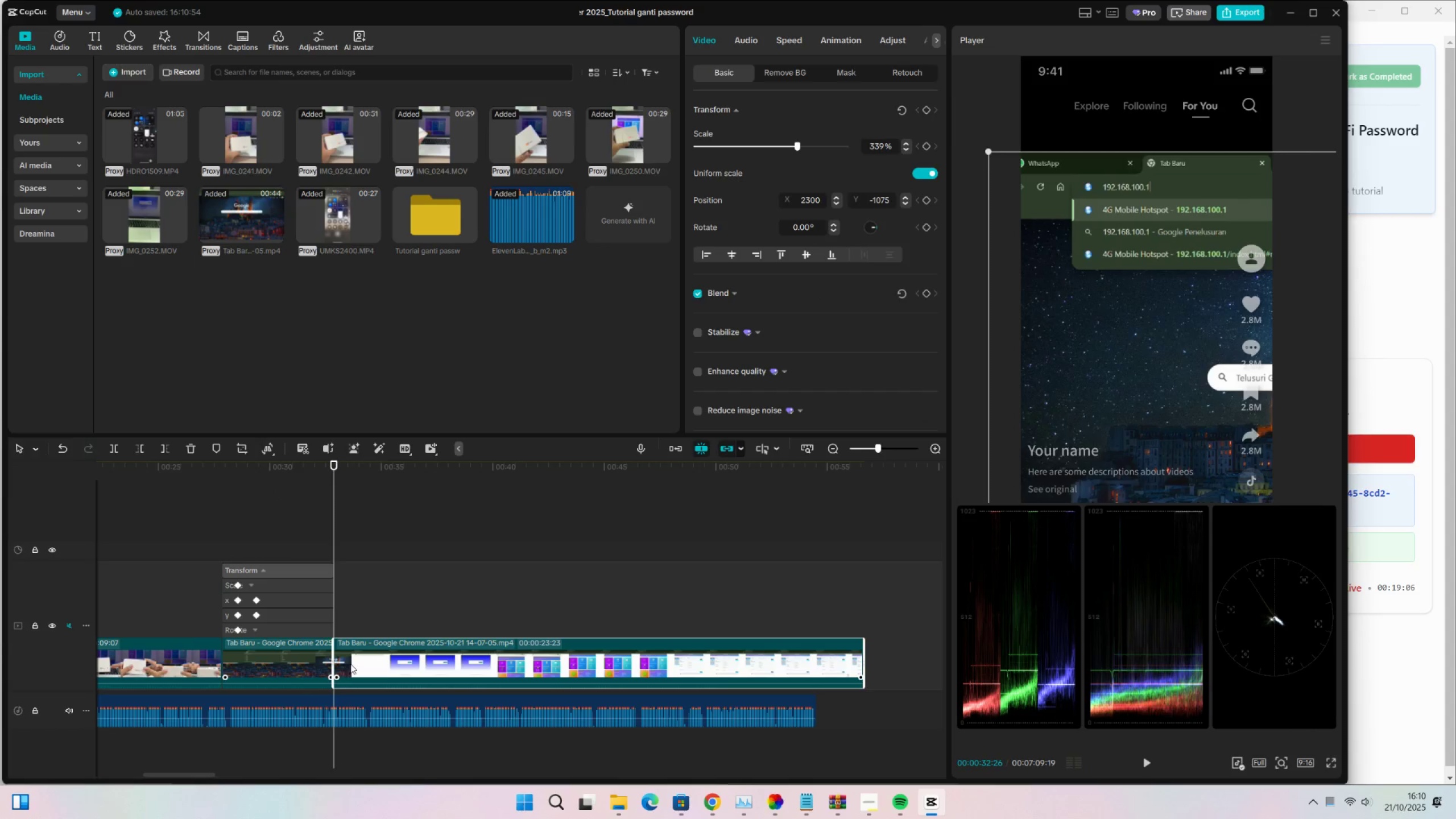 
double_click([350, 664])
 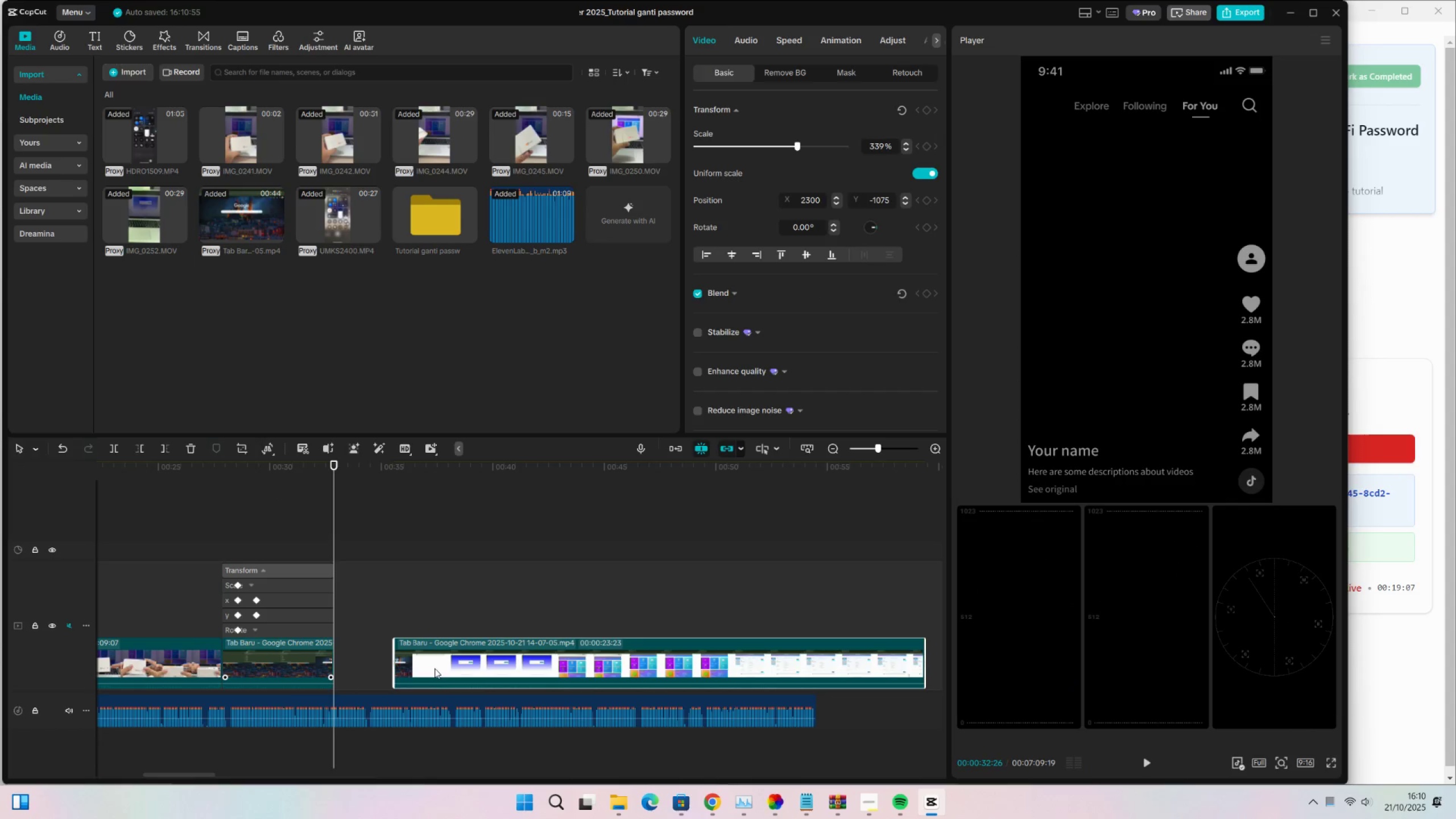 
left_click([321, 658])
 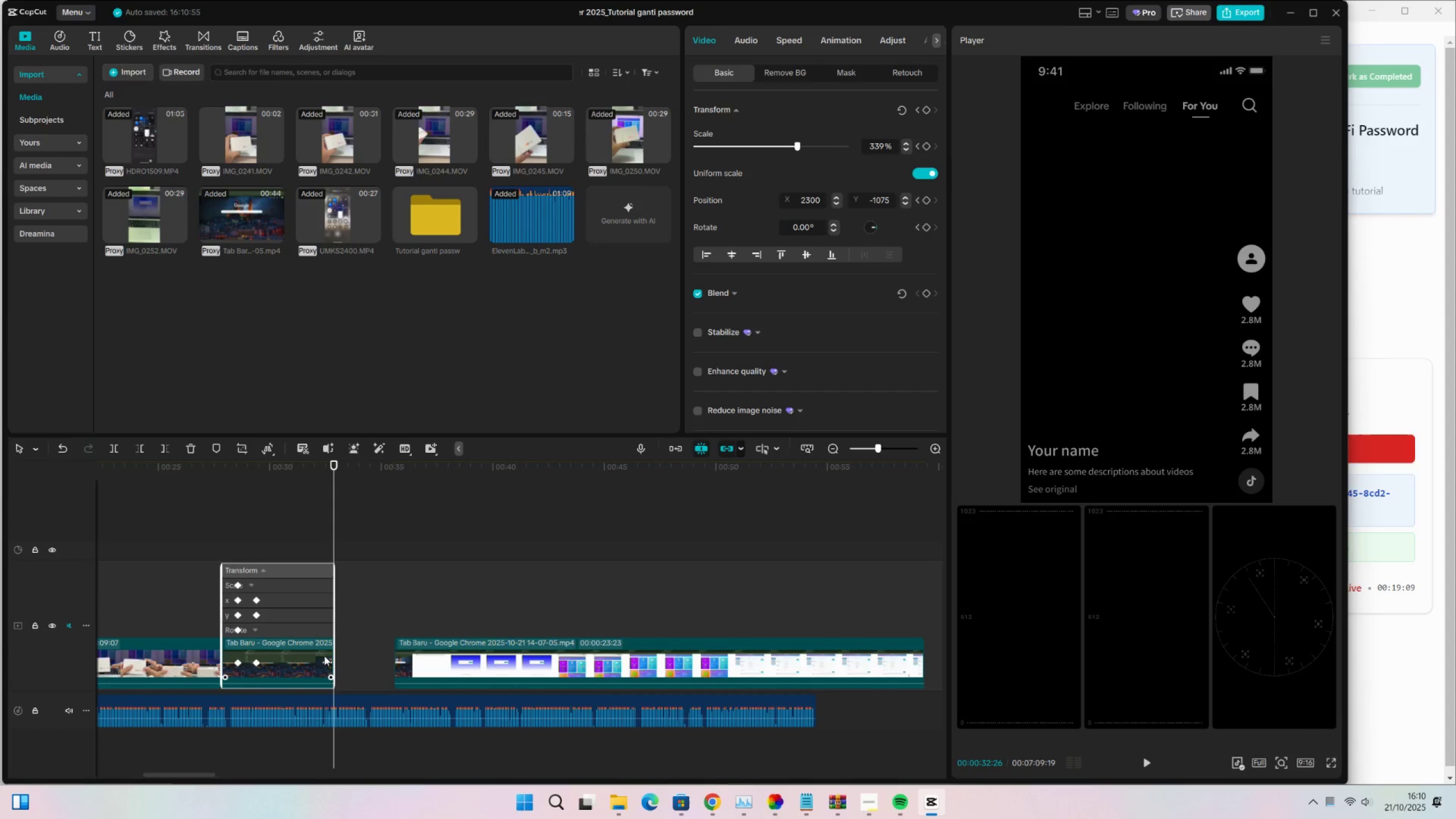 
key(ArrowLeft)
 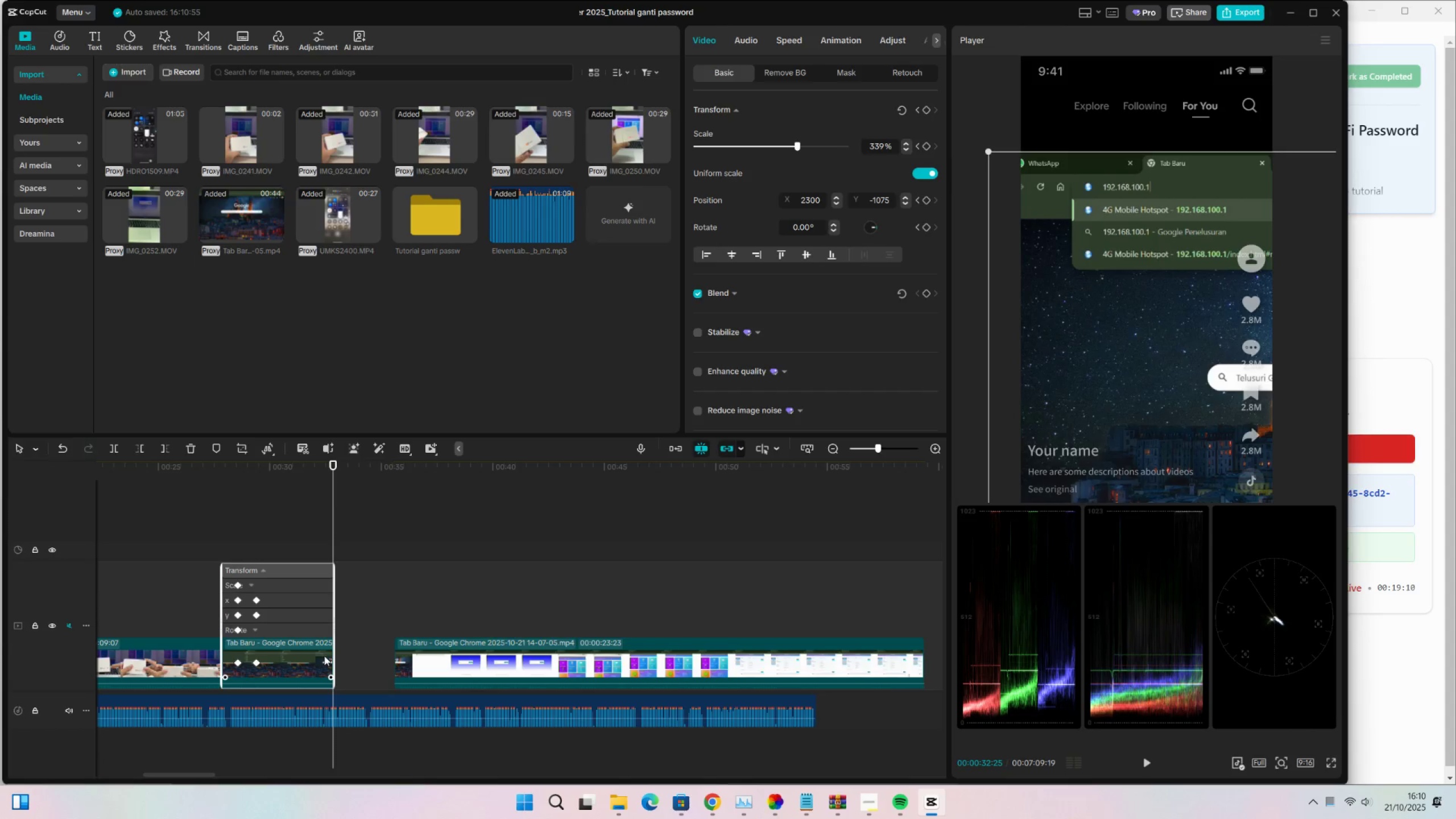 
right_click([324, 656])
 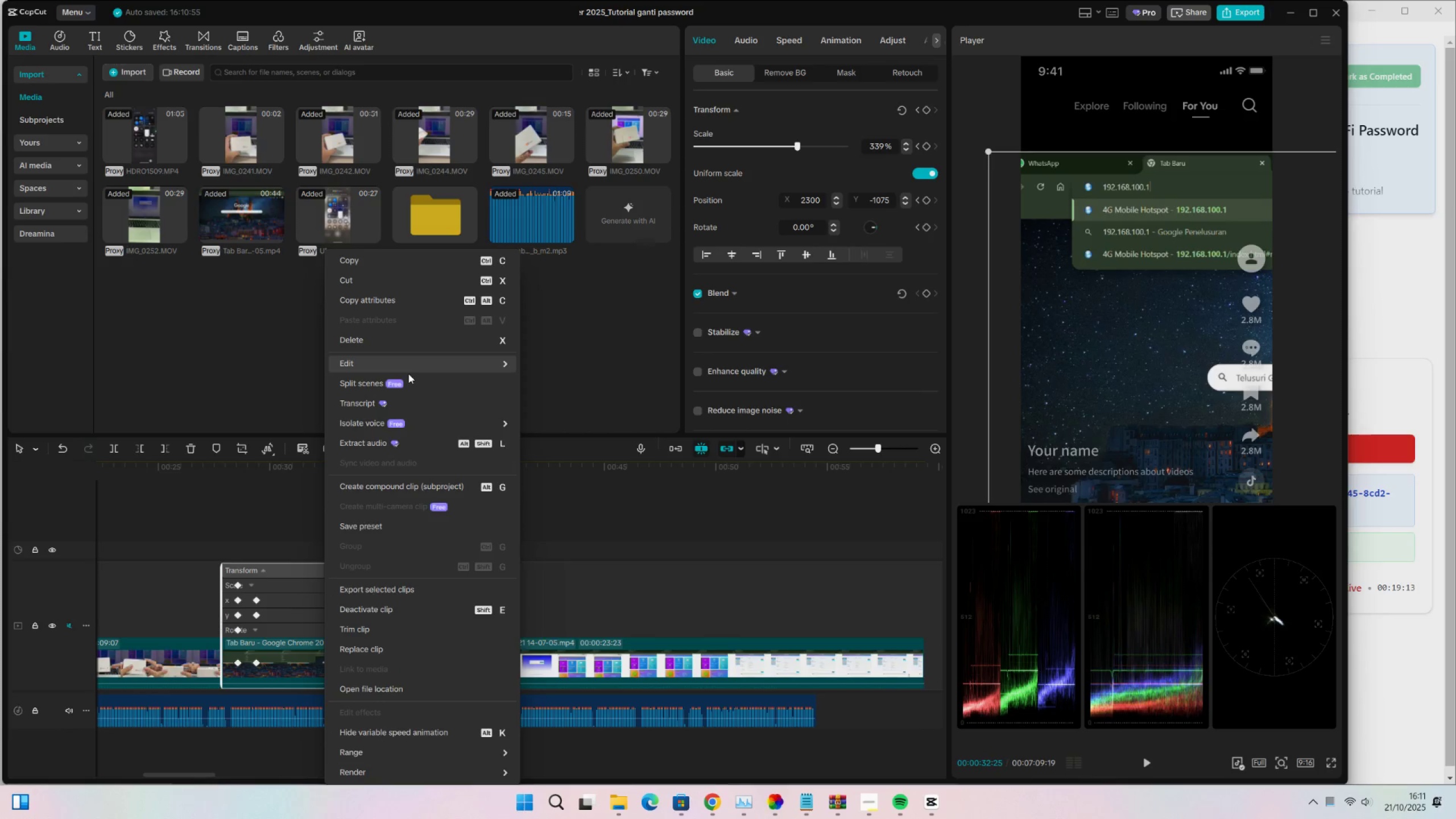 
left_click([503, 363])
 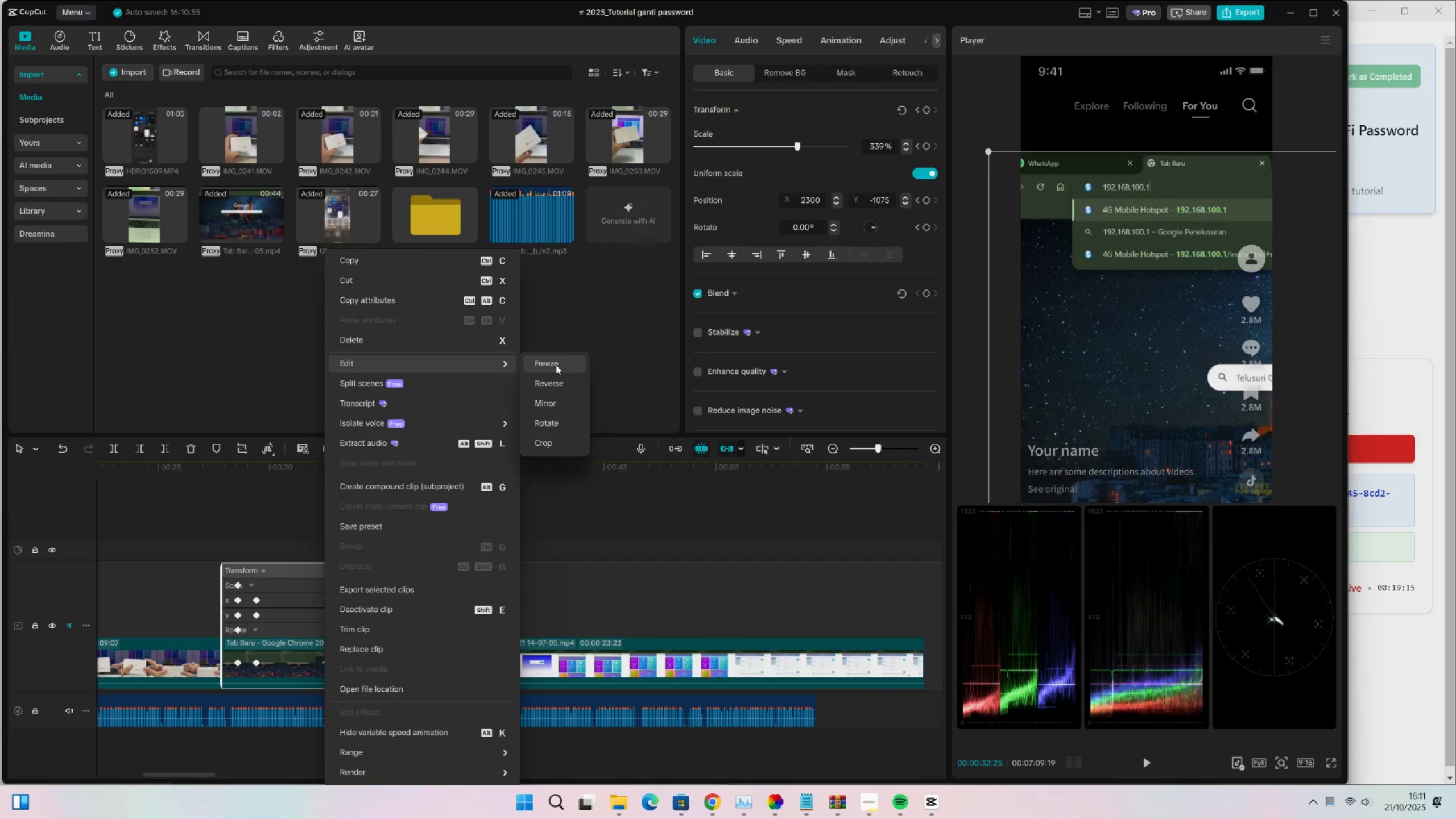 
left_click([556, 363])
 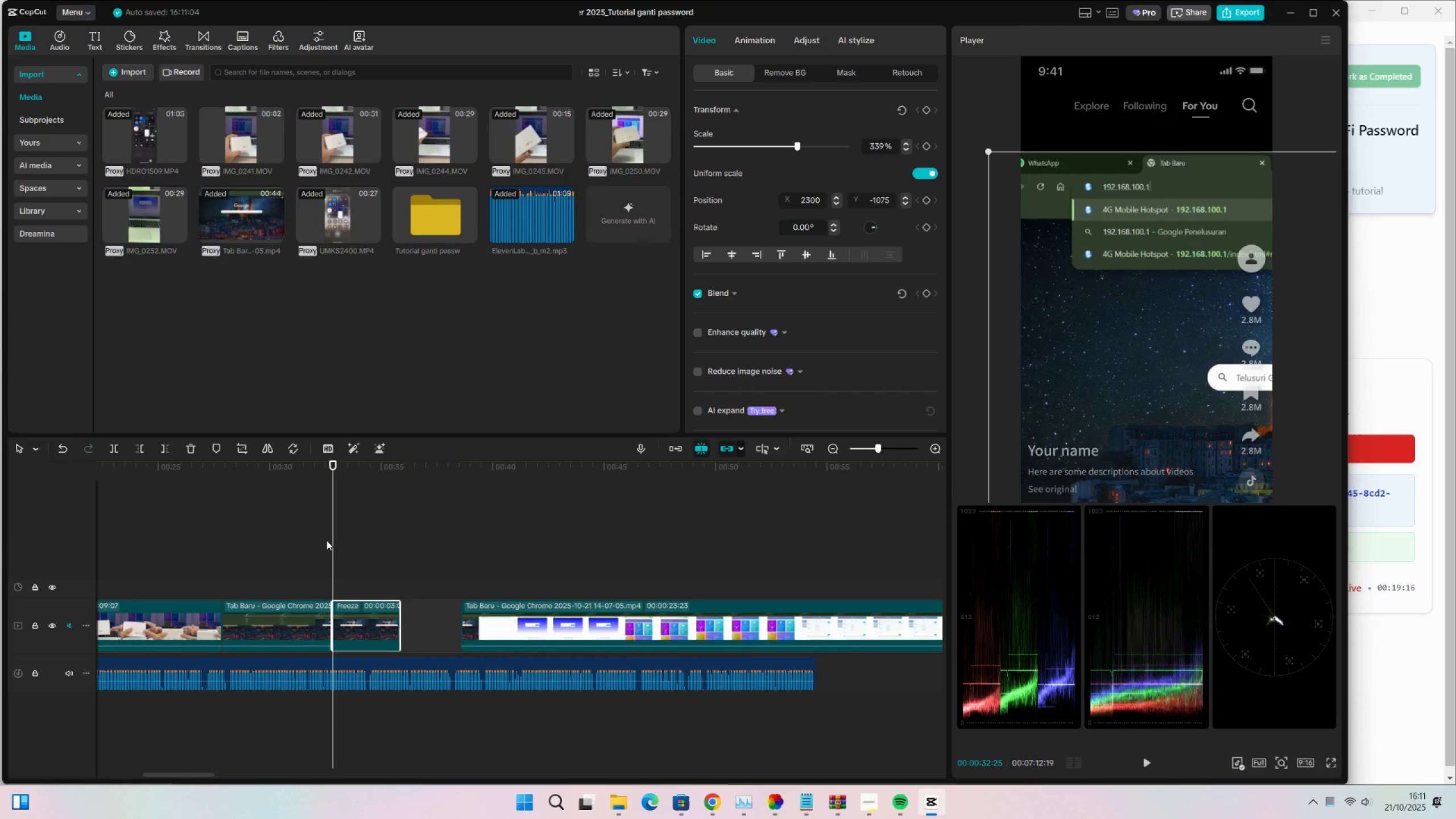 
double_click([286, 552])
 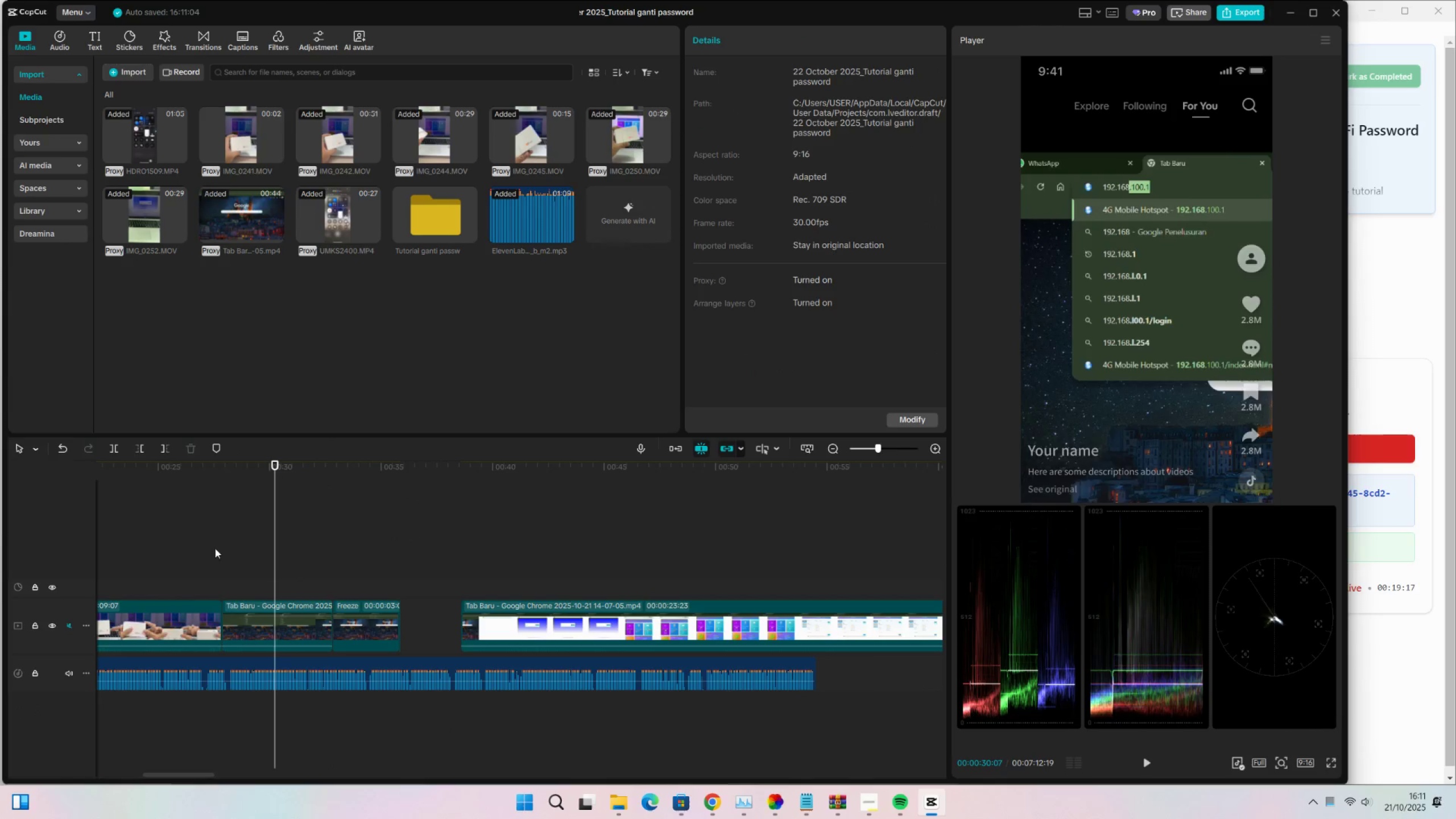 
triple_click([212, 548])
 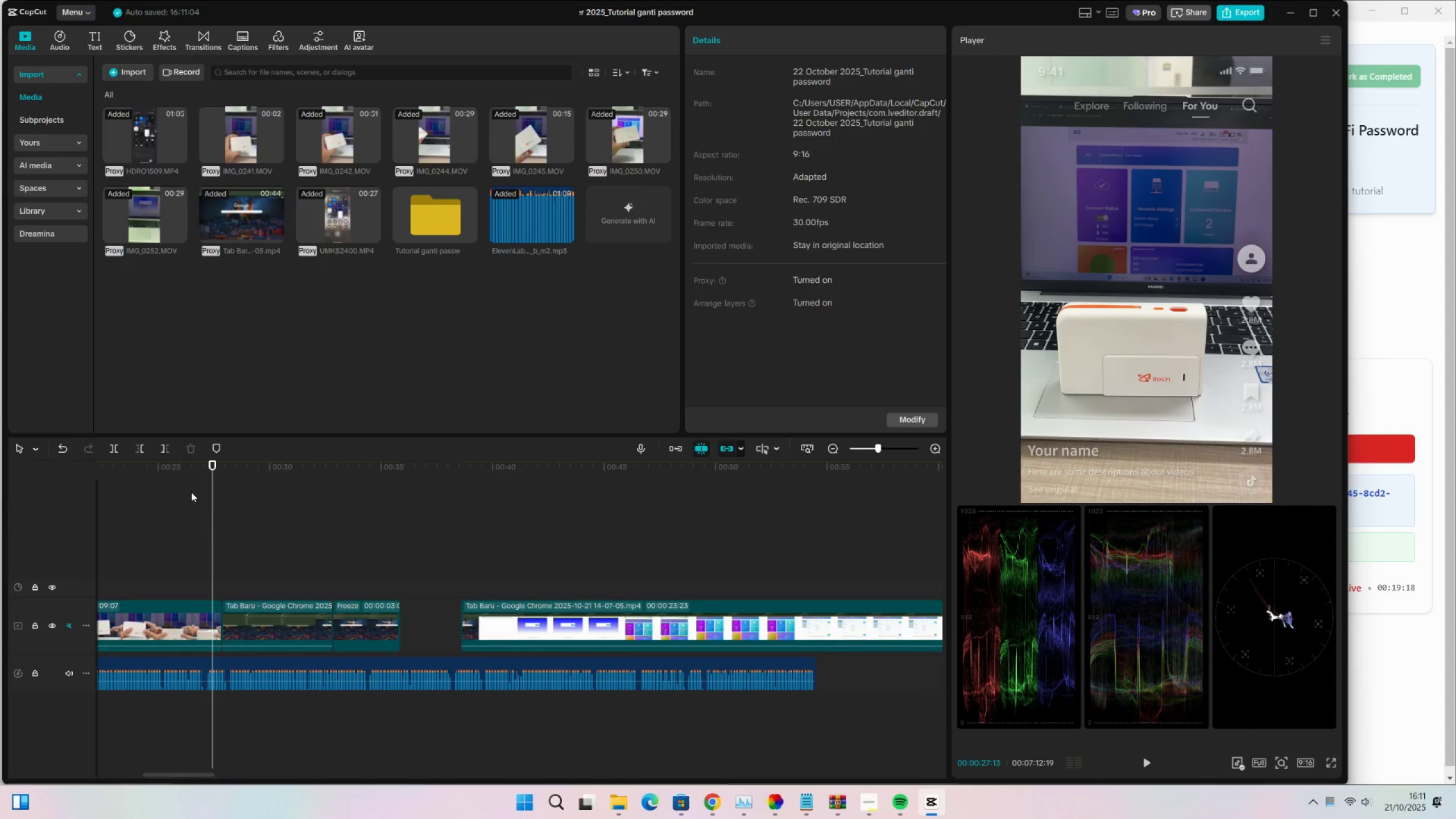 
key(Control+S)
 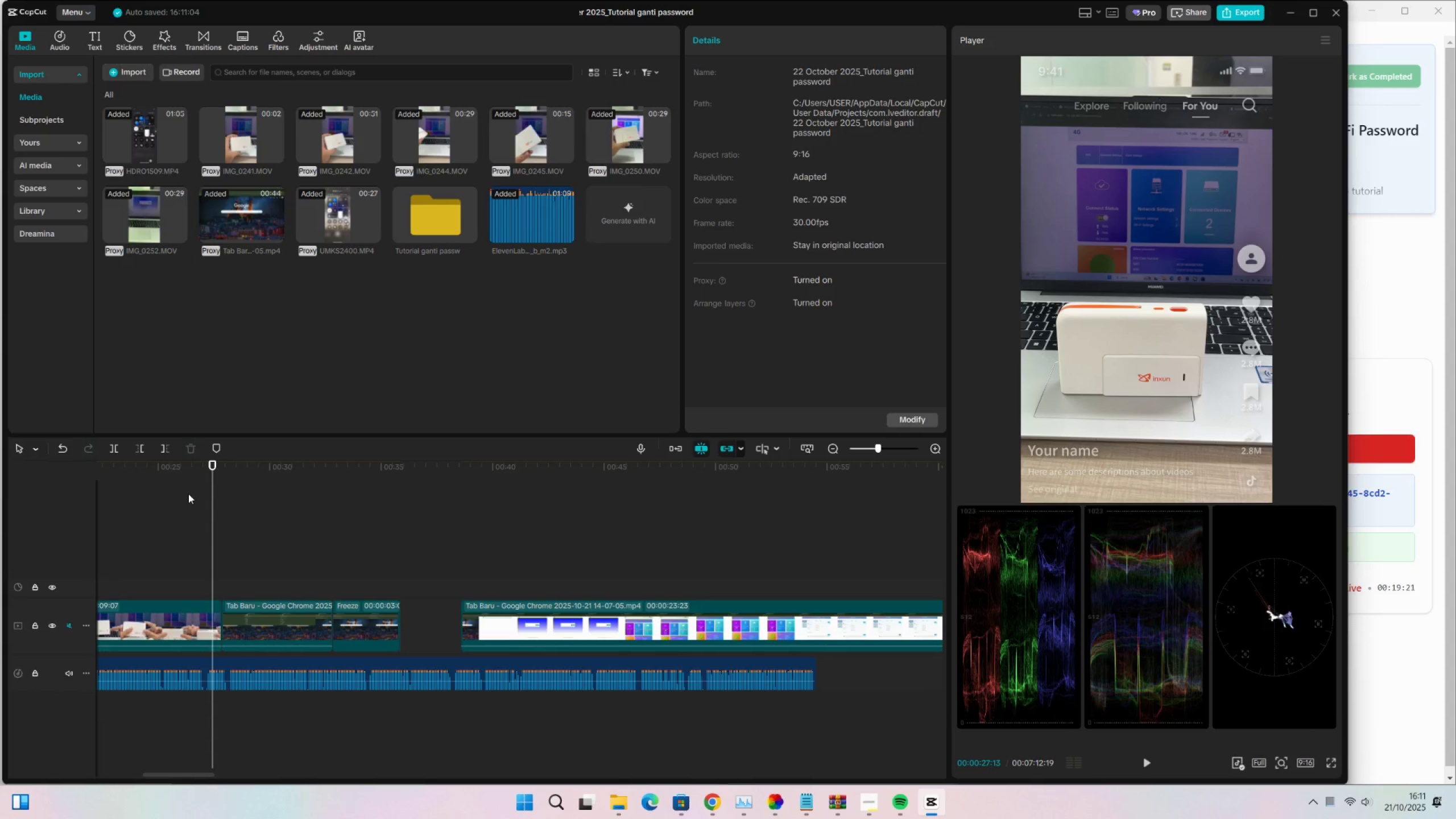 
left_click([174, 497])
 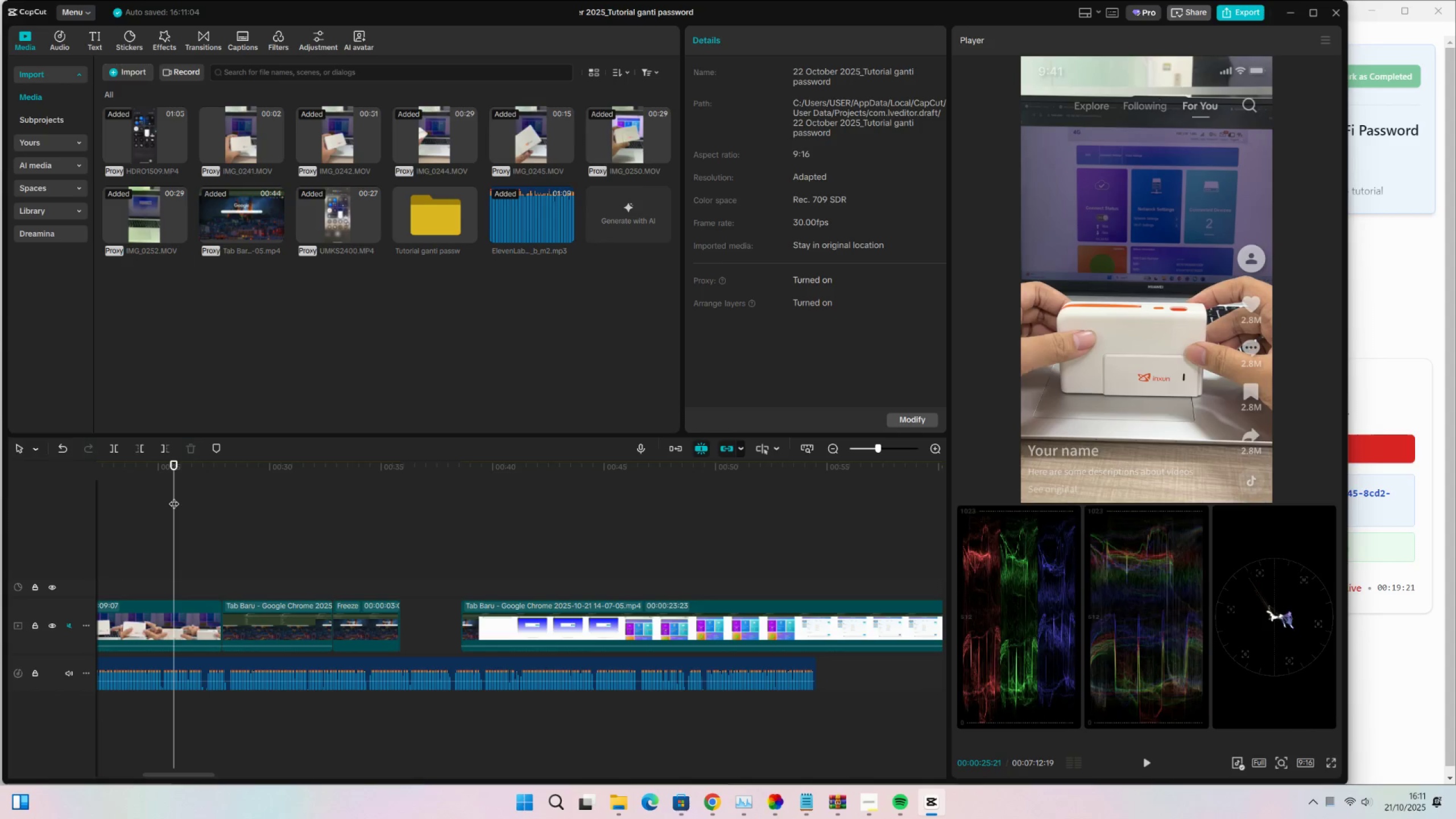 
key(Control+S)
 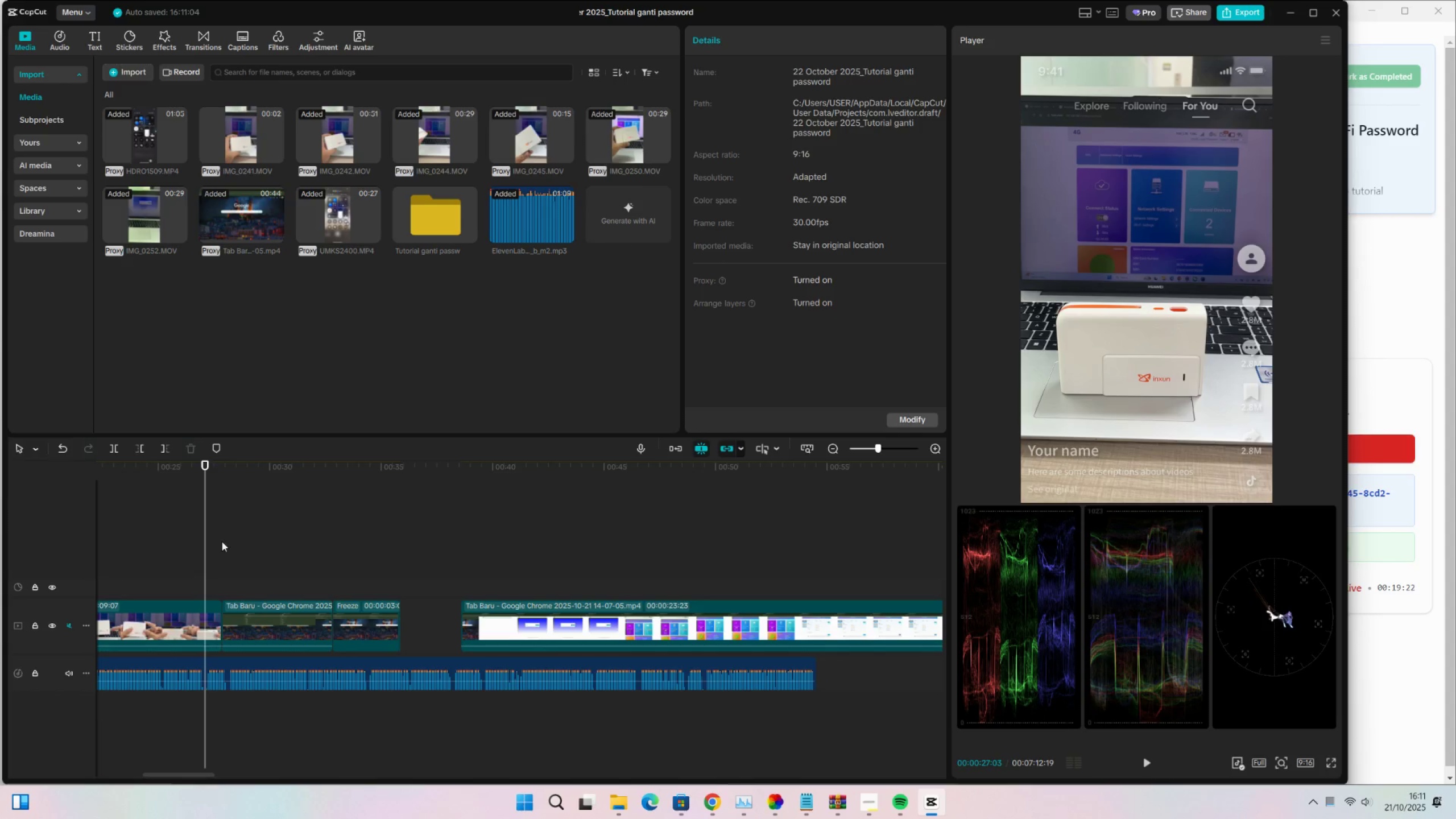 
key(Space)
 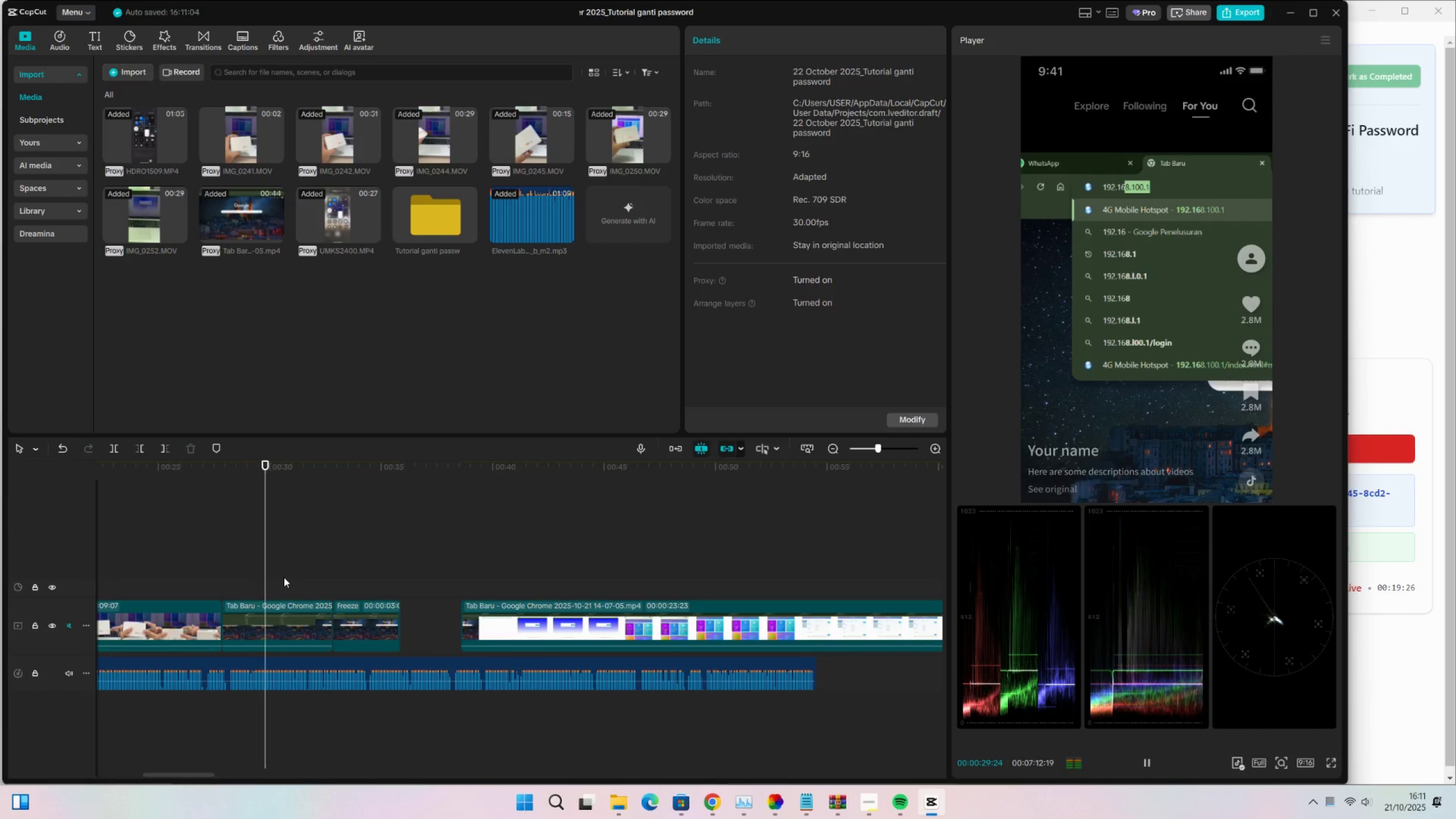 
left_click([321, 609])
 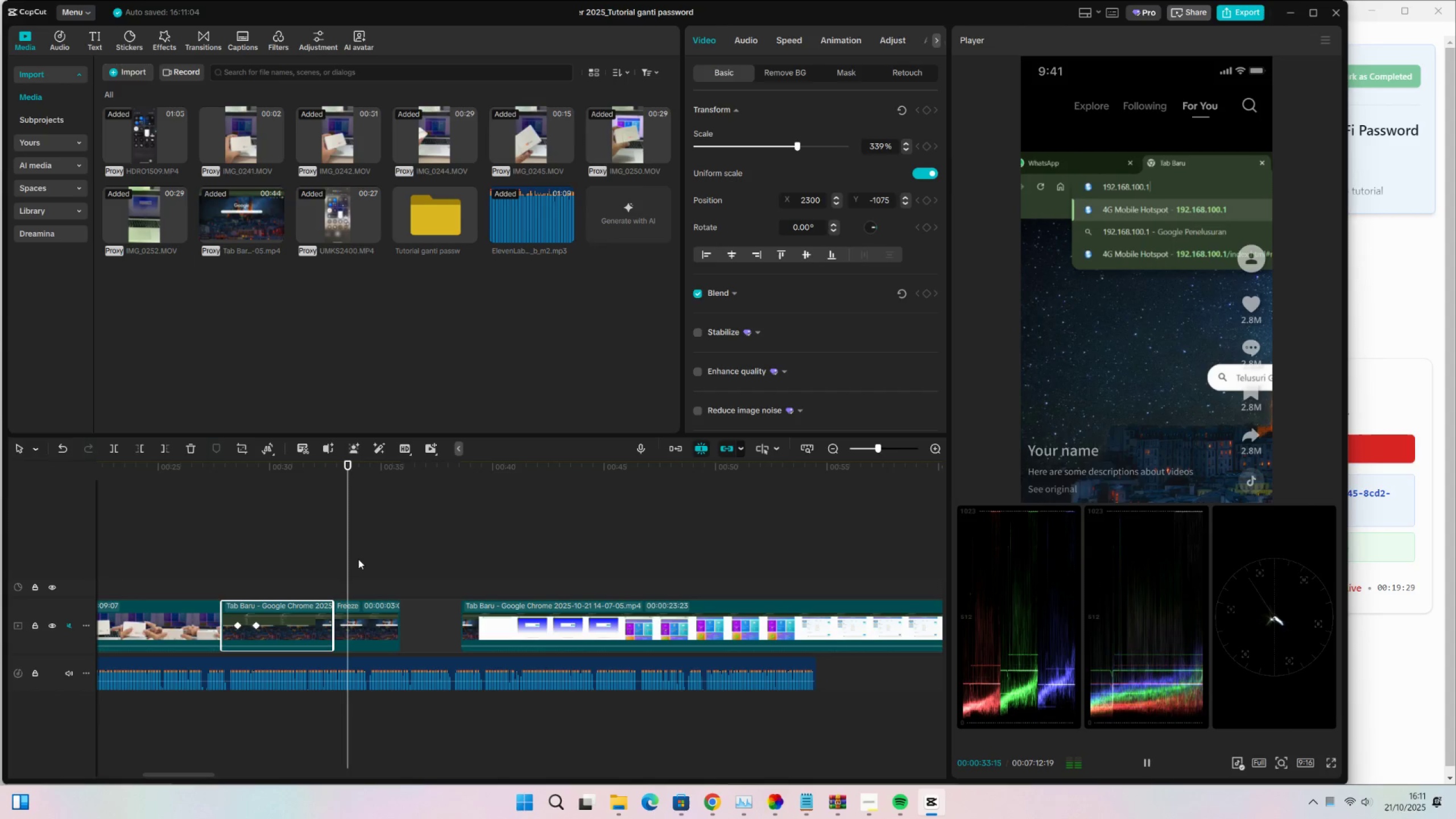 
type( dc)
 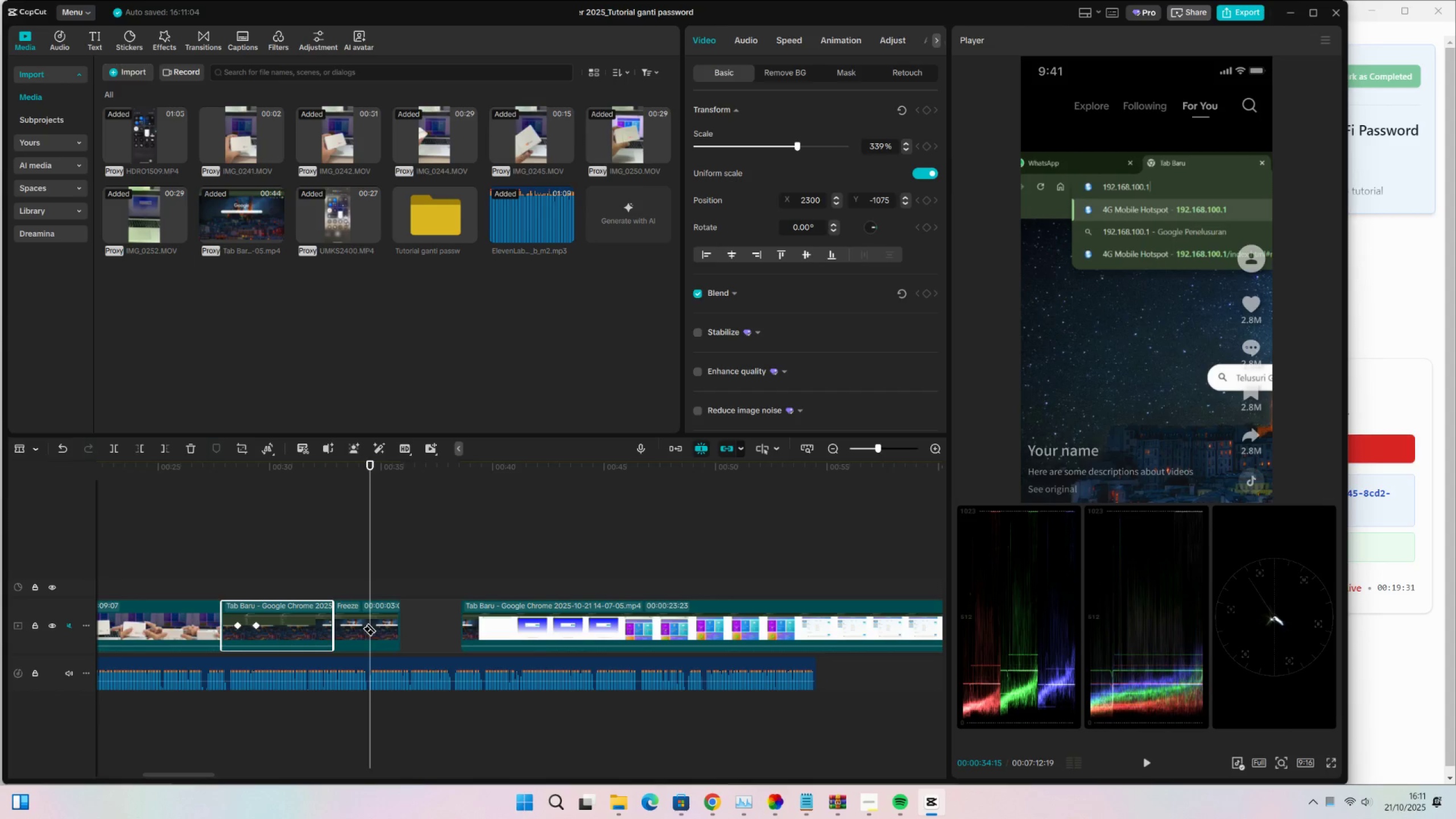 
left_click([370, 623])
 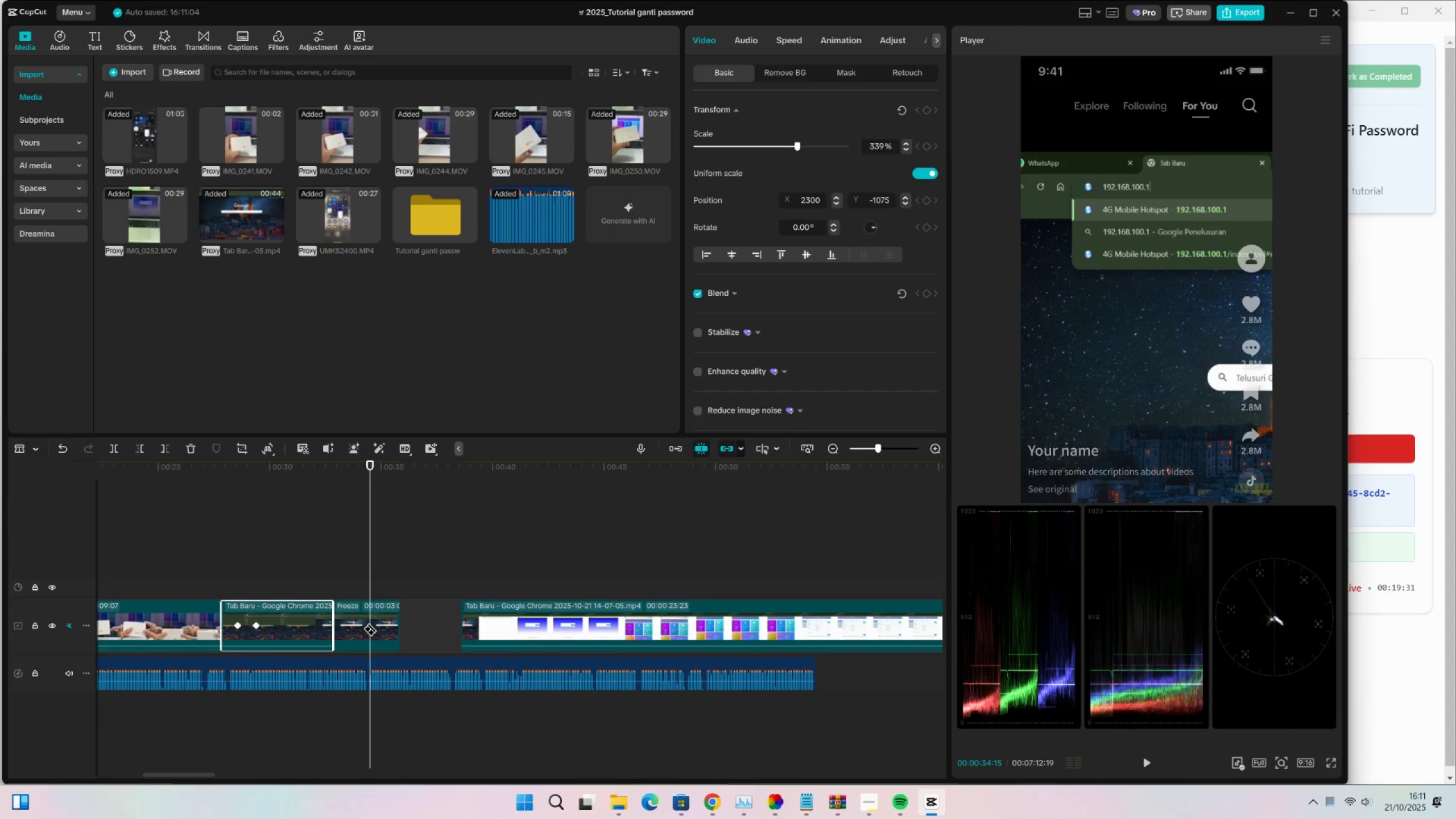 
type(vx)
 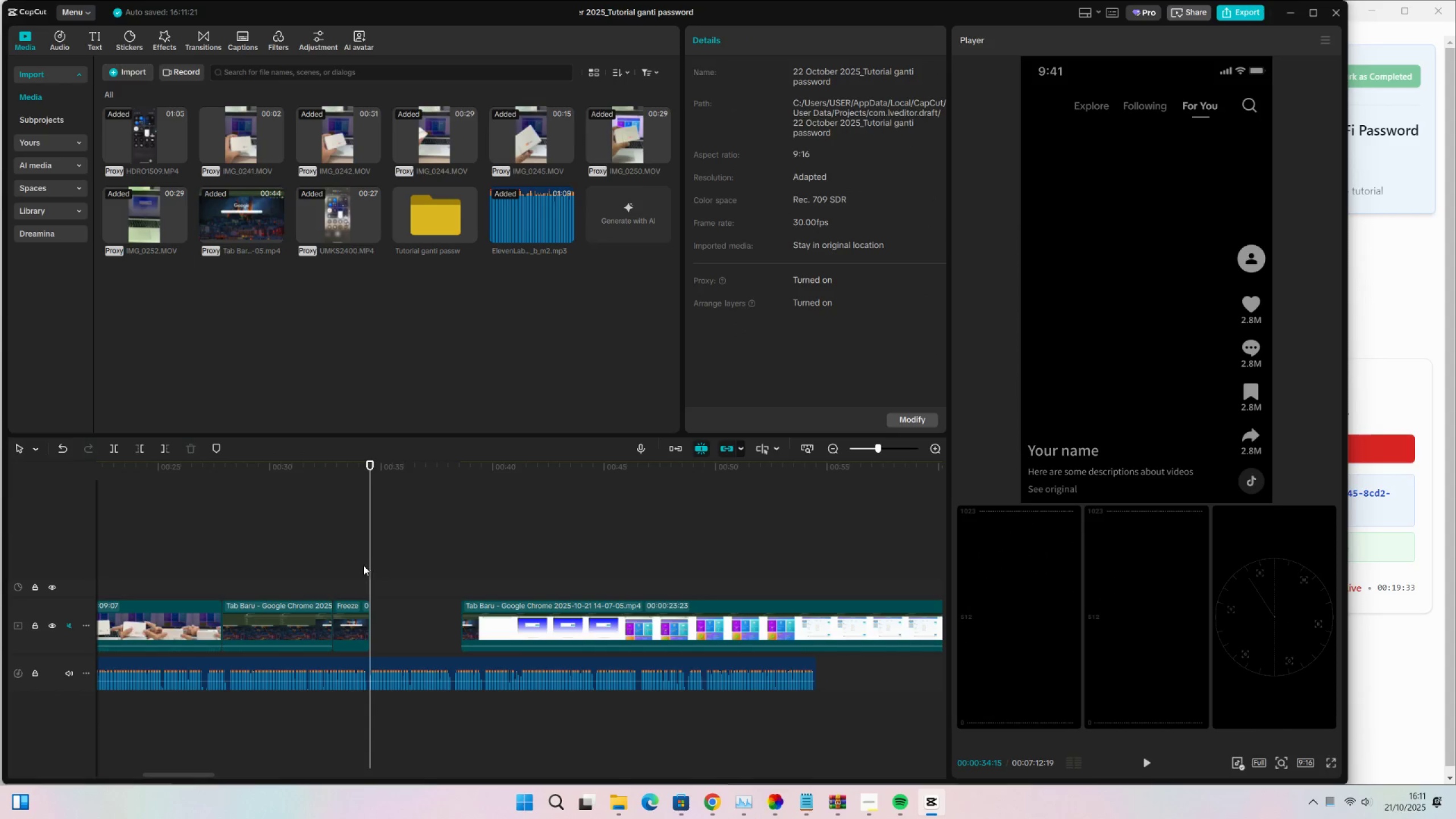 
left_click([363, 565])
 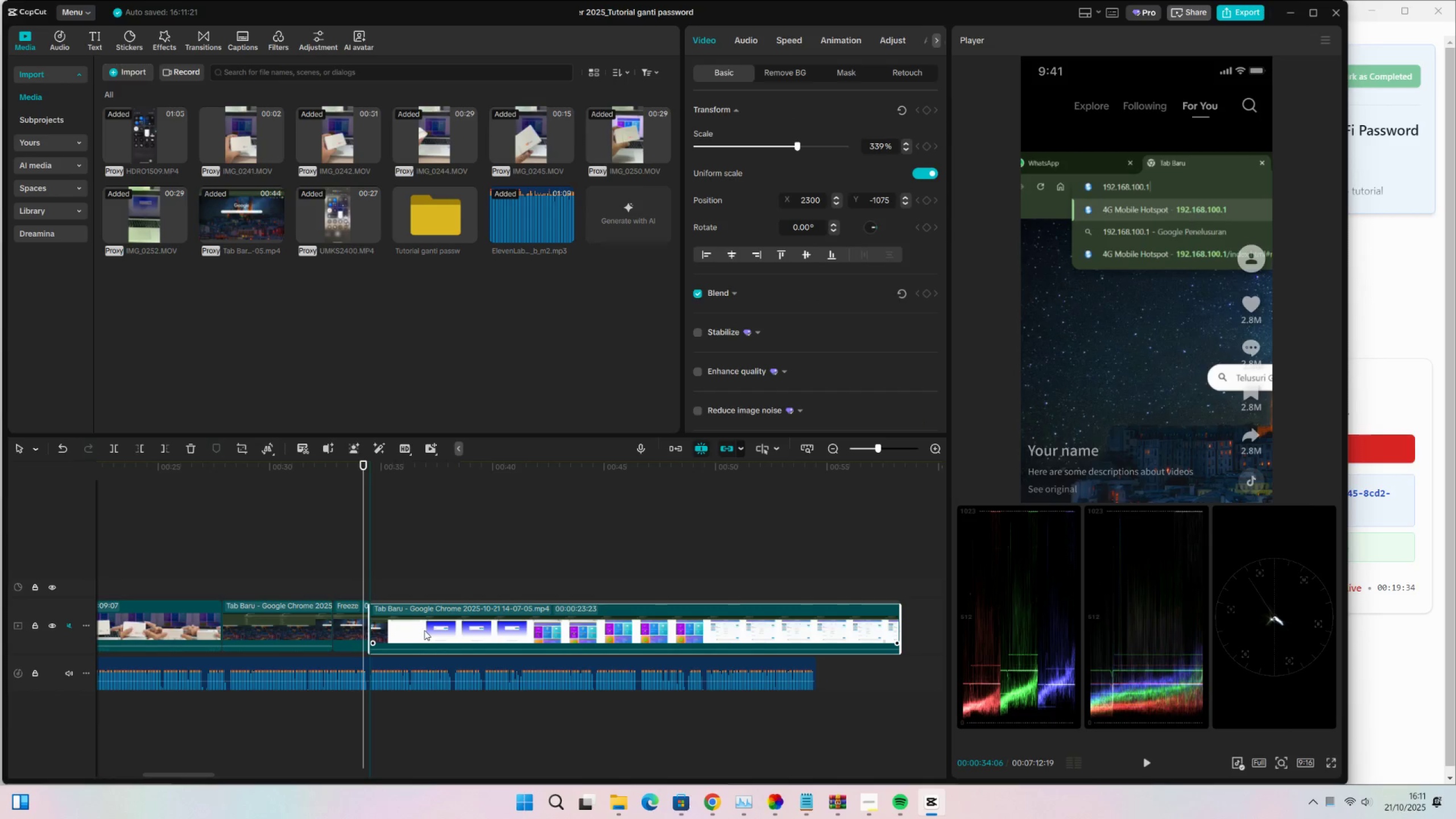 
key(Space)
 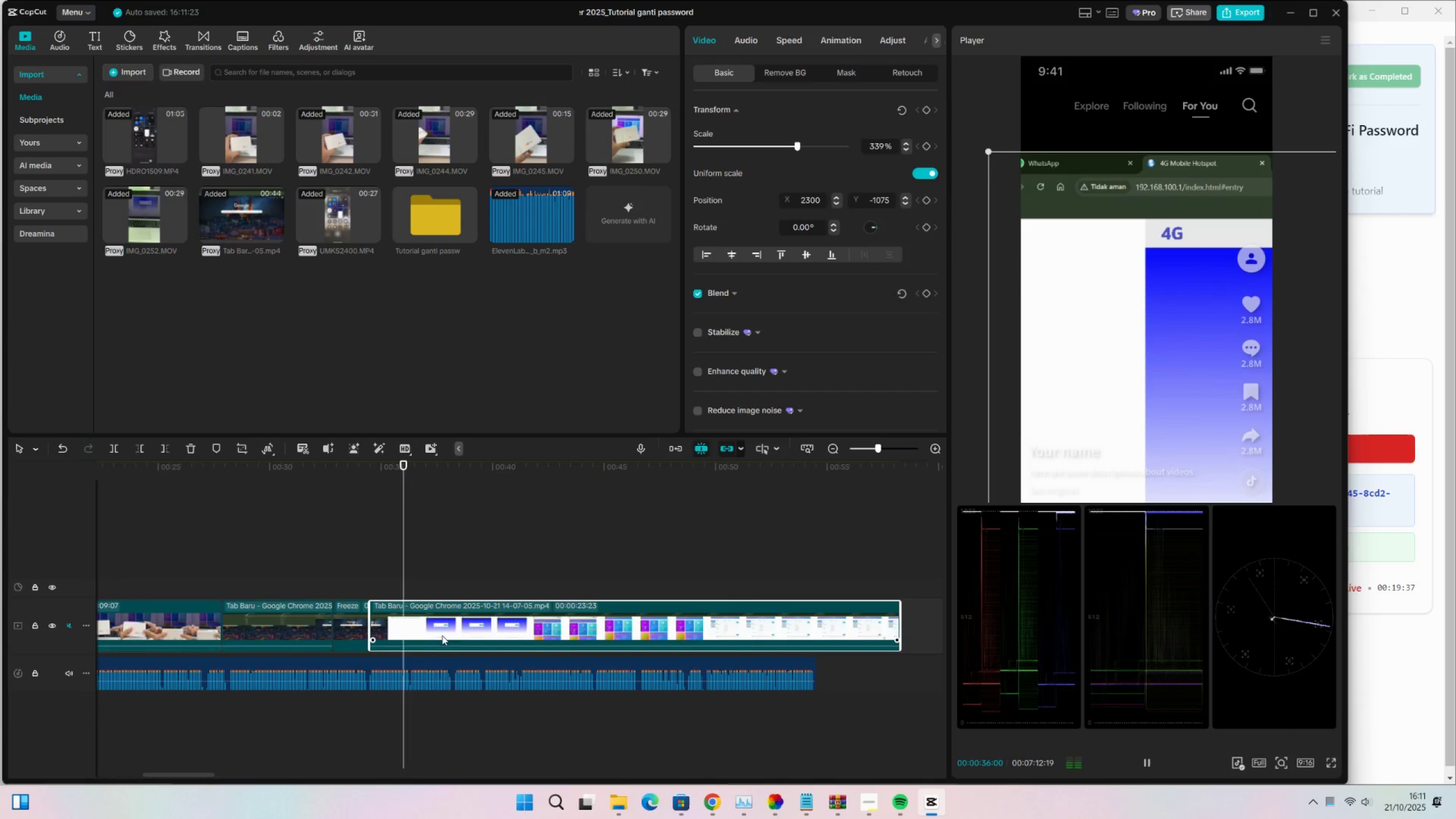 
key(Space)
 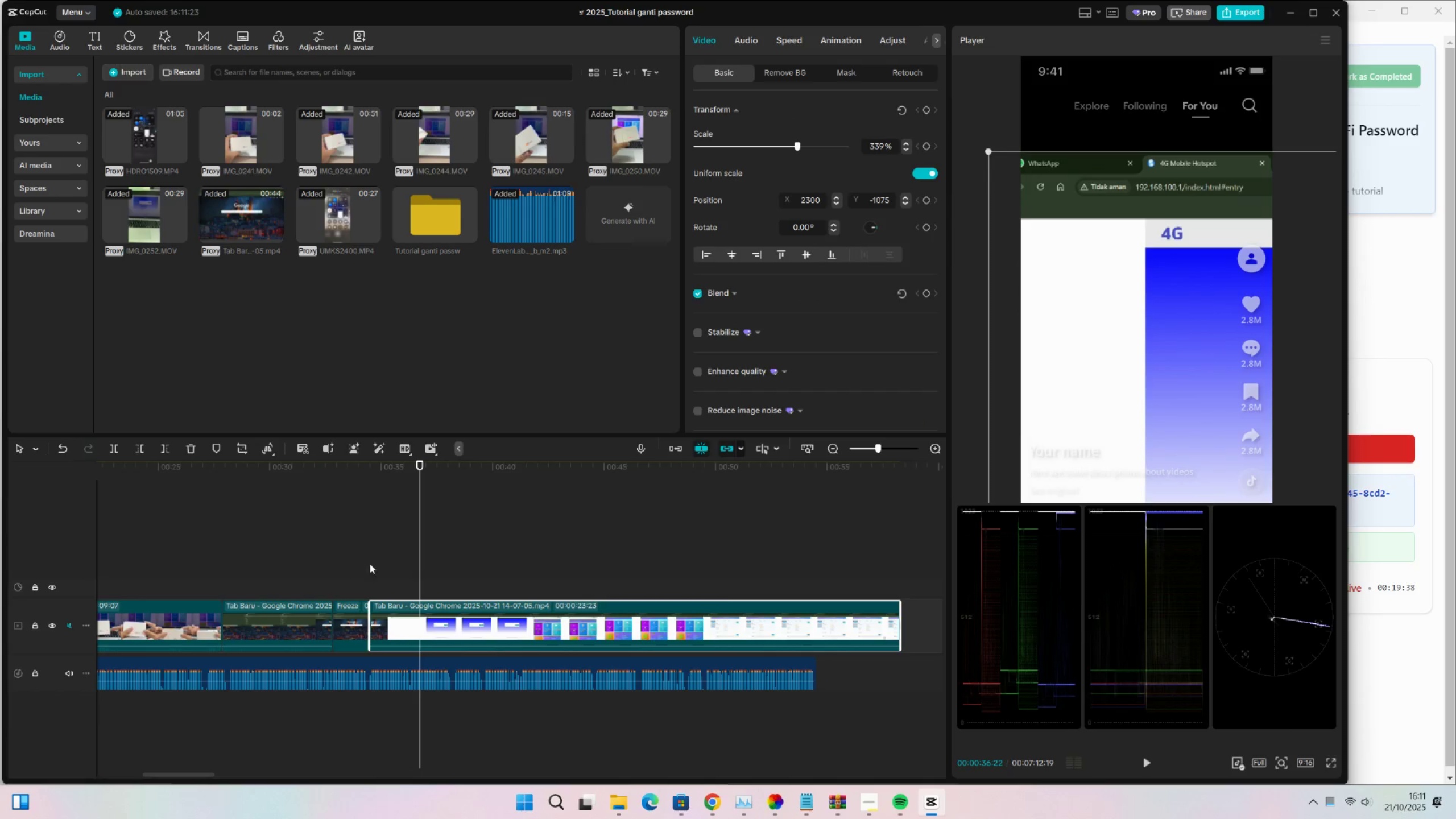 
left_click([377, 556])
 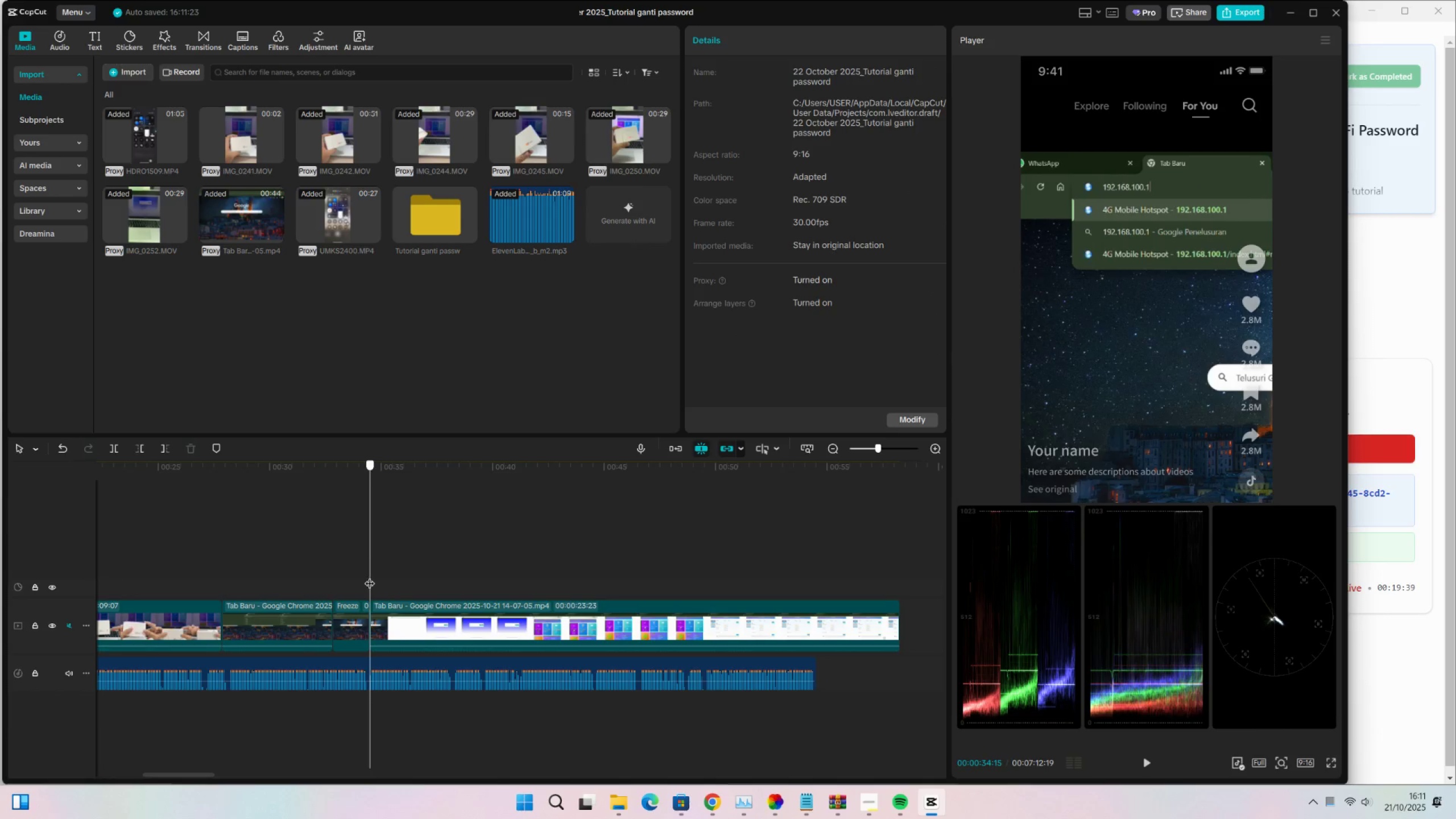 
left_click([412, 621])
 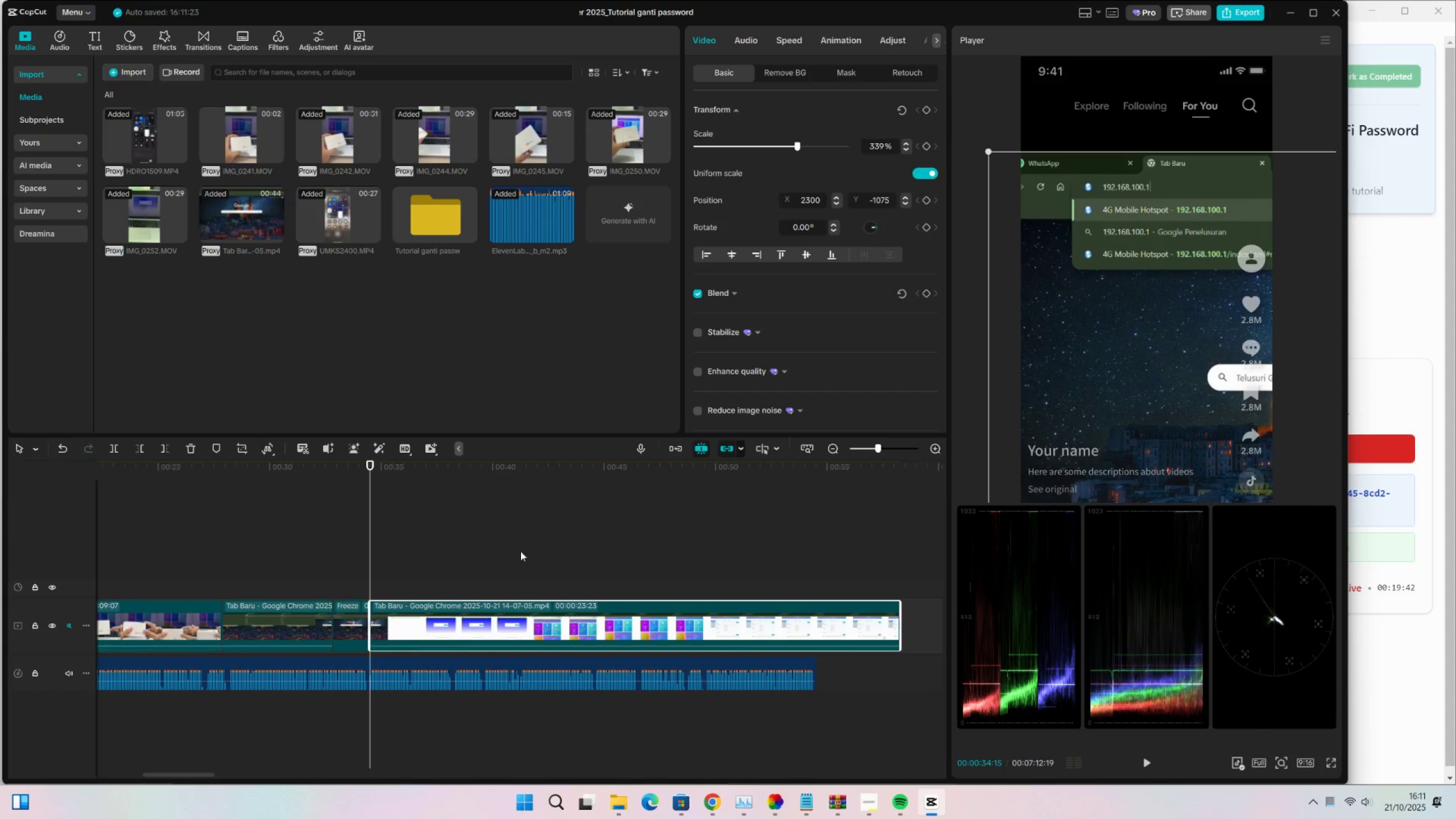 
mouse_move([926, 138])
 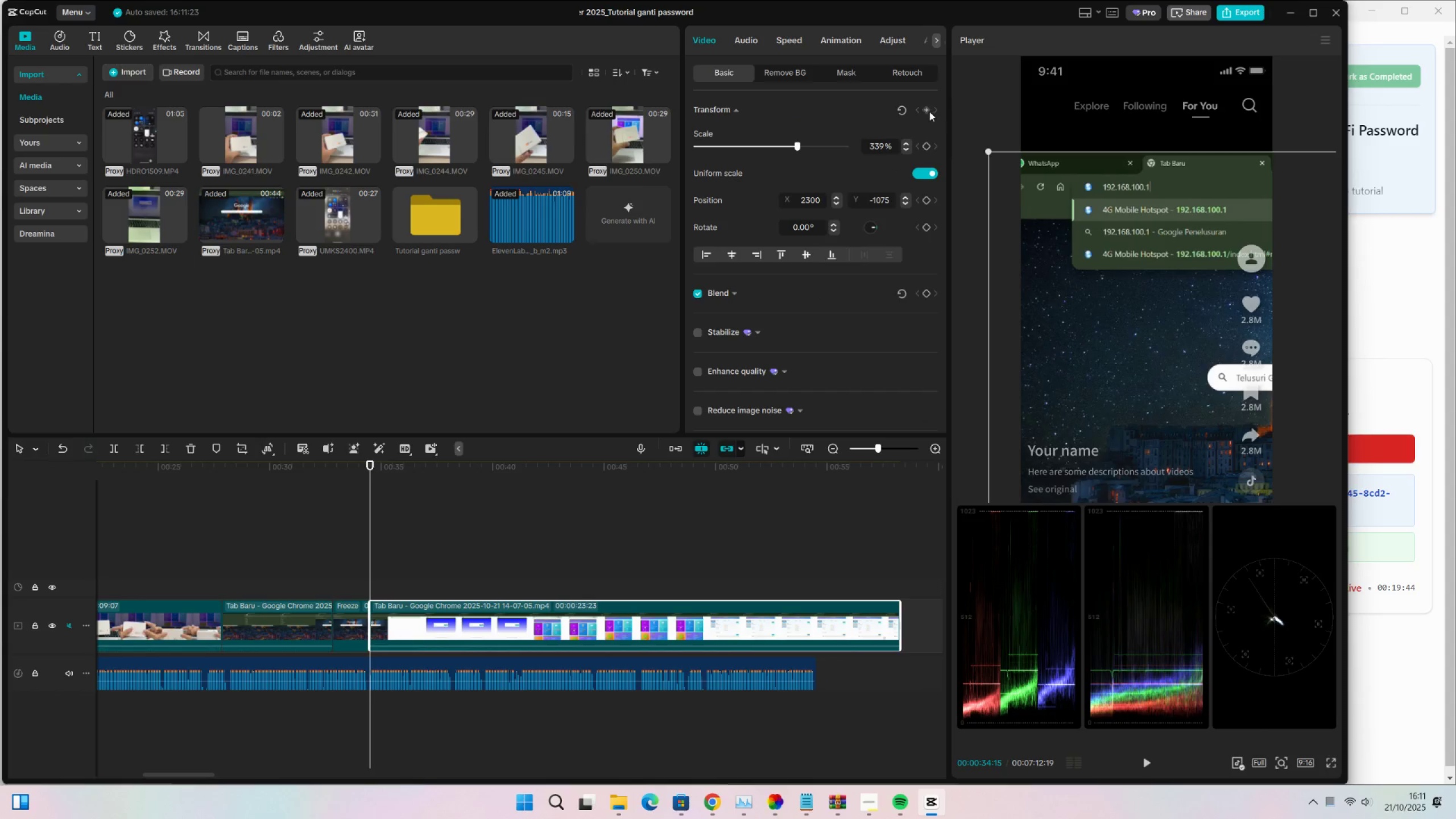 
double_click([927, 111])
 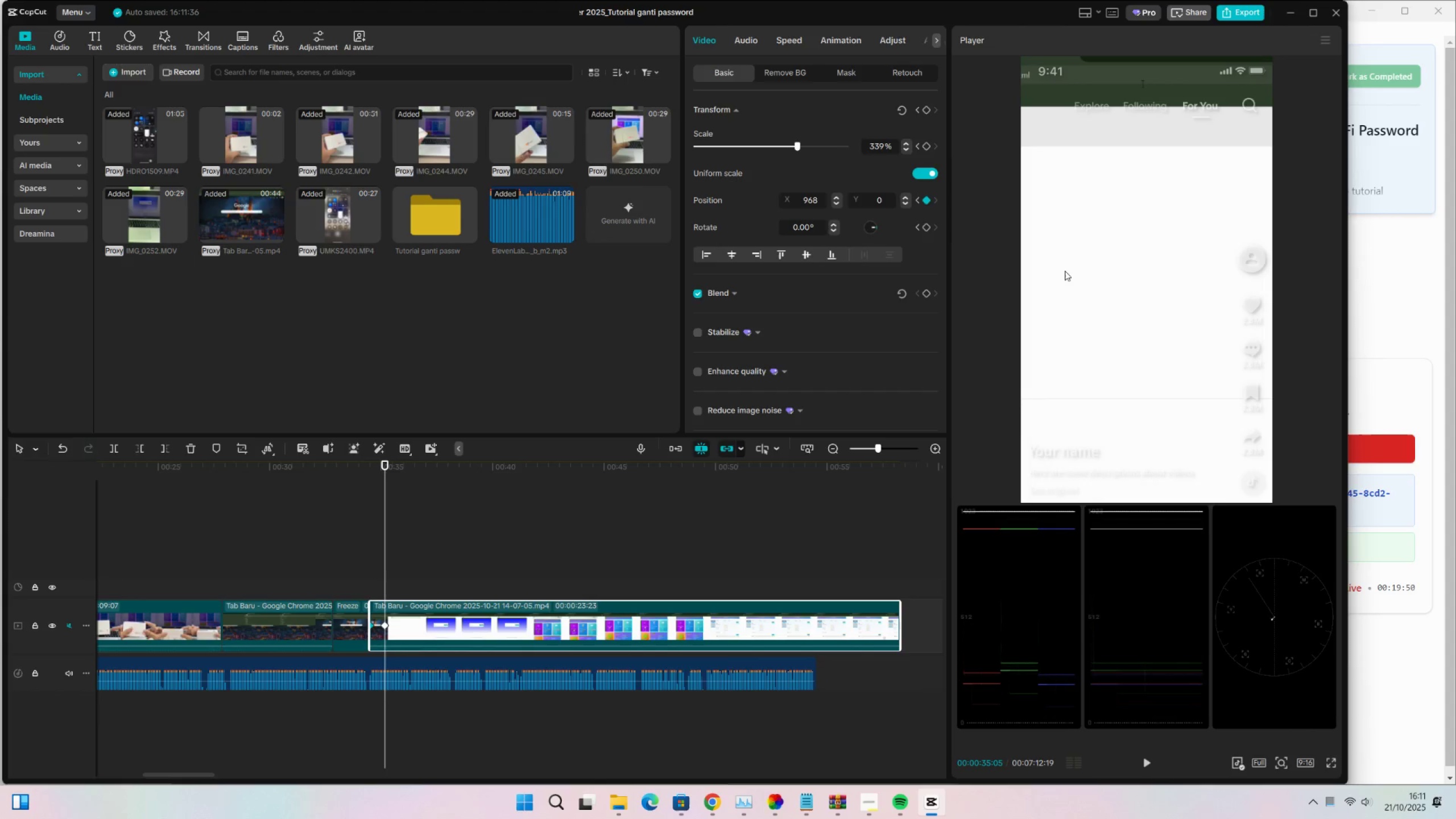 
wait(6.73)
 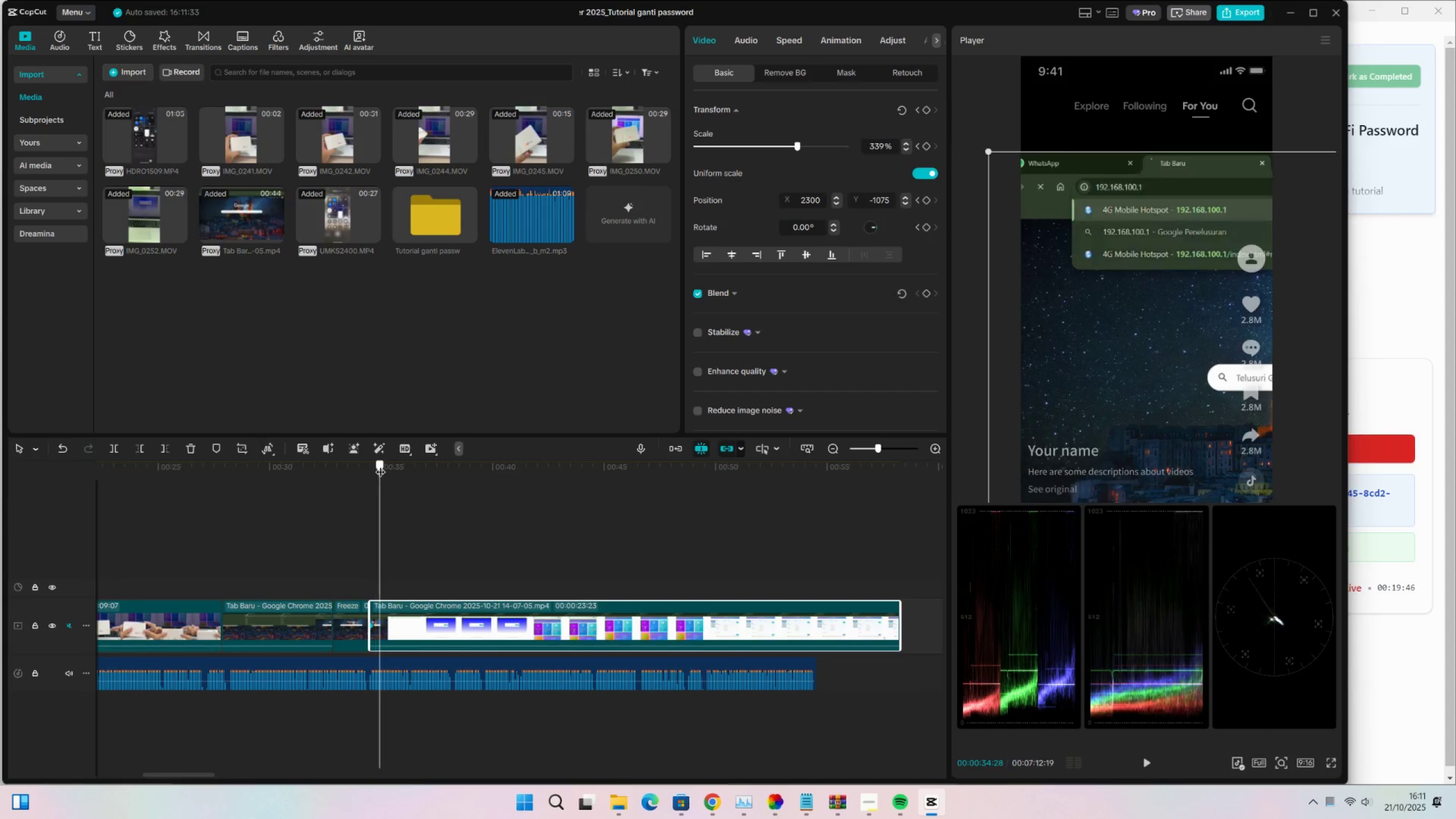 
key(ArrowRight)
 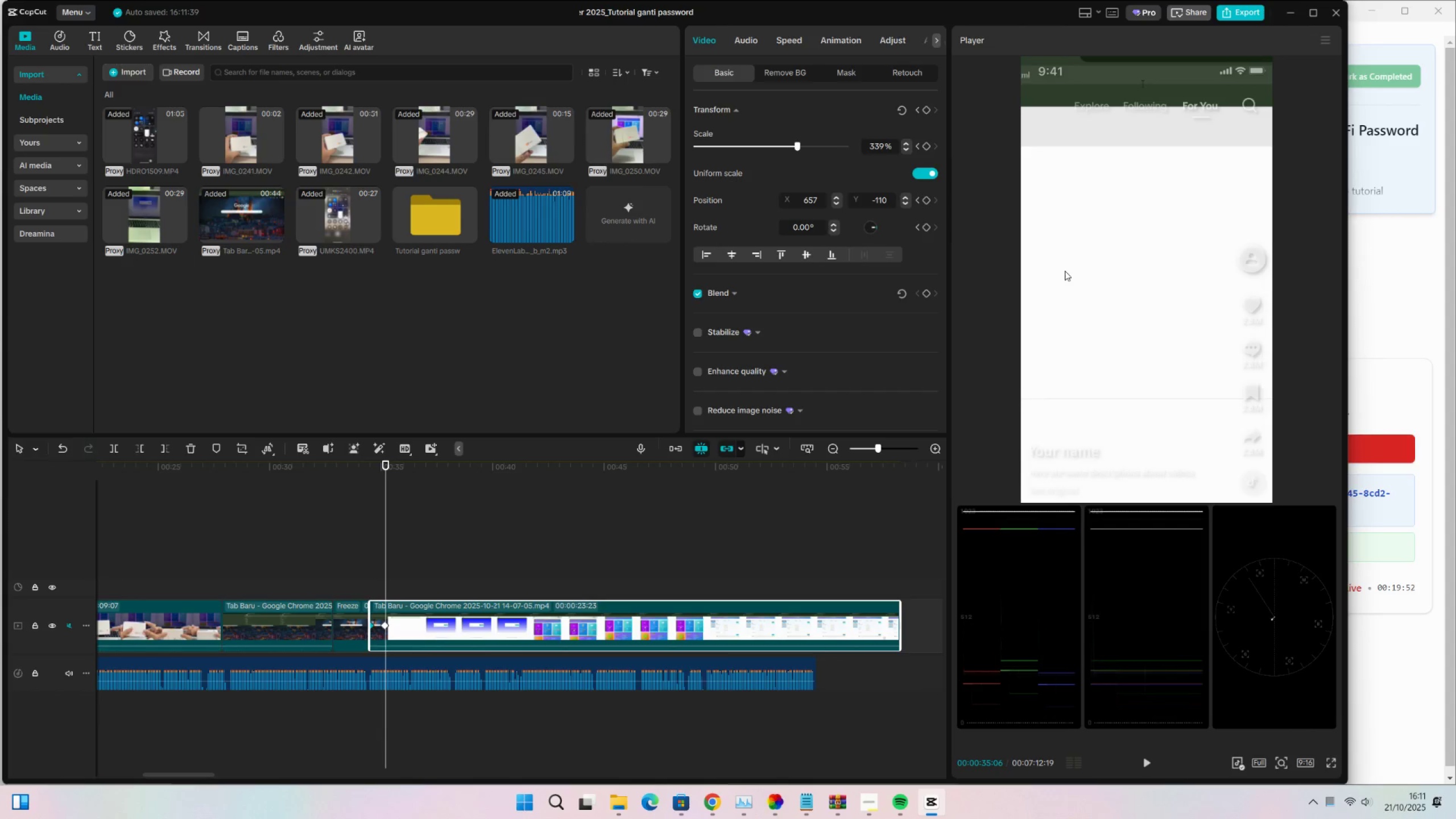 
hold_key(key=ArrowRight, duration=1.5)
 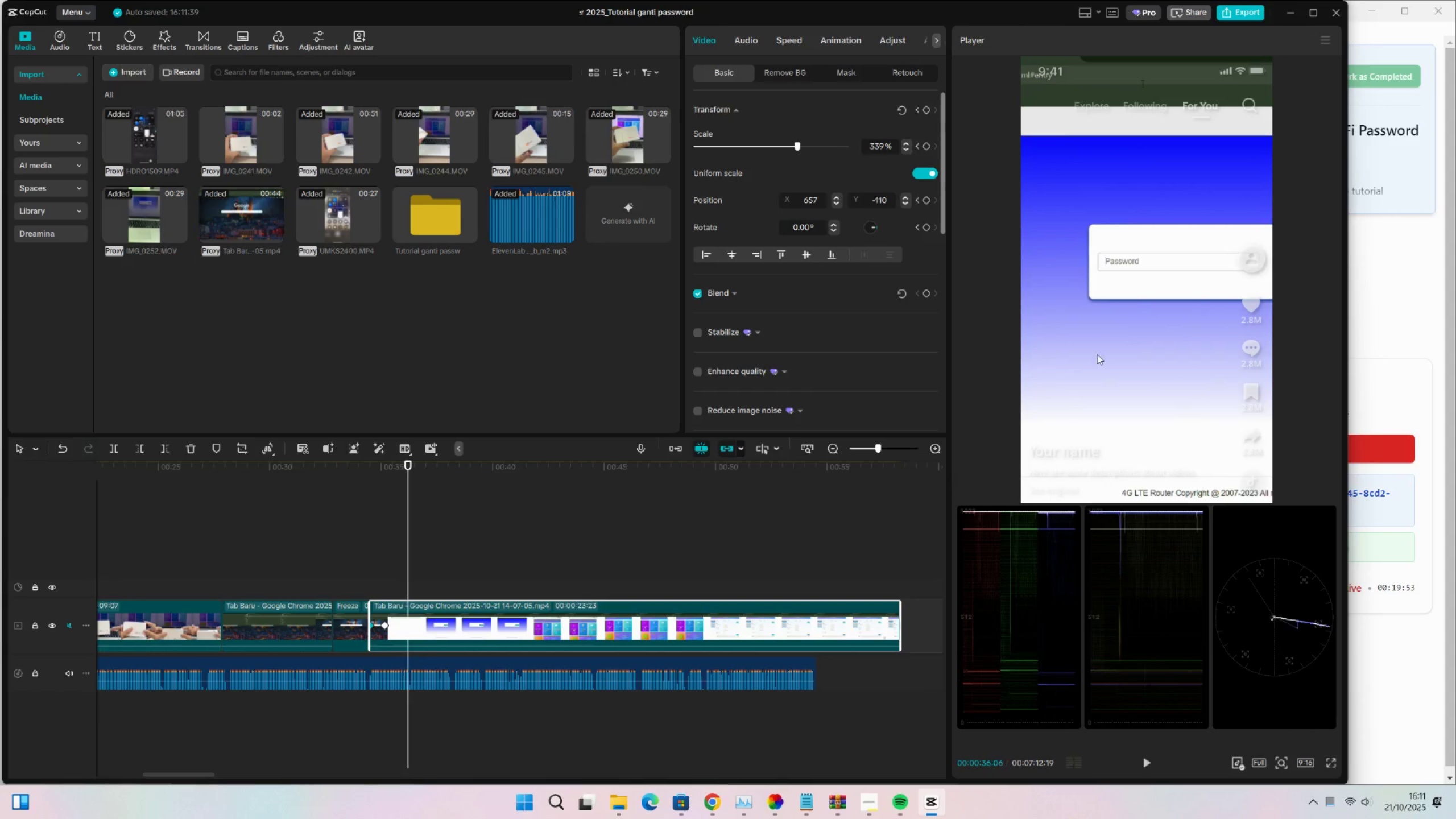 
key(ArrowRight)
 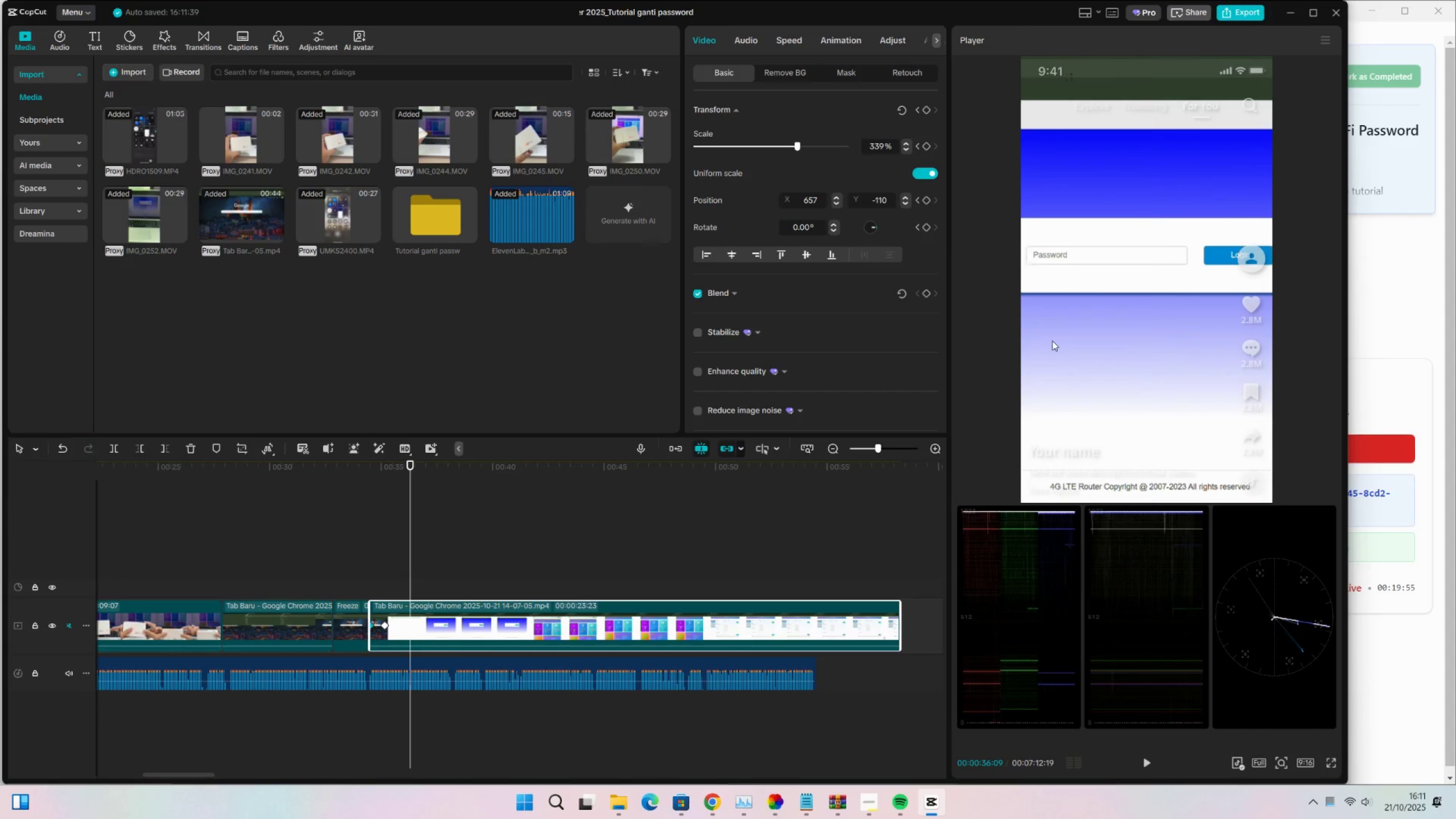 
hold_key(key=ArrowRight, duration=1.5)
 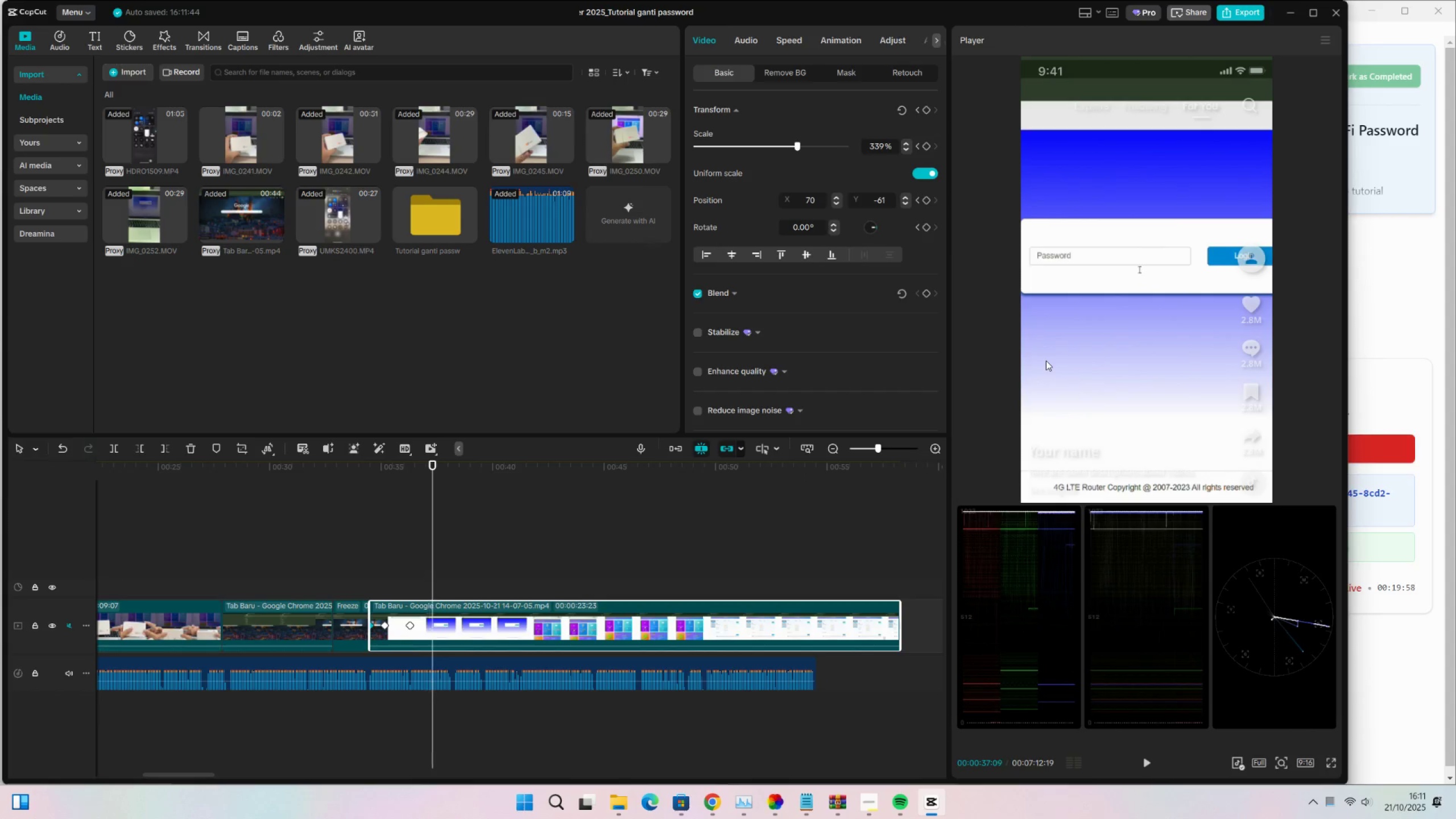 
hold_key(key=ArrowRight, duration=0.79)
 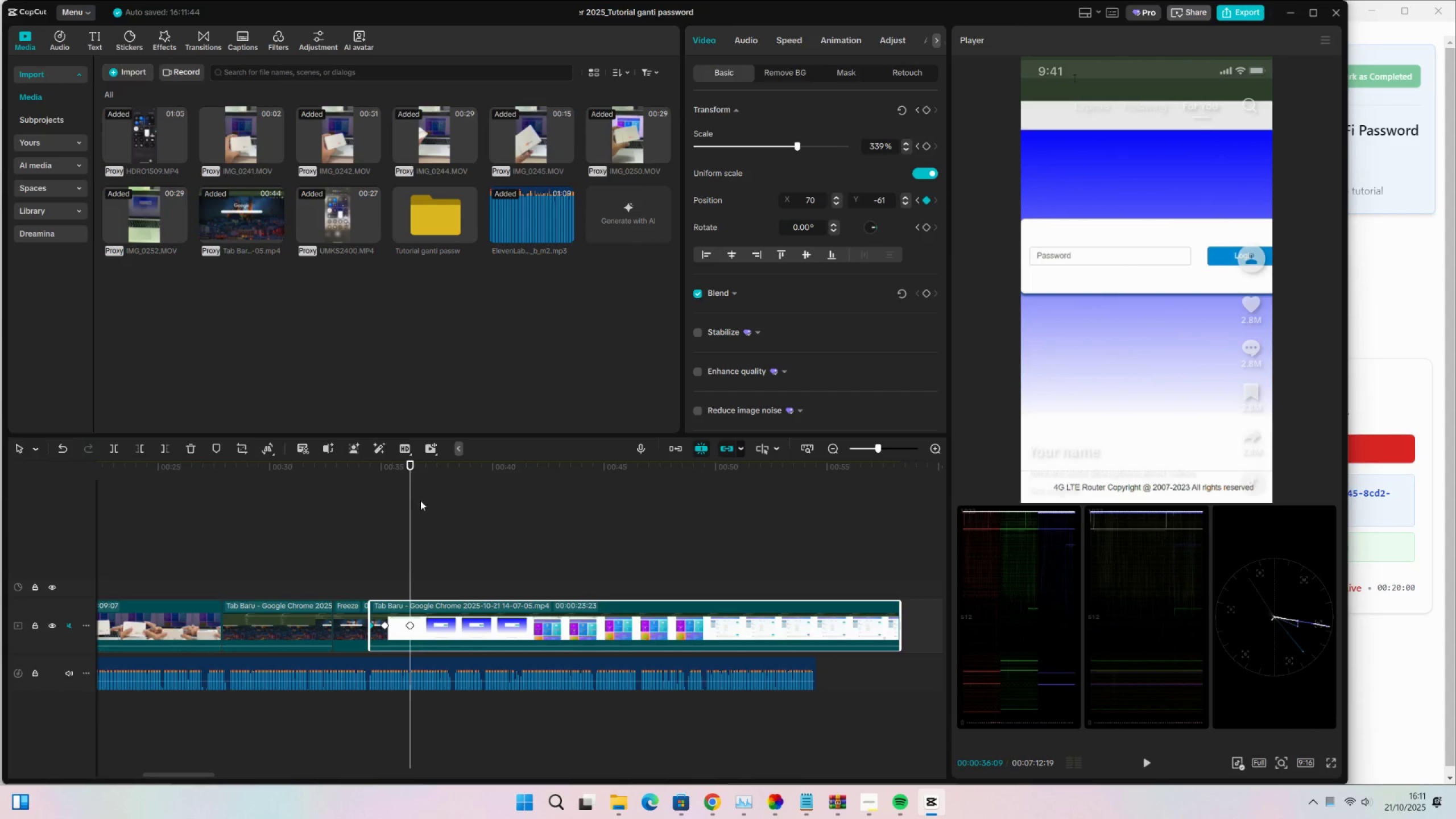 
left_click([464, 613])
 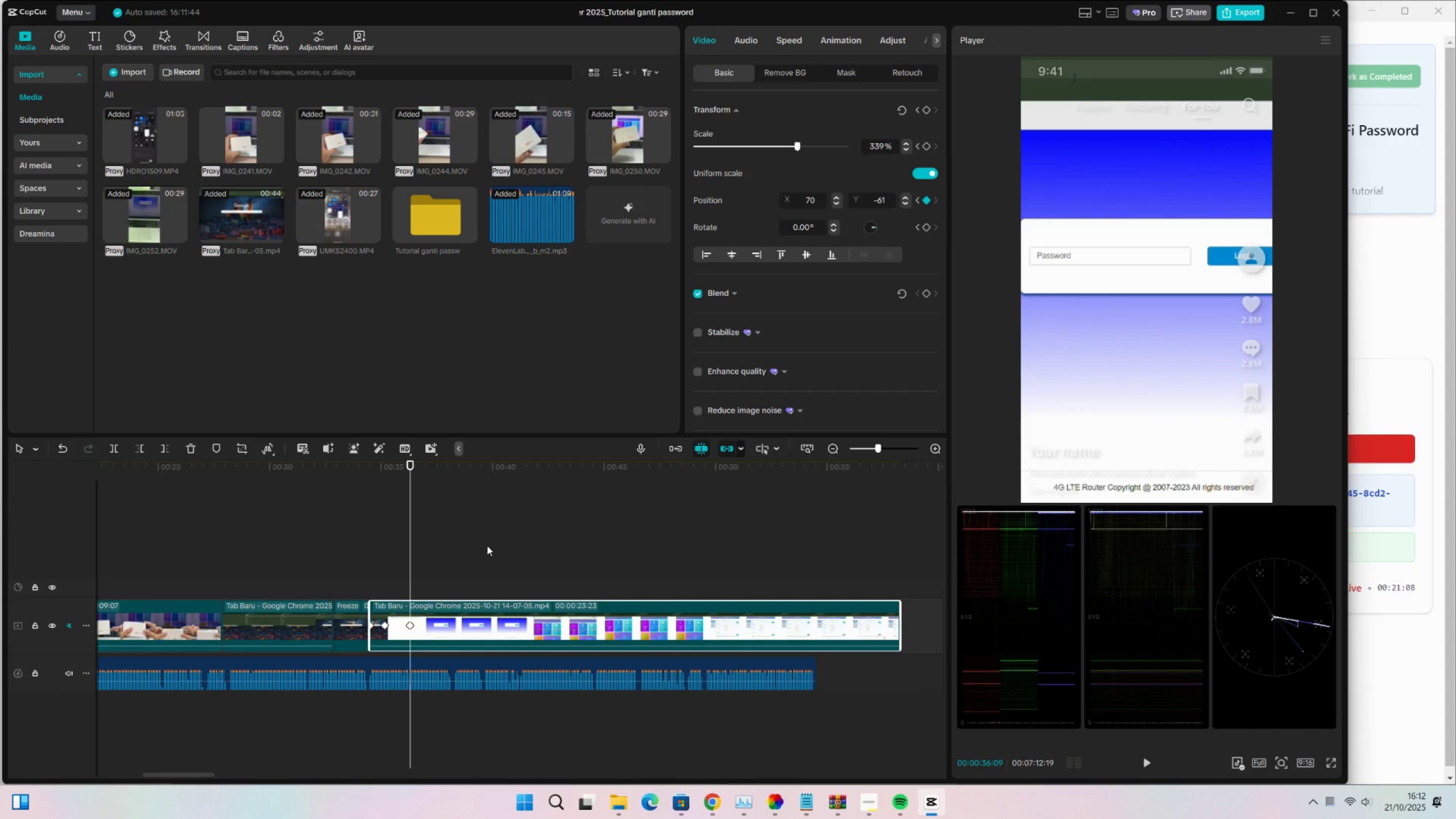 
wait(73.21)
 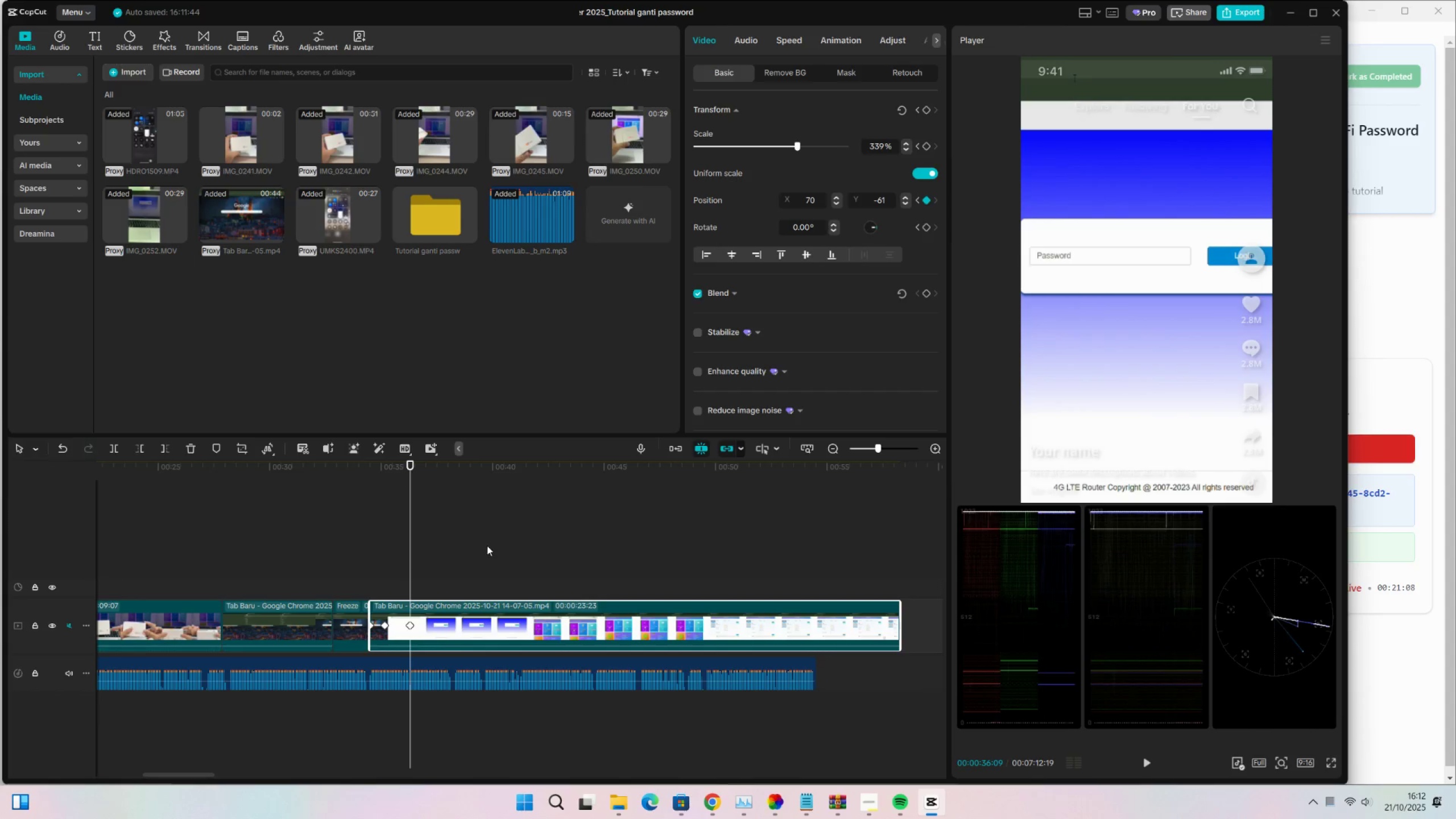 
double_click([362, 526])
 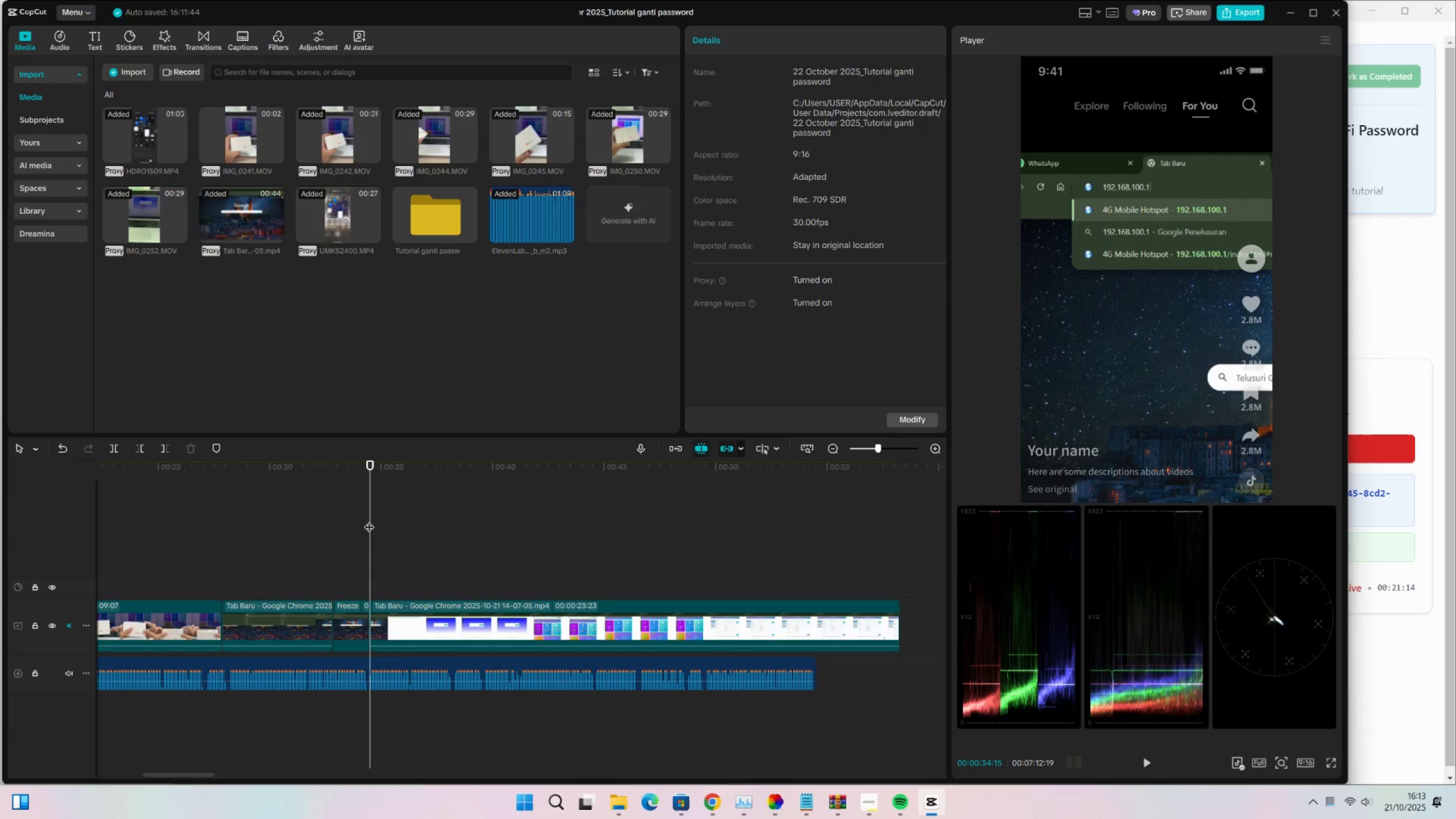 
key(Space)
 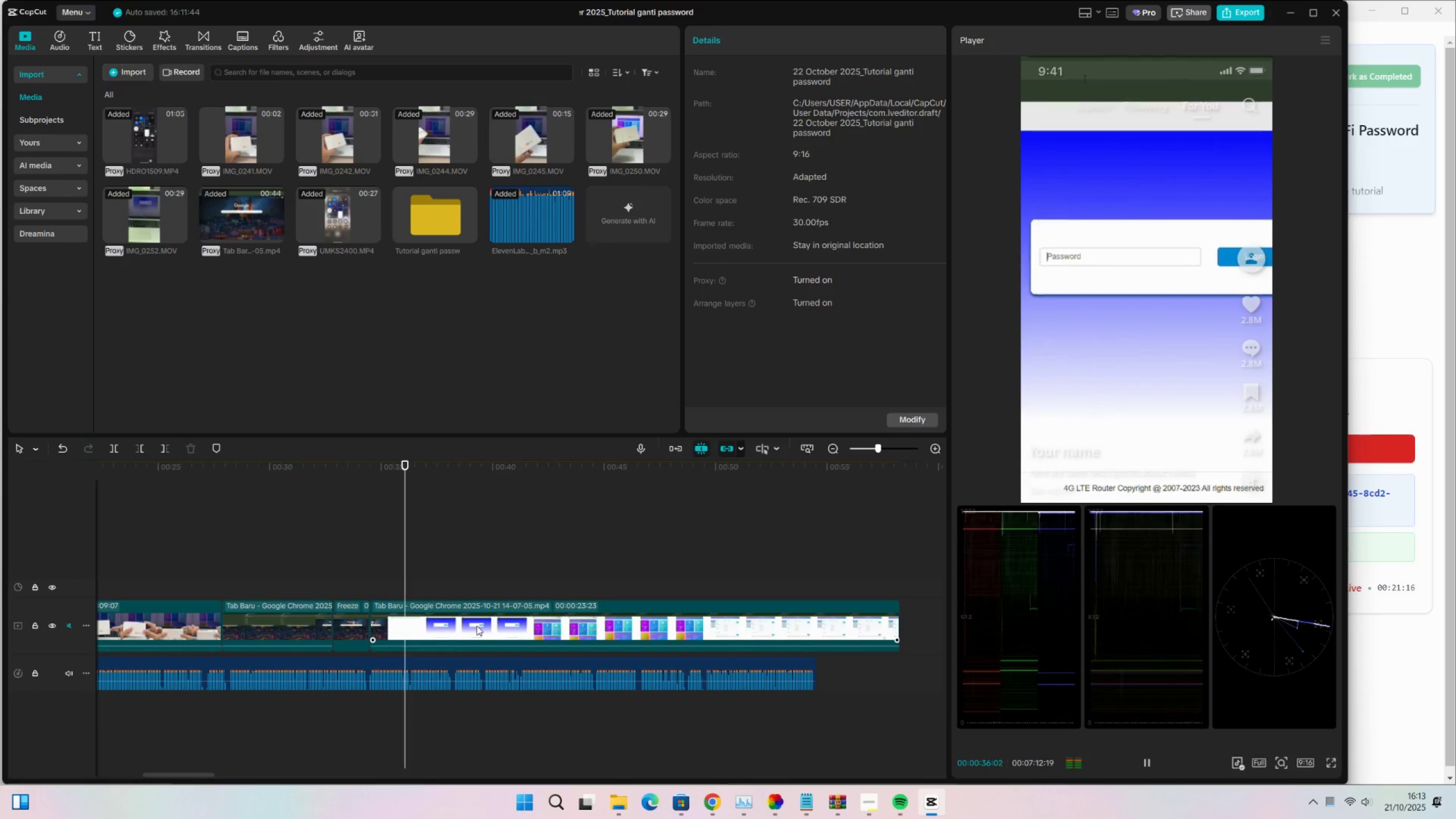 
key(Space)
 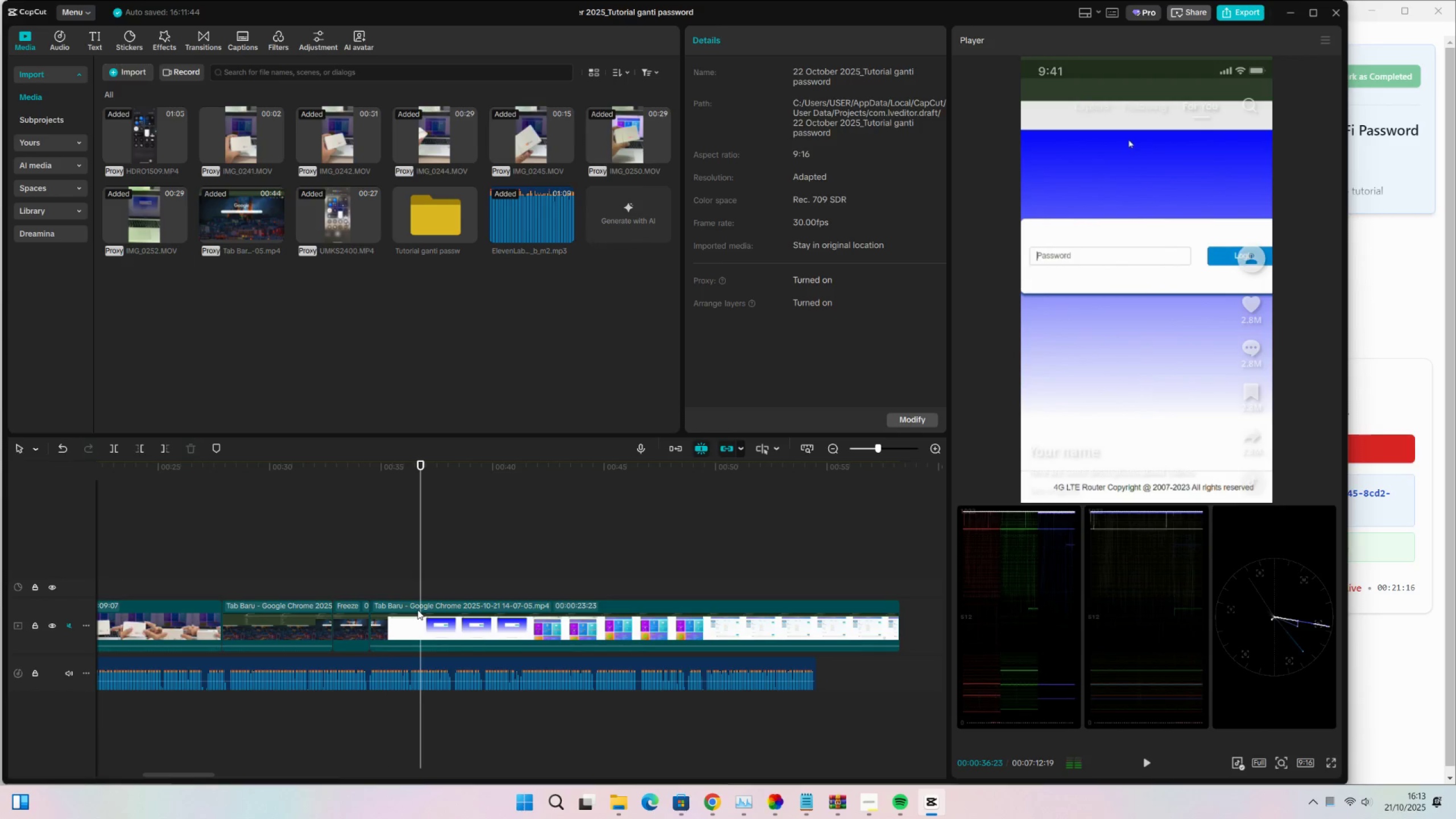 
key(Space)
 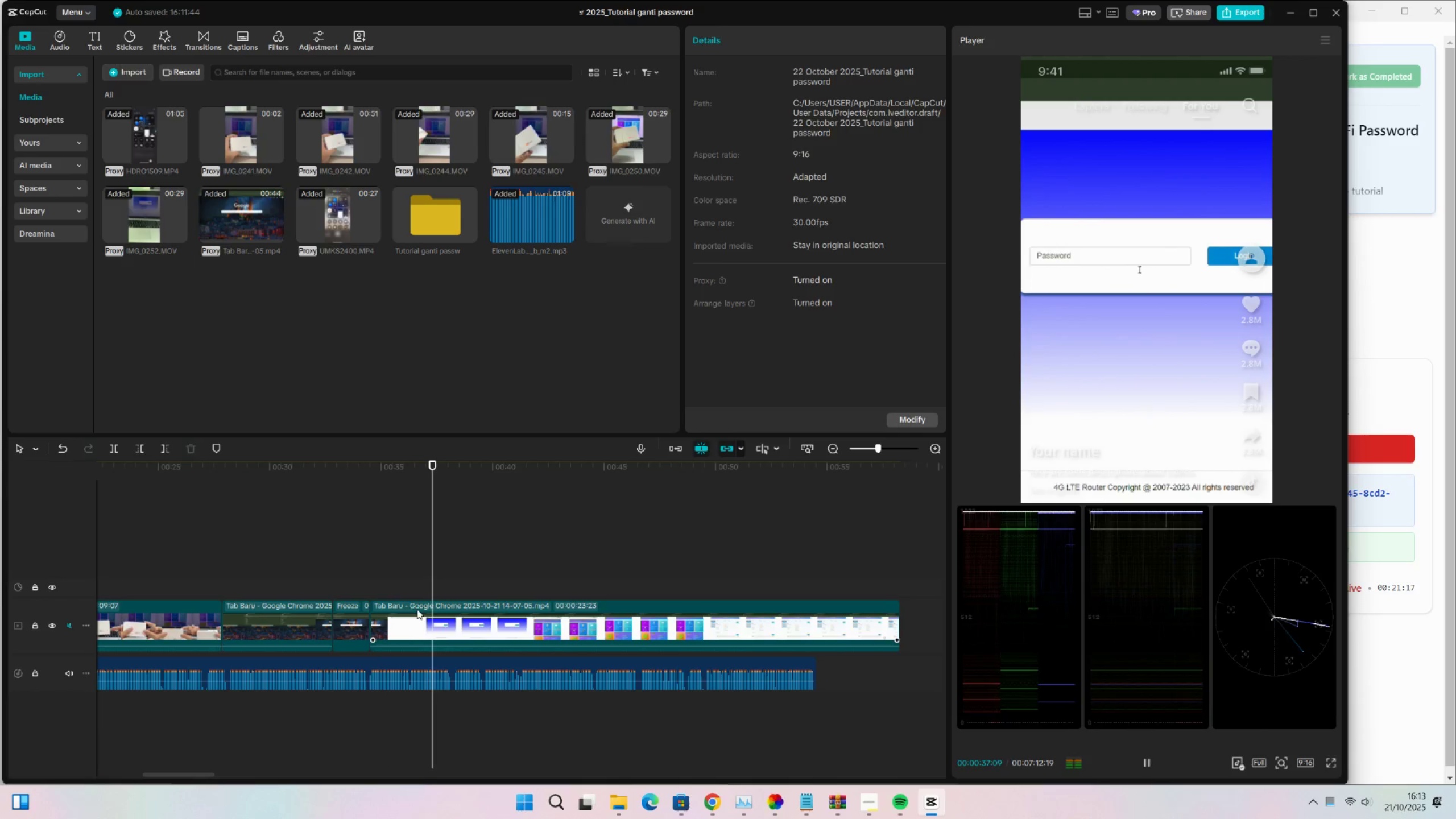 
left_click([379, 560])
 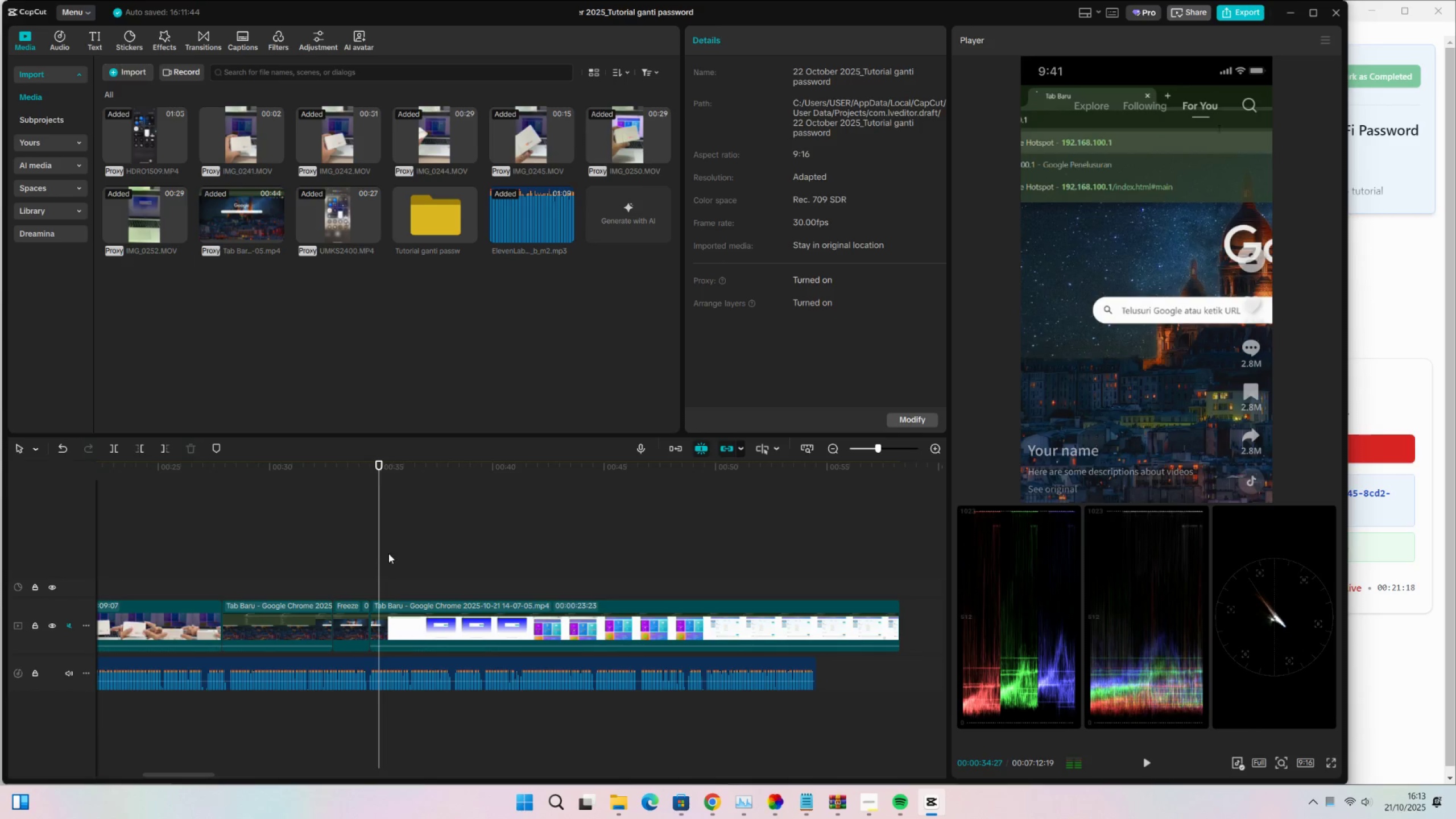 
key(Space)
 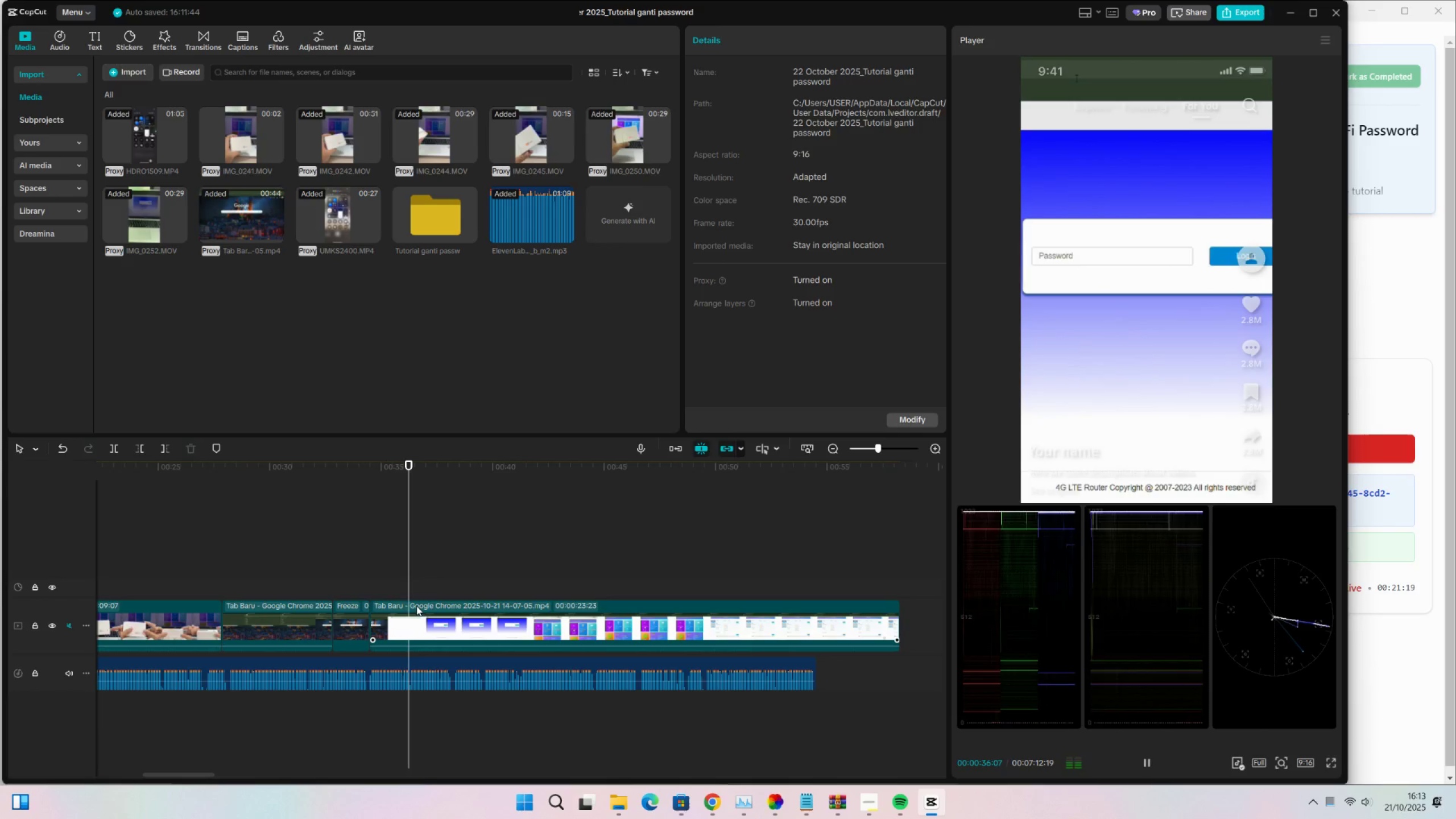 
key(Space)
 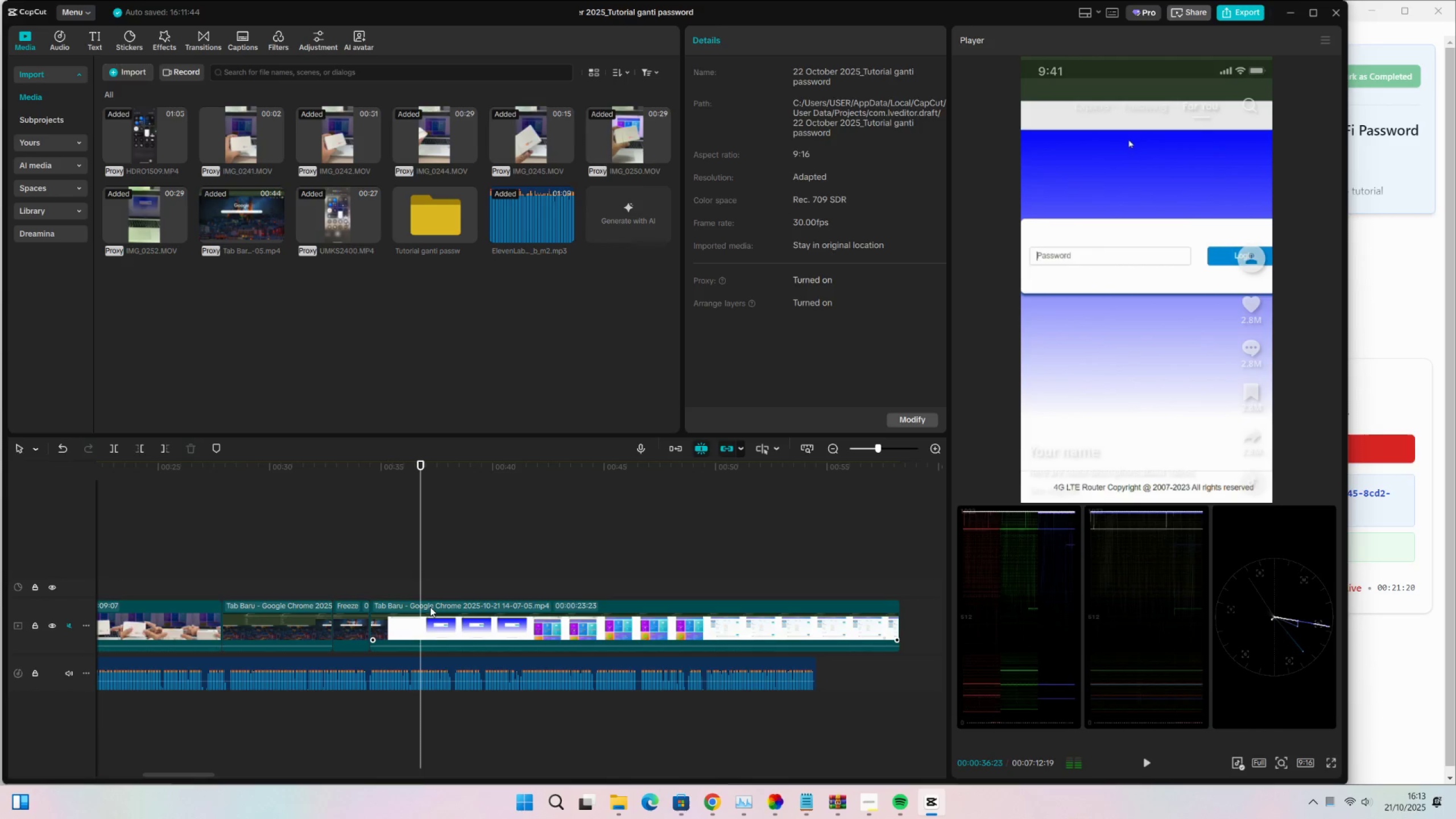 
left_click([430, 607])
 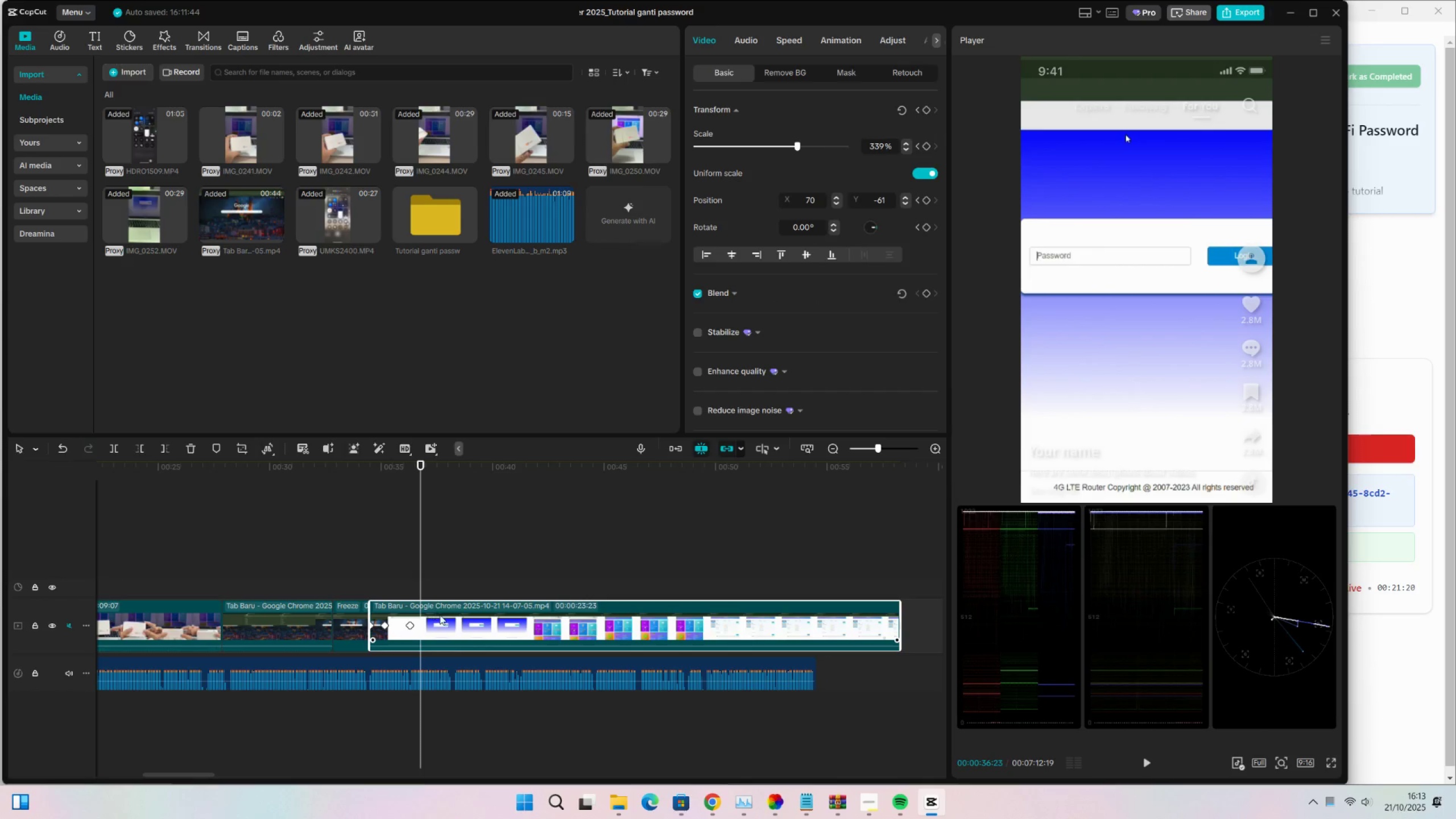 
key(Alt+K)
 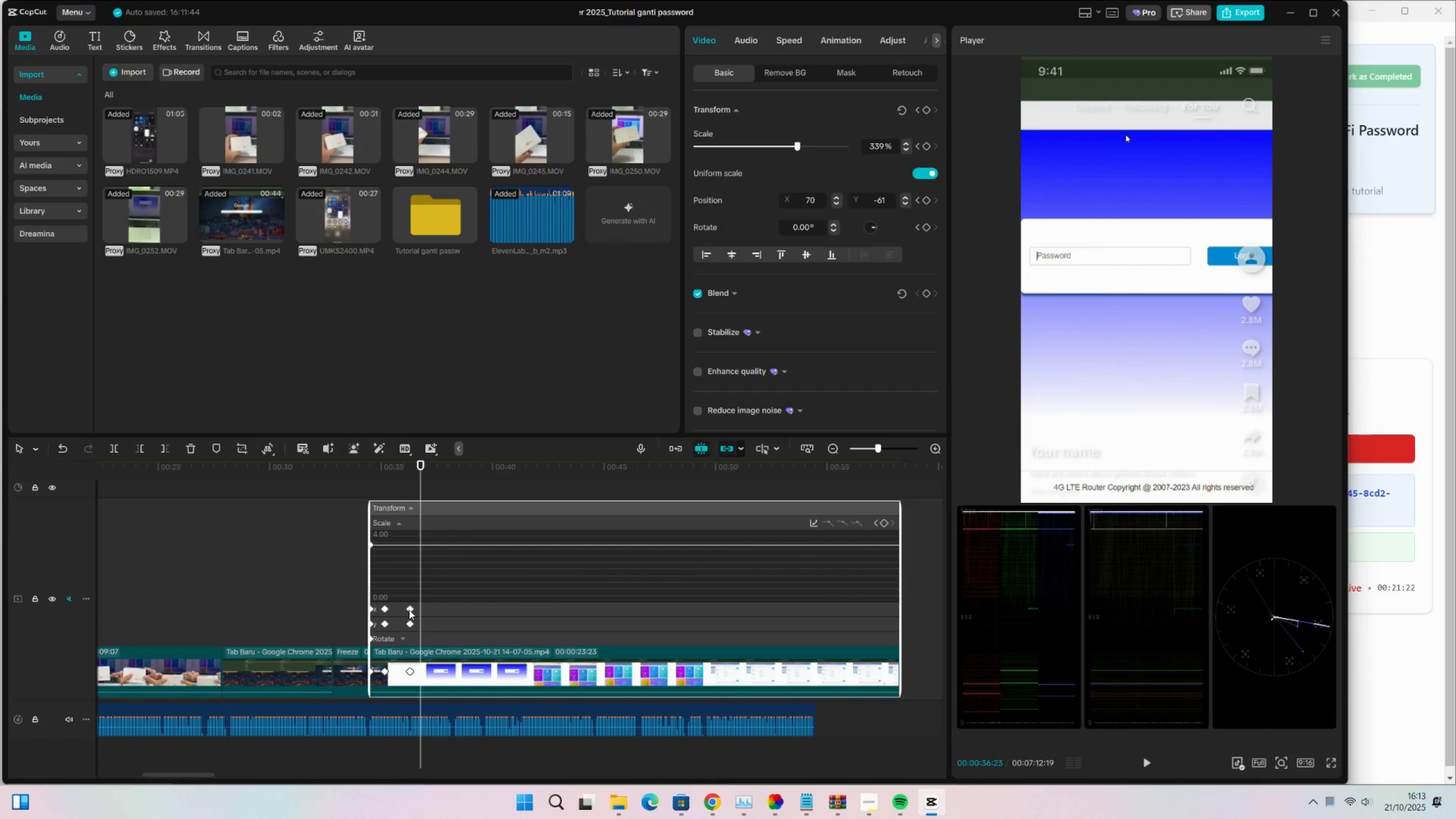 
left_click([409, 610])
 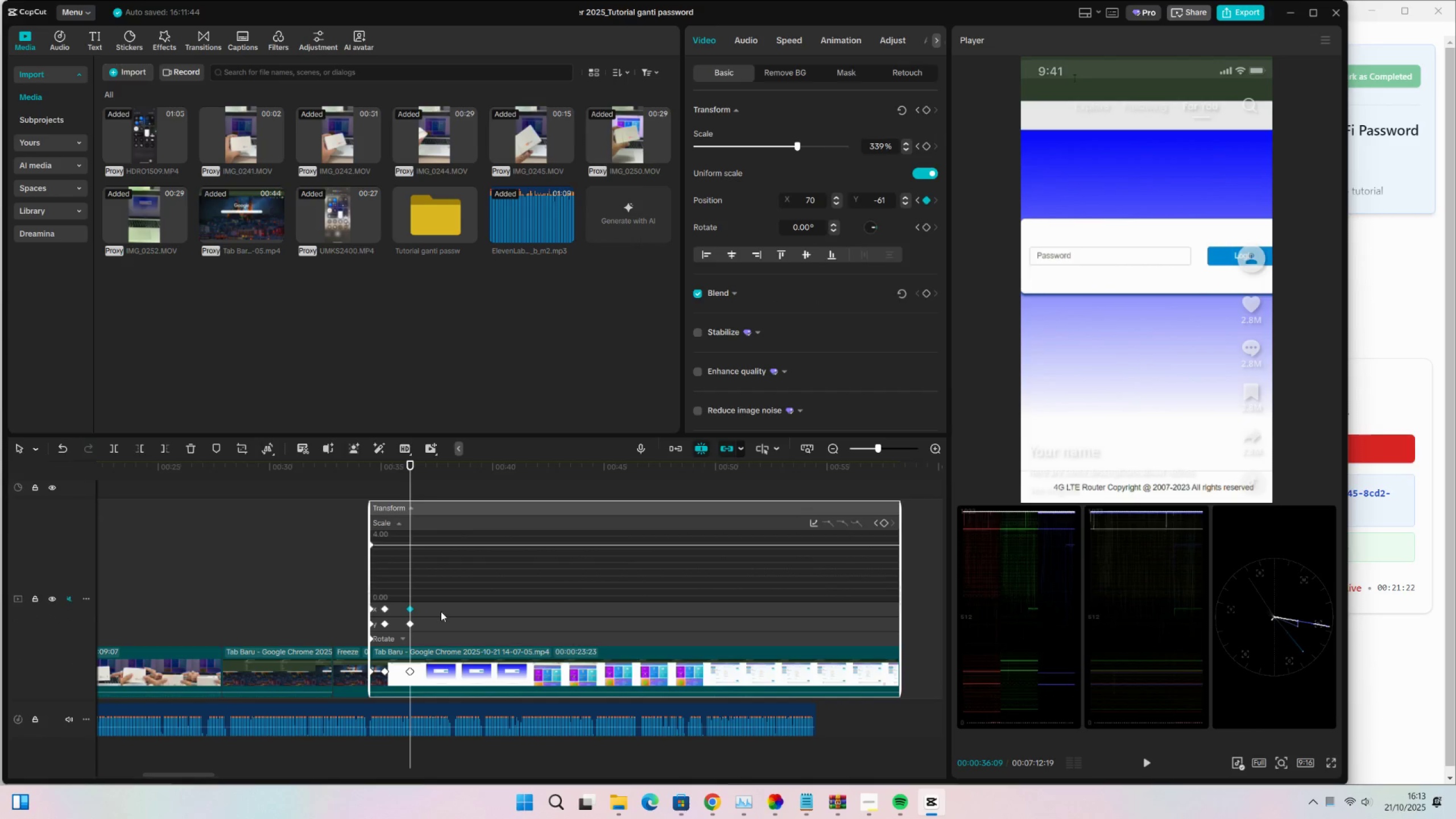 
left_click([441, 611])
 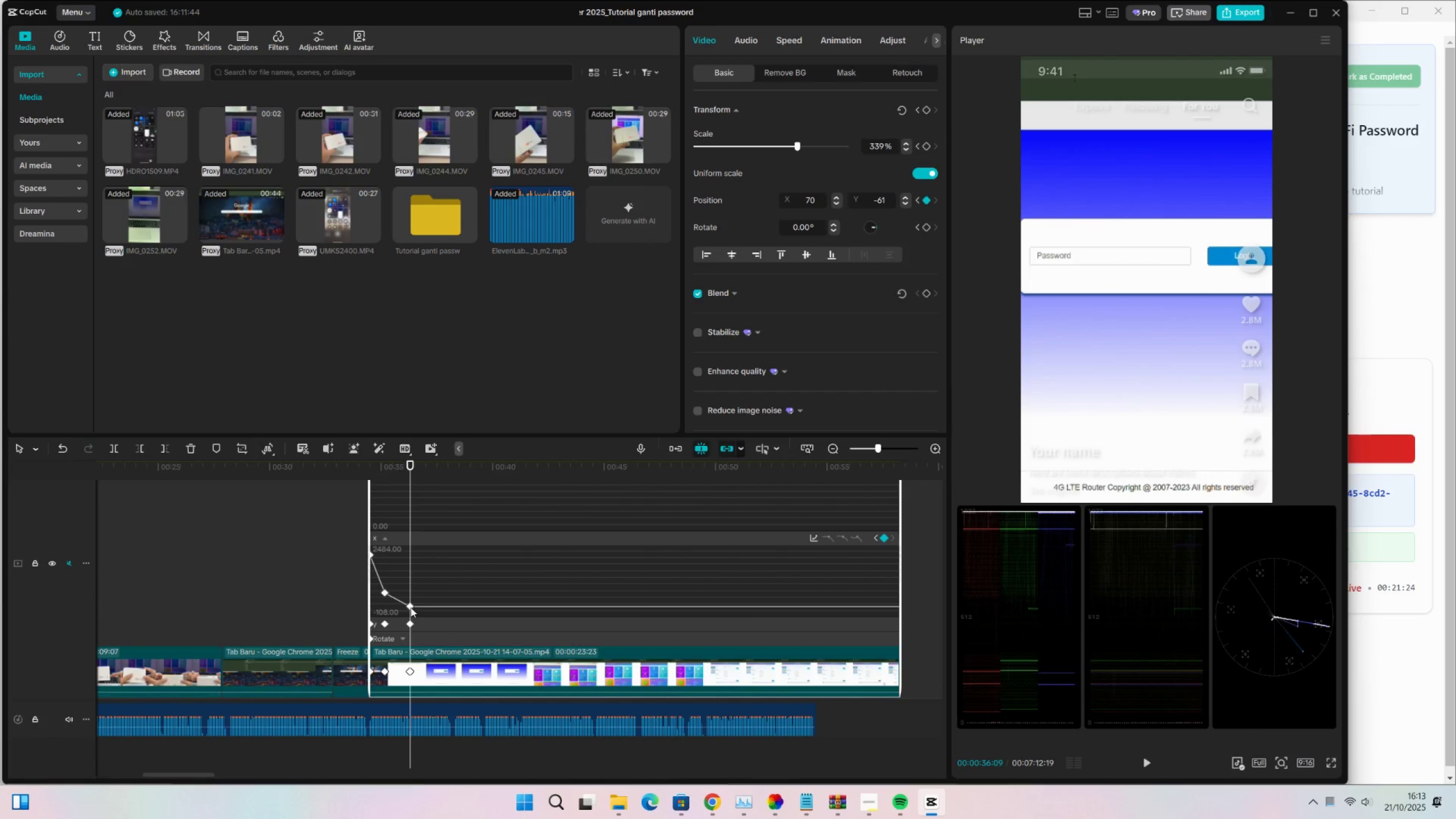 
left_click([411, 607])
 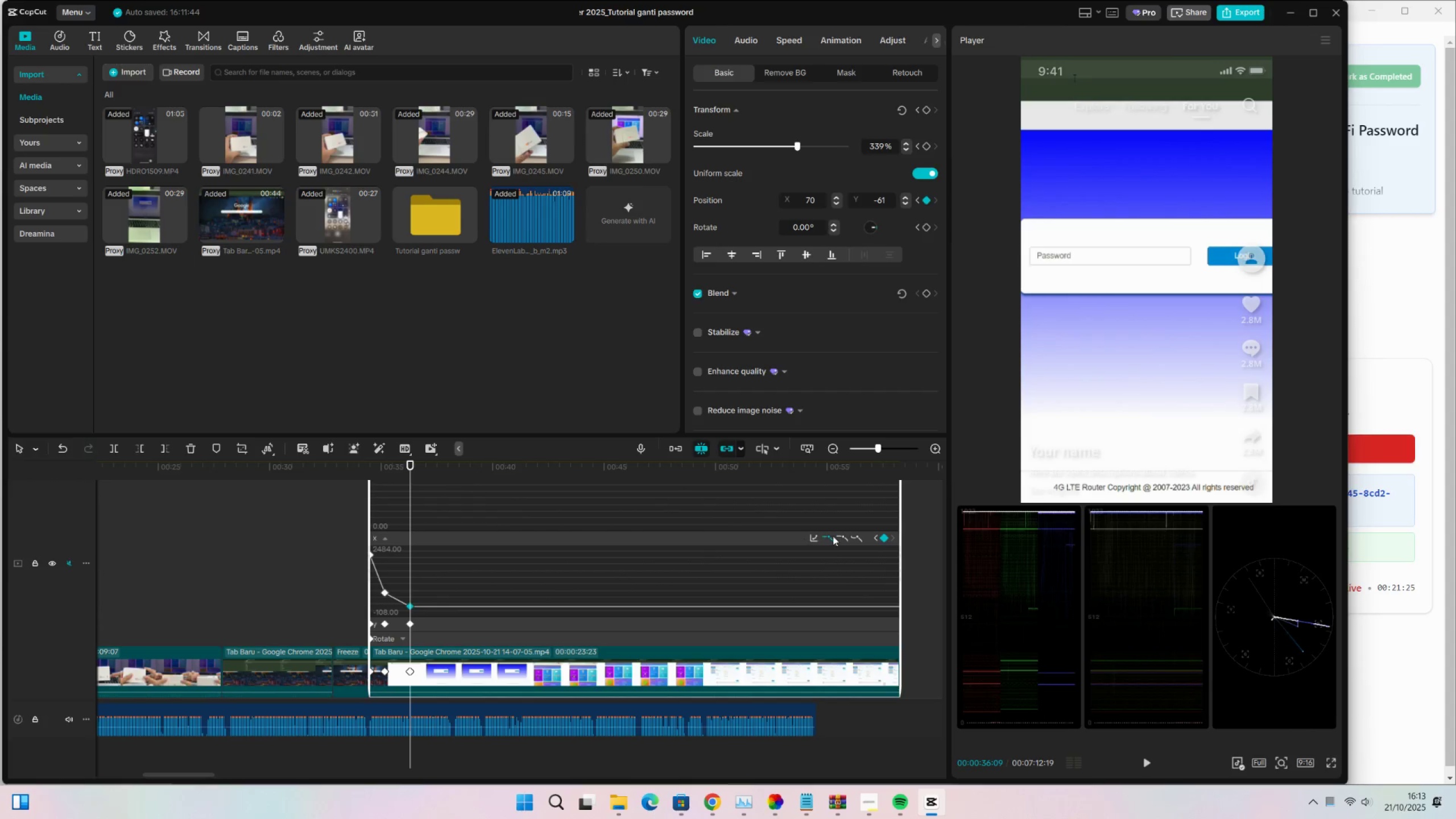 
left_click([845, 539])
 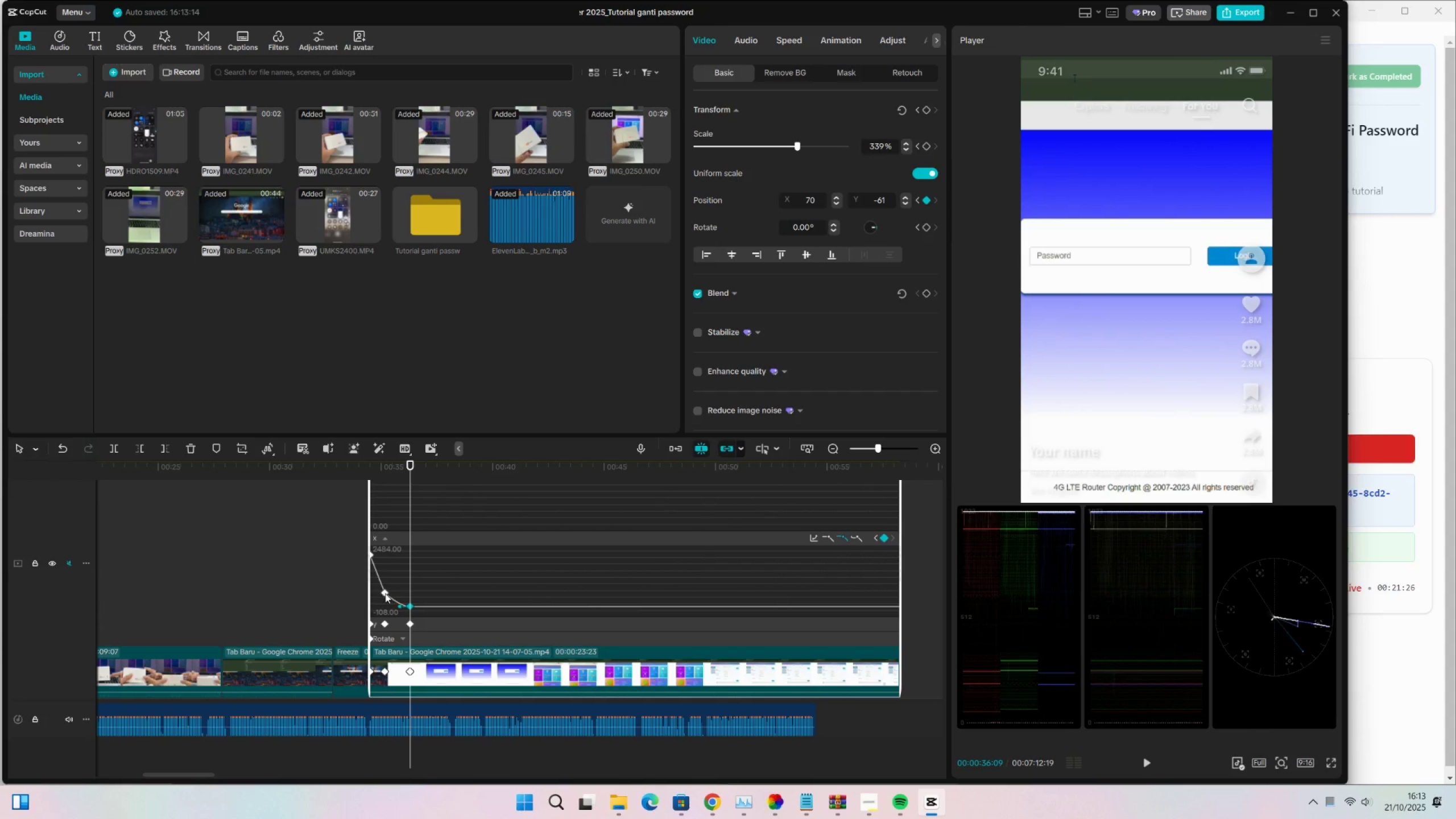 
left_click([385, 593])
 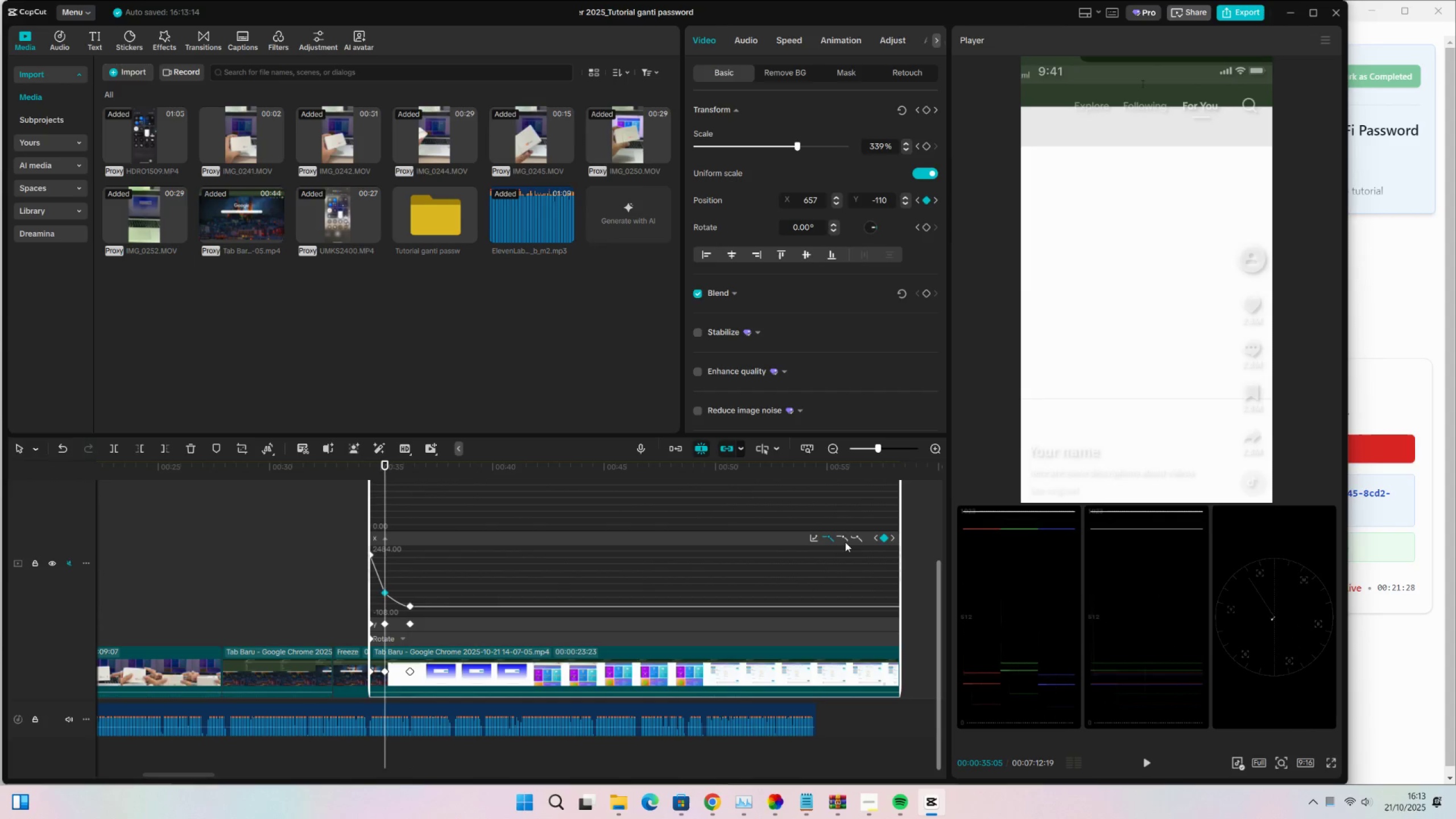 
left_click([843, 543])
 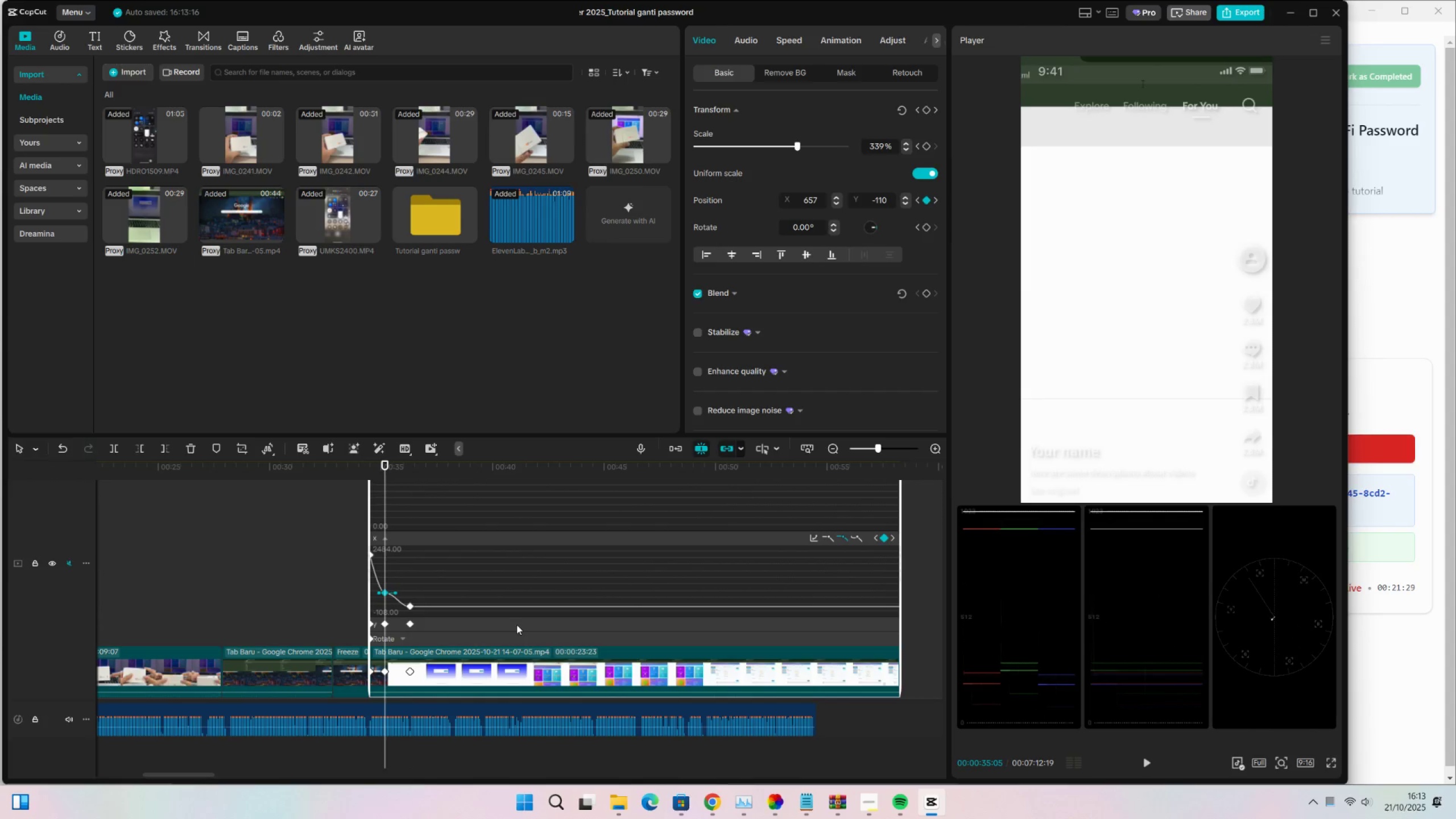 
left_click([662, 545])
 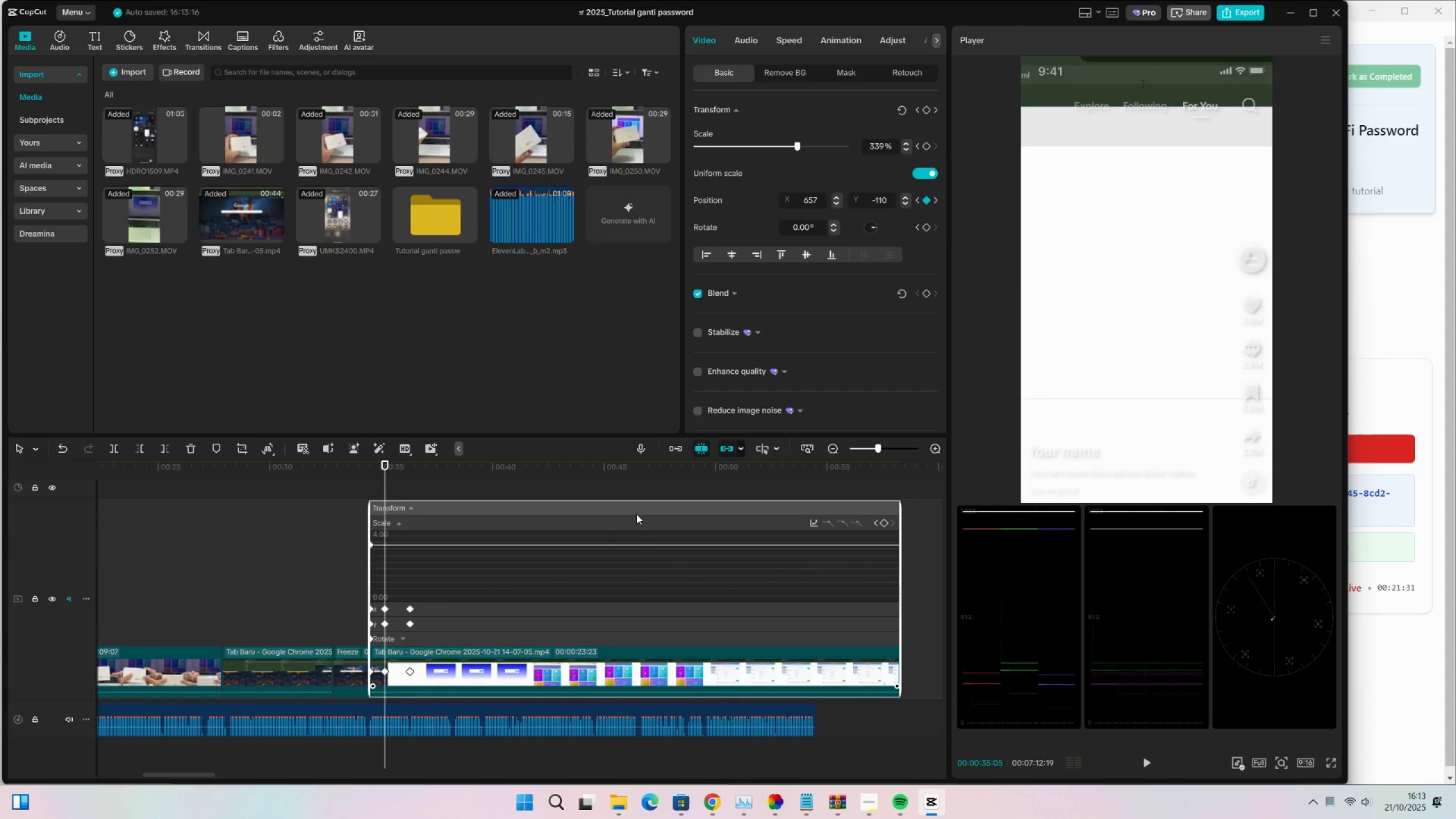 
left_click([637, 512])
 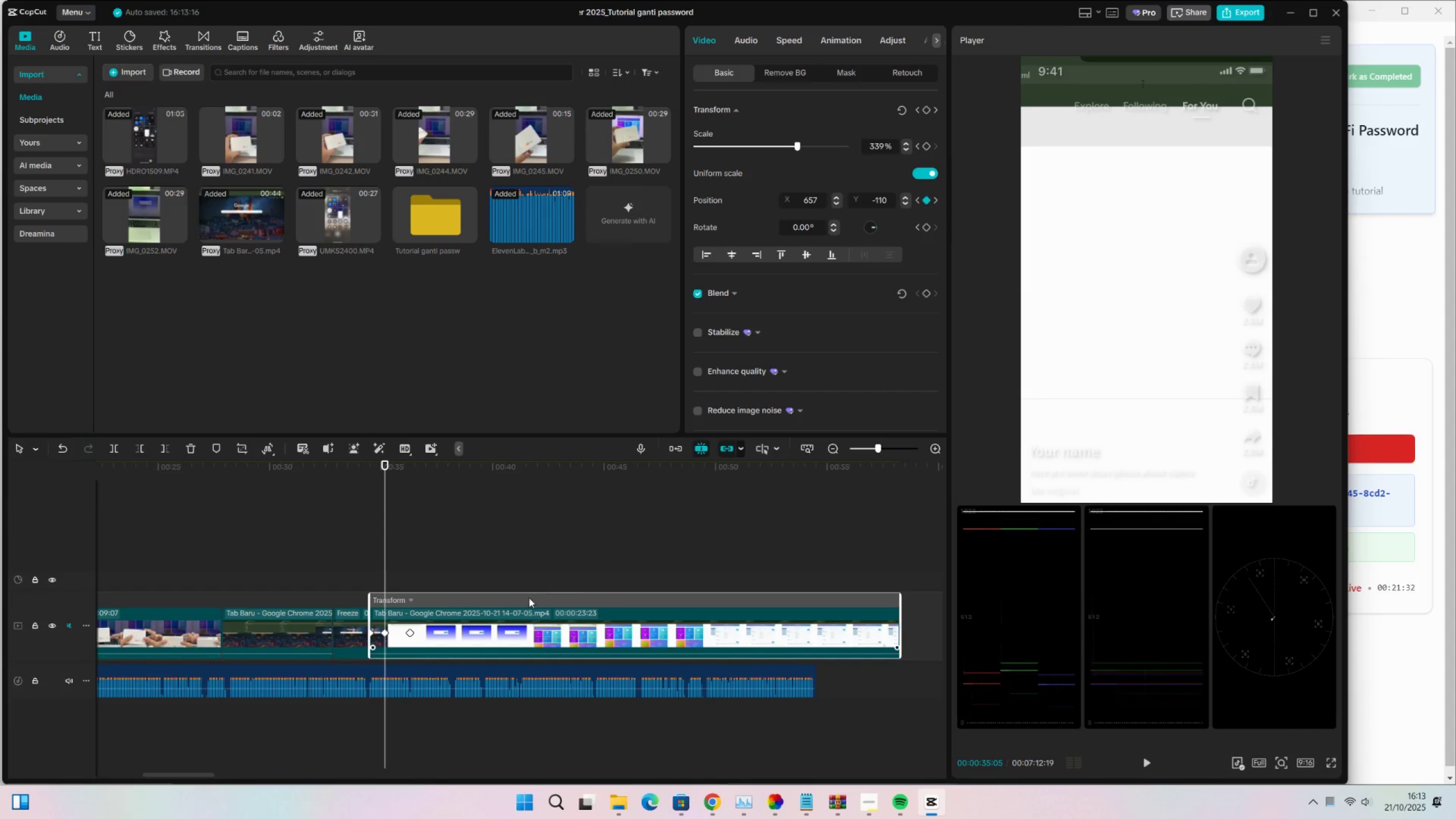 
left_click([528, 598])
 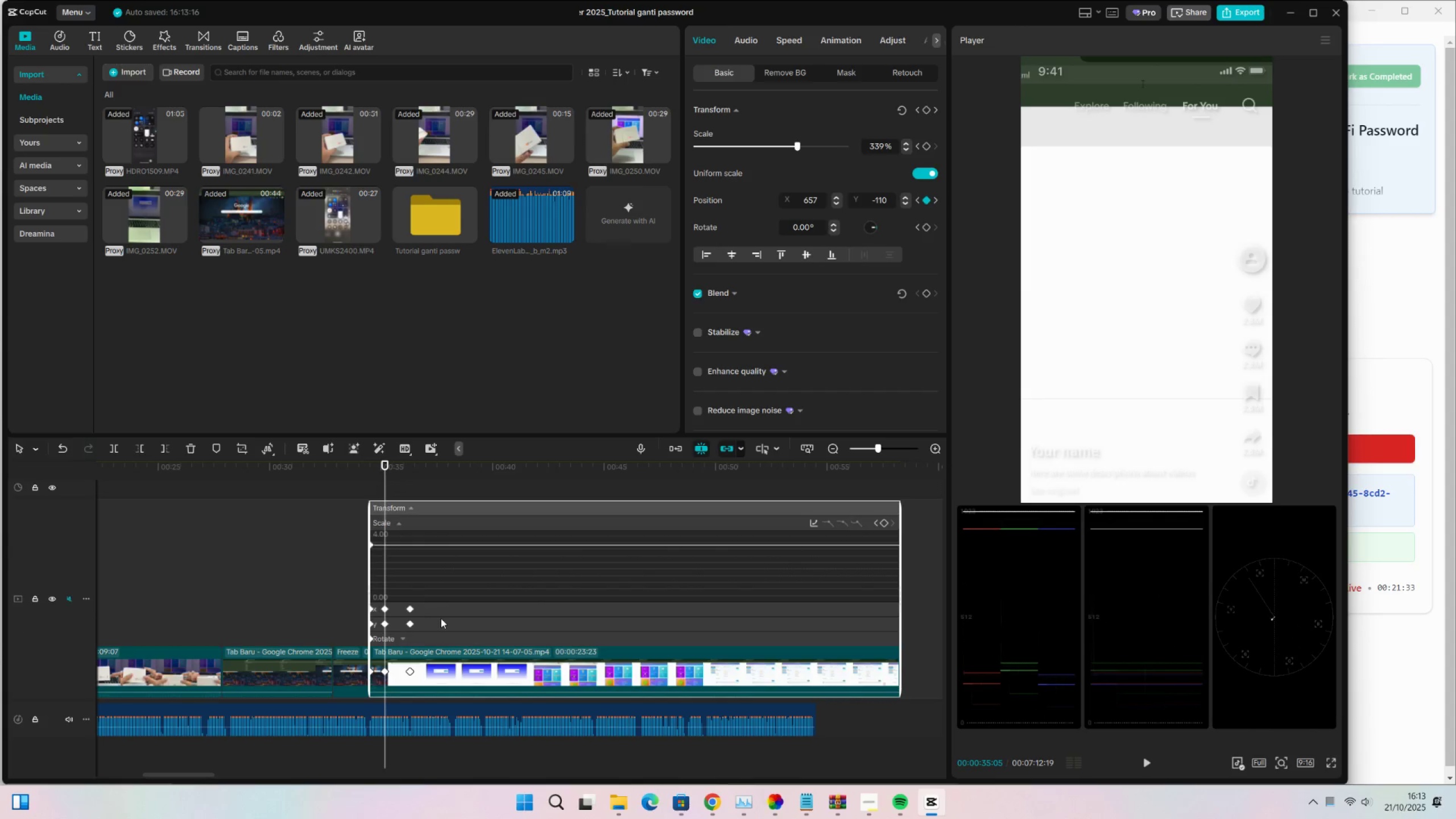 
left_click([442, 619])
 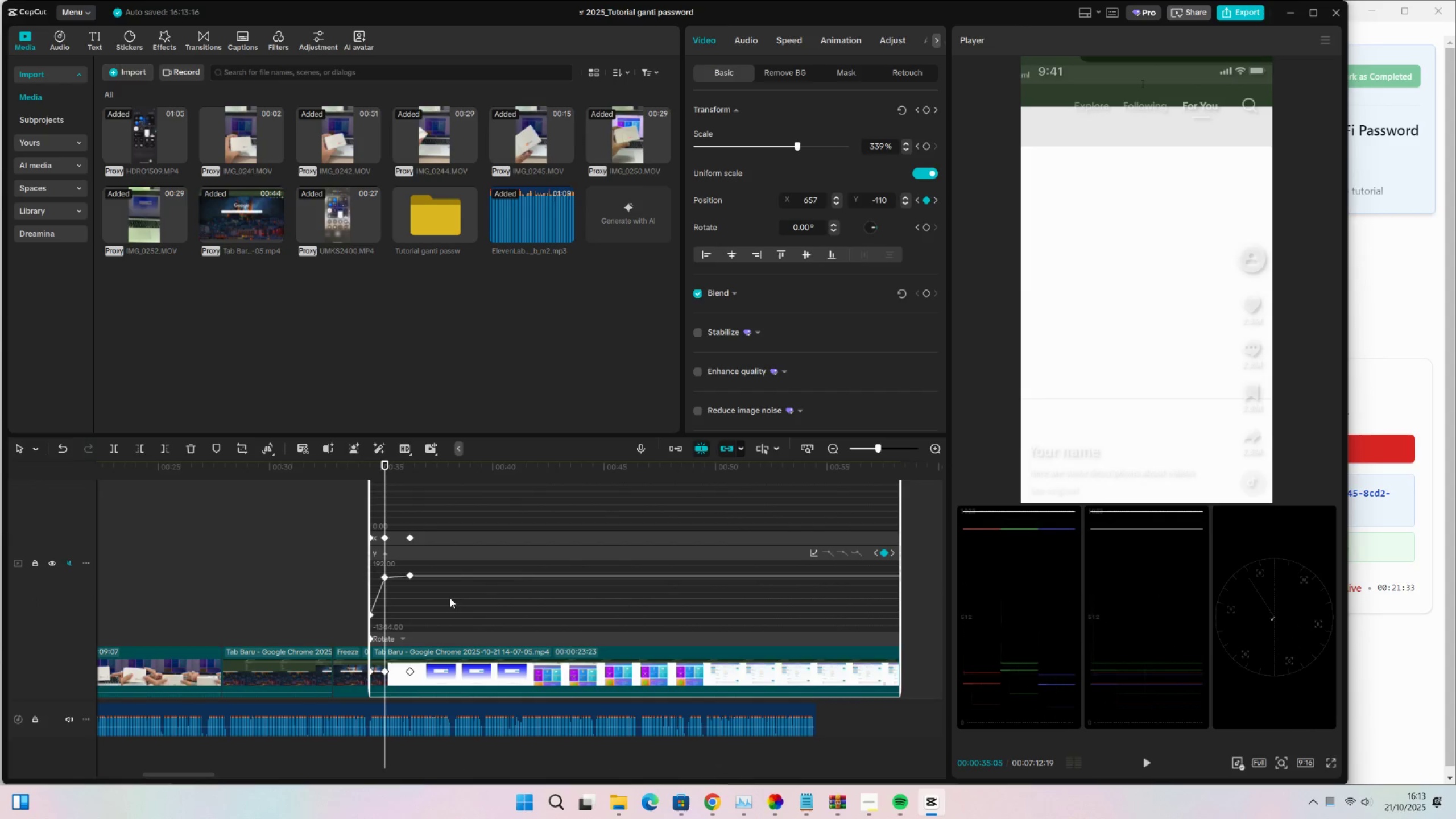 
scroll: coordinate [467, 578], scroll_direction: up, amount: 5.0
 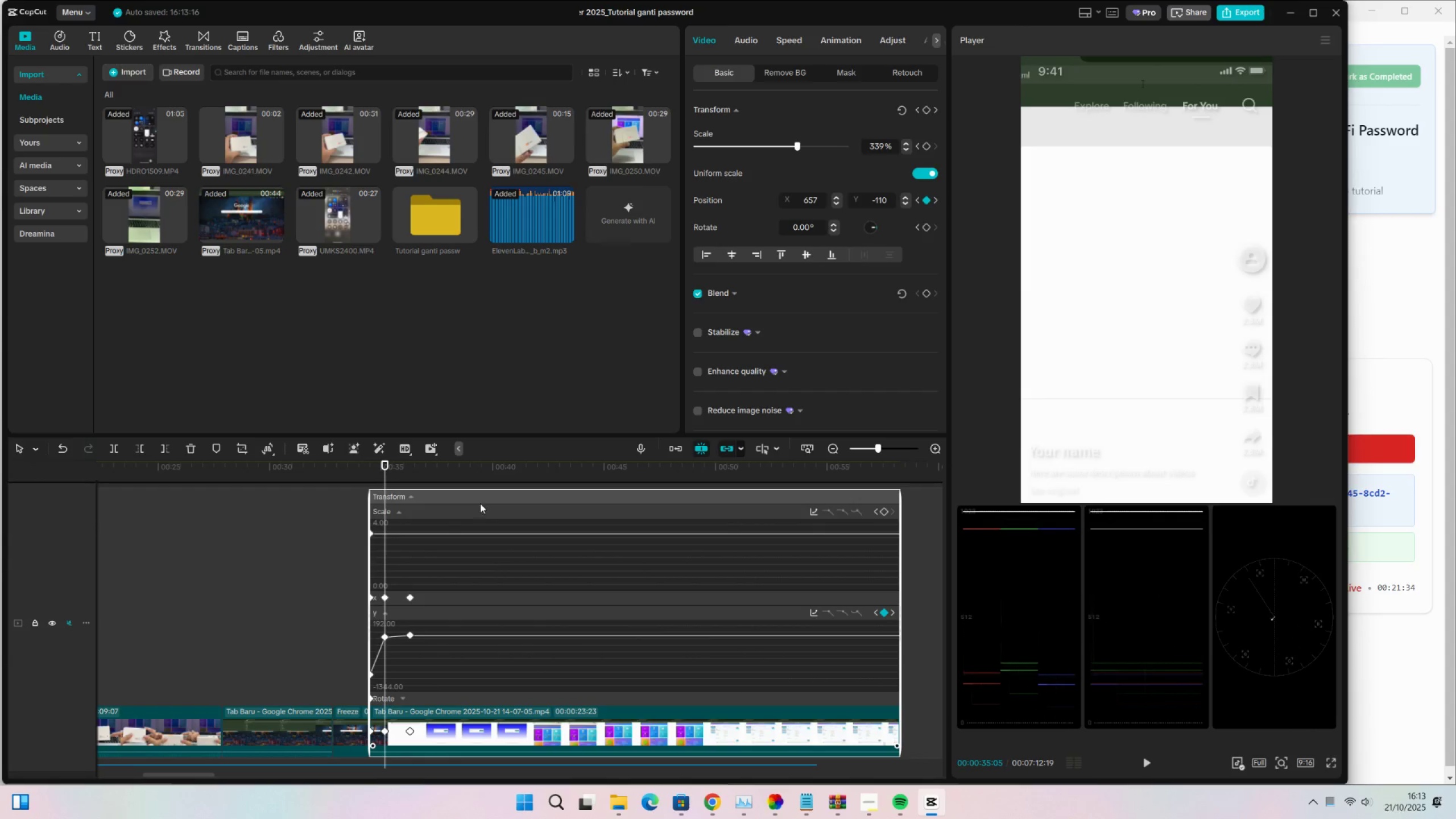 
left_click([480, 497])
 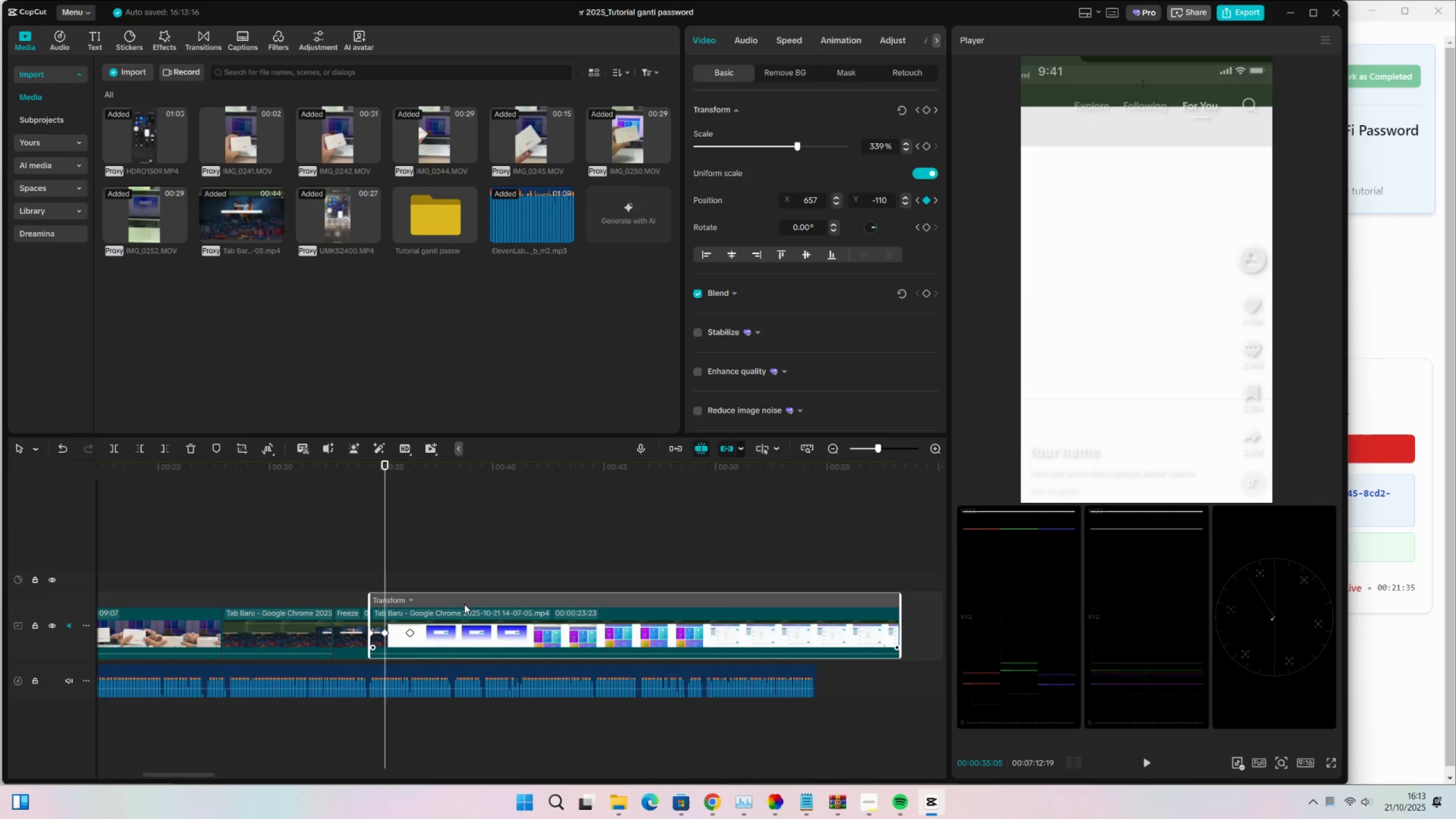 
left_click([463, 605])
 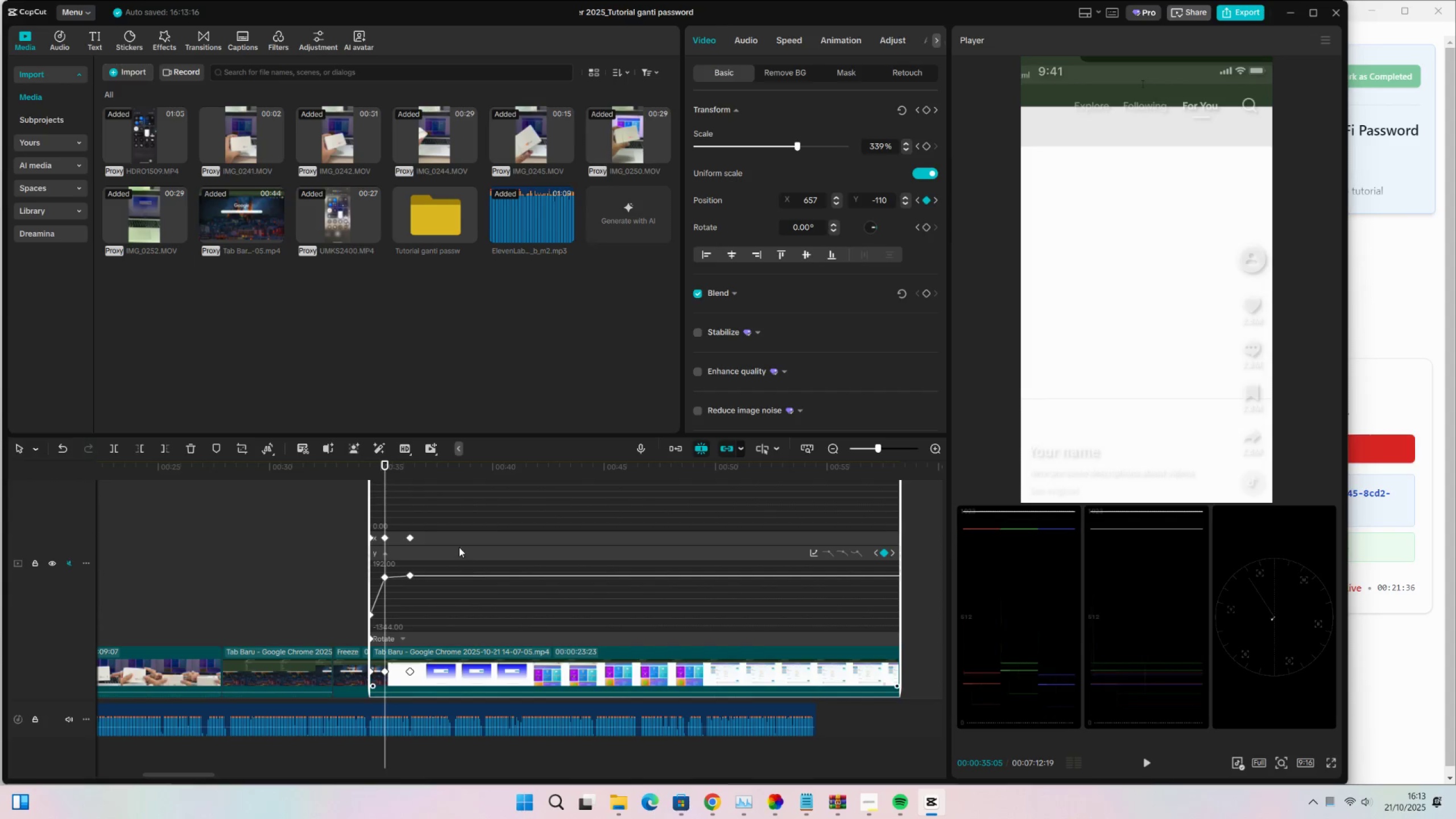 
scroll: coordinate [459, 547], scroll_direction: up, amount: 1.0
 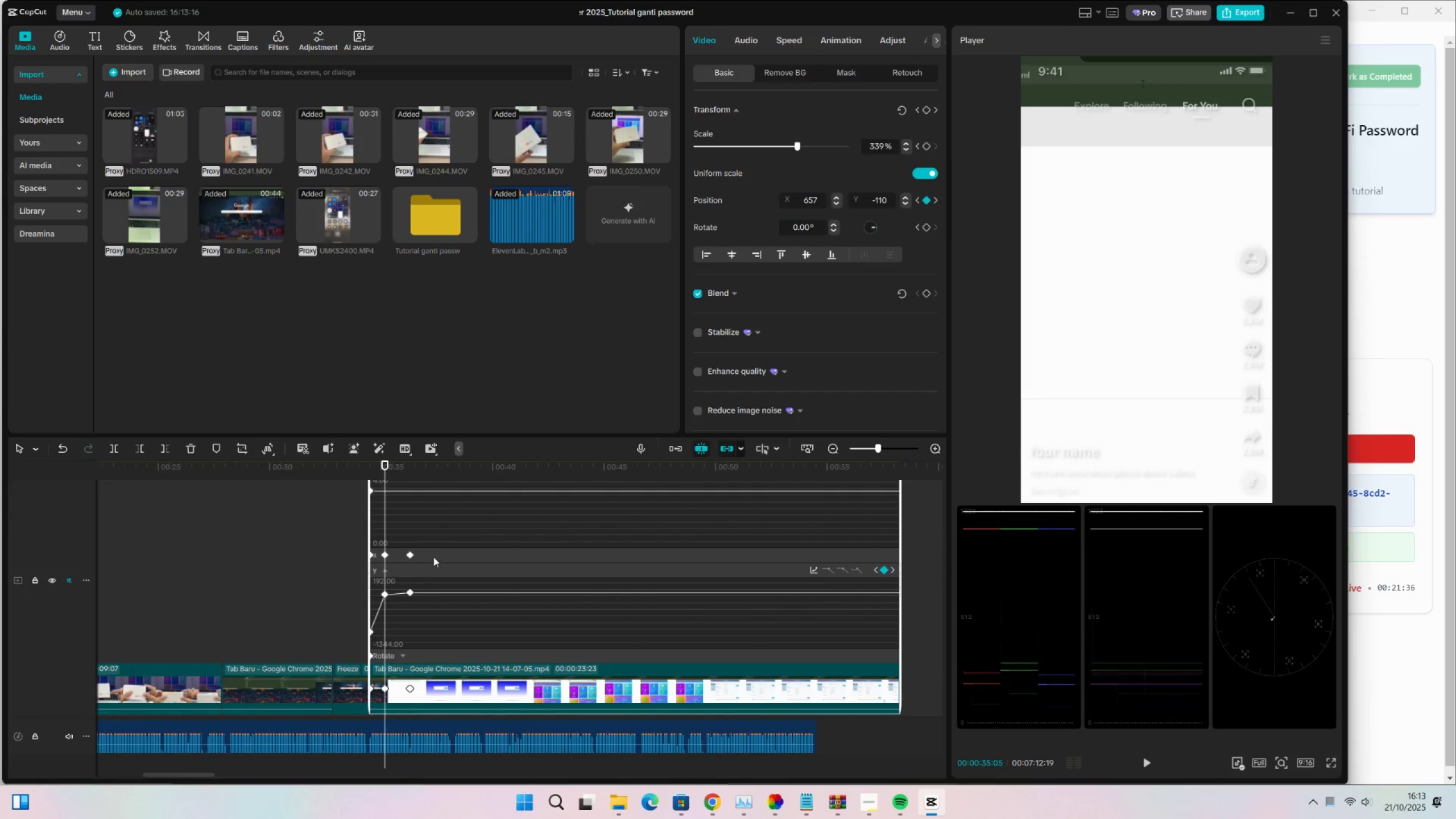 
left_click([435, 555])
 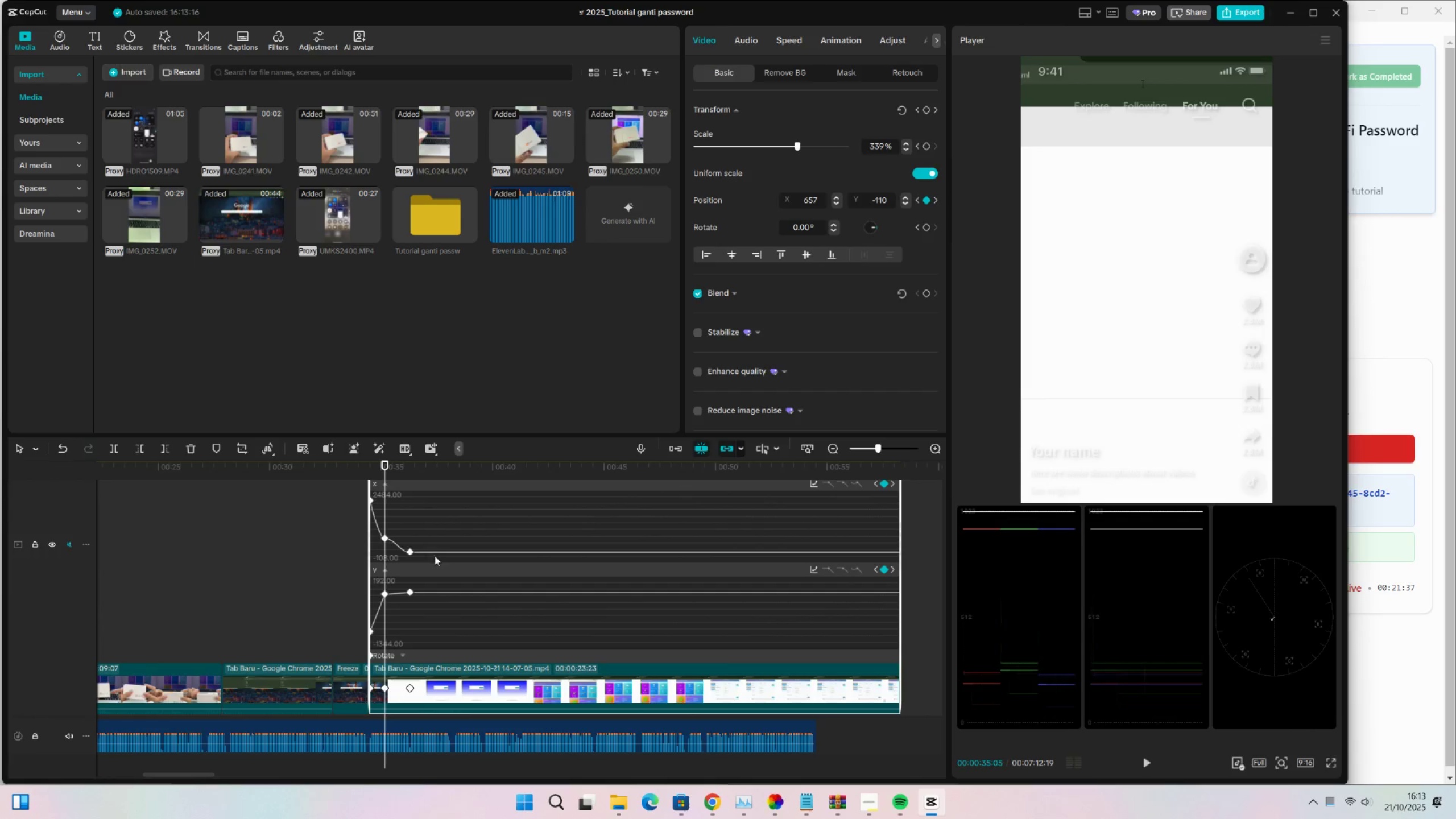 
scroll: coordinate [439, 563], scroll_direction: up, amount: 4.0
 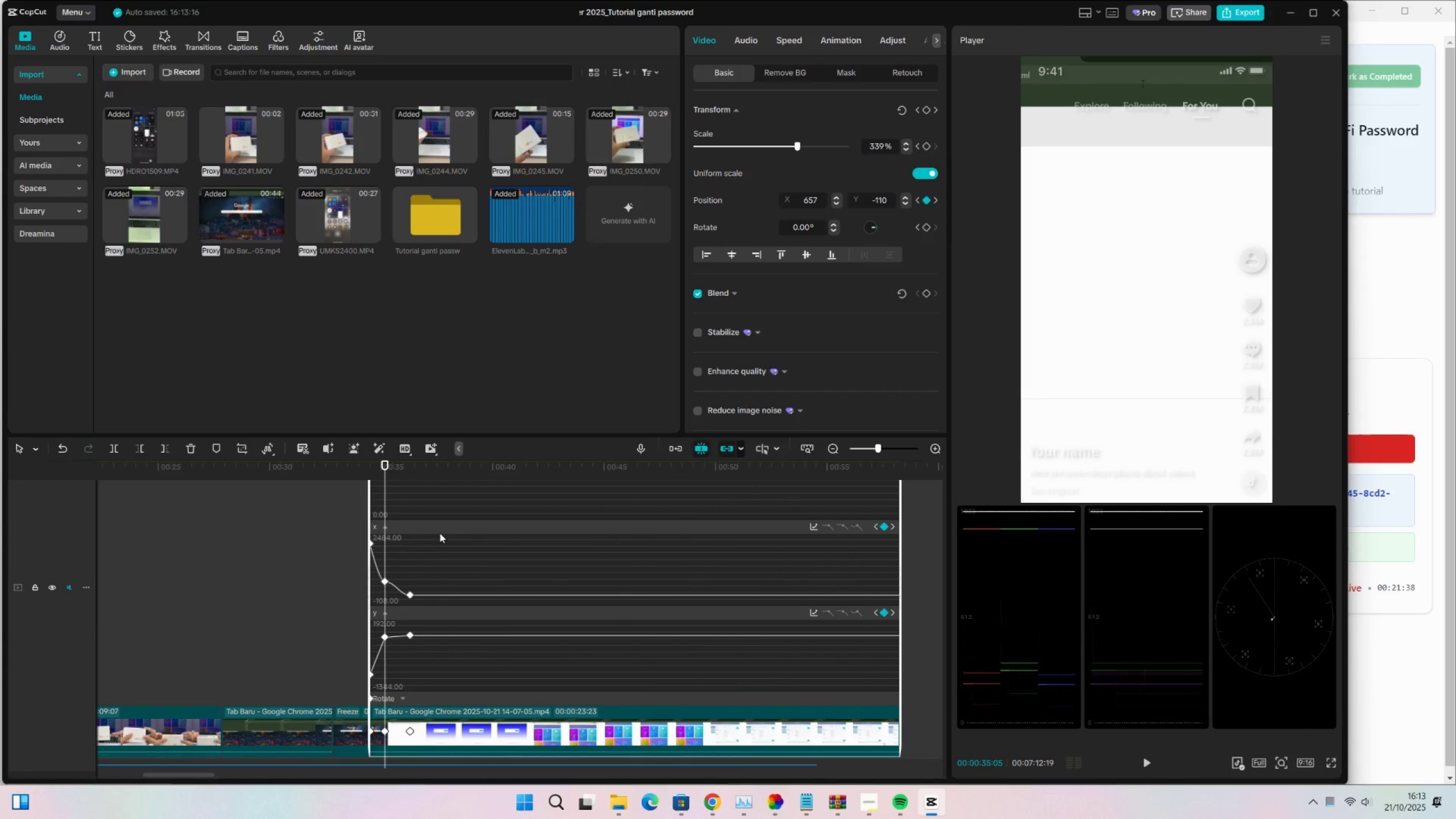 
left_click([441, 529])
 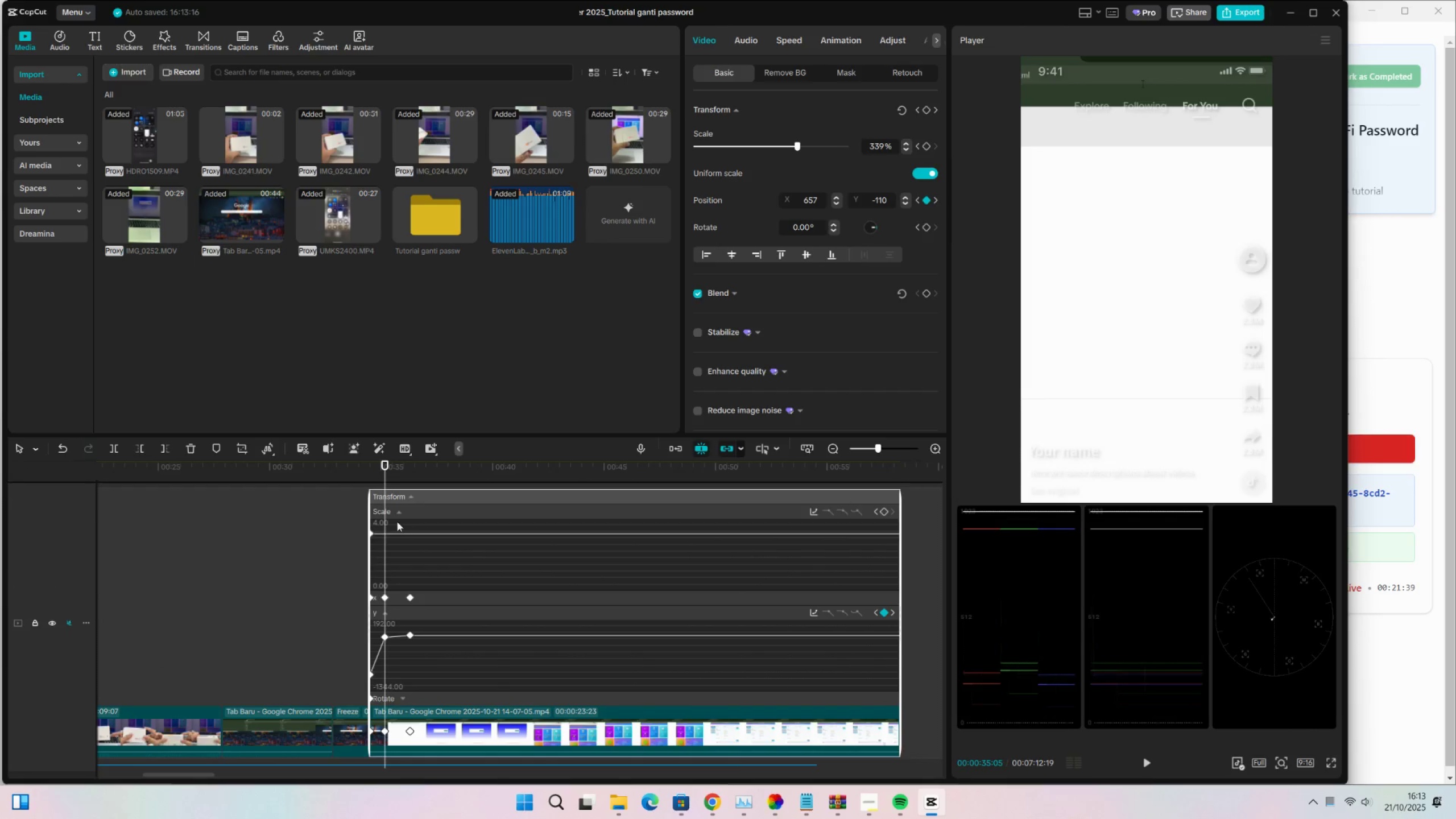 
left_click([395, 515])
 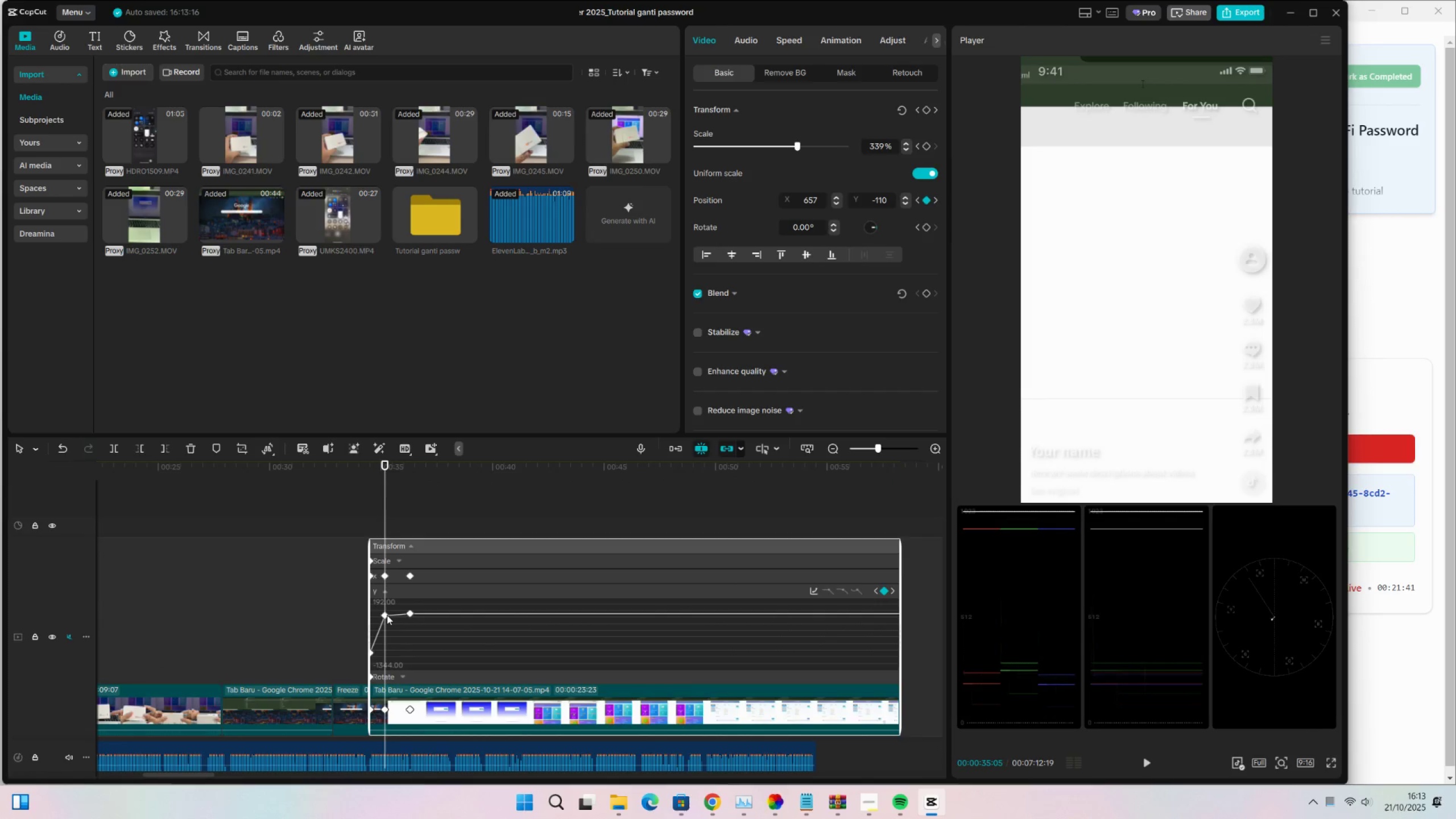 
left_click([386, 615])
 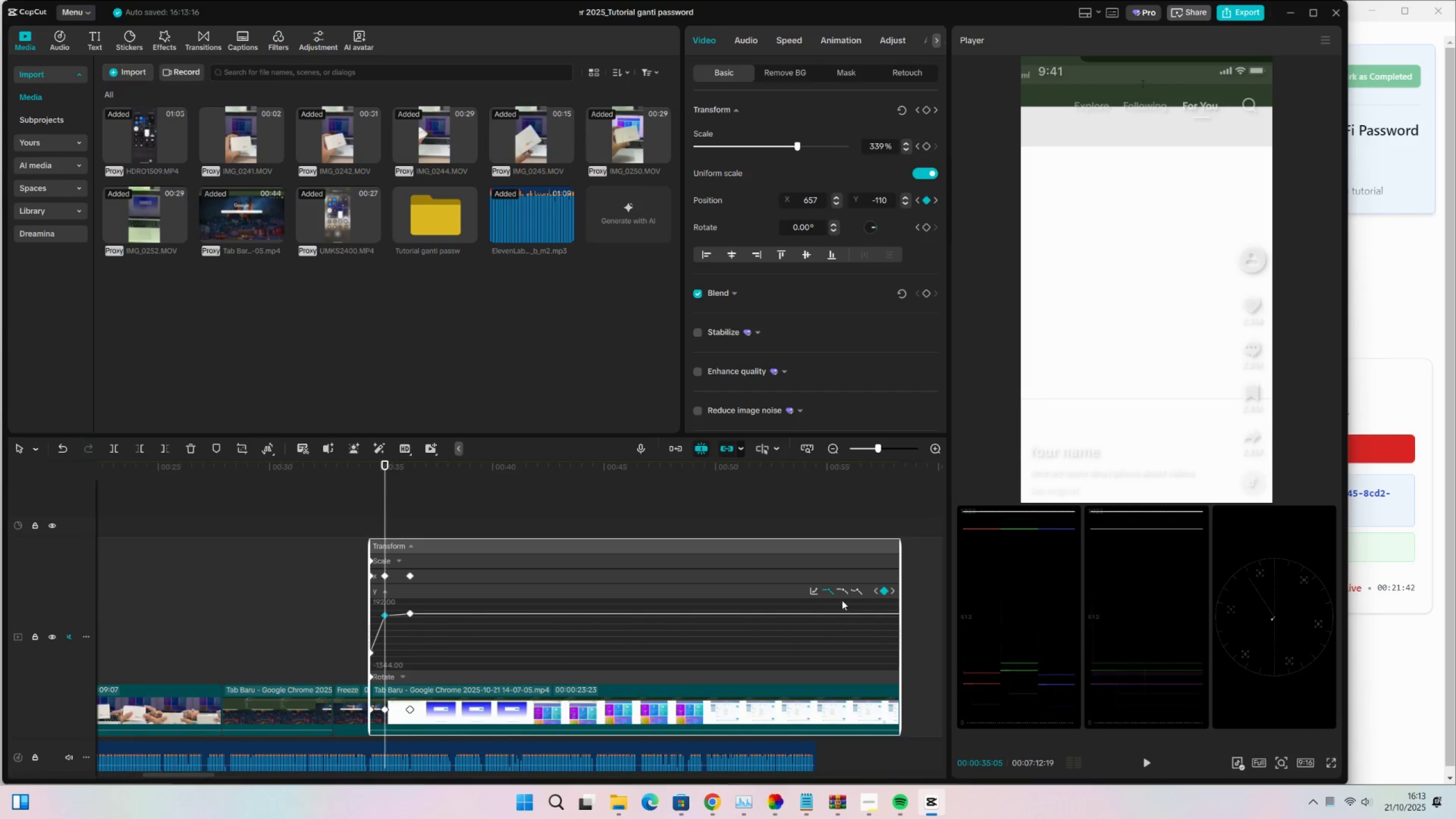 
left_click([844, 594])
 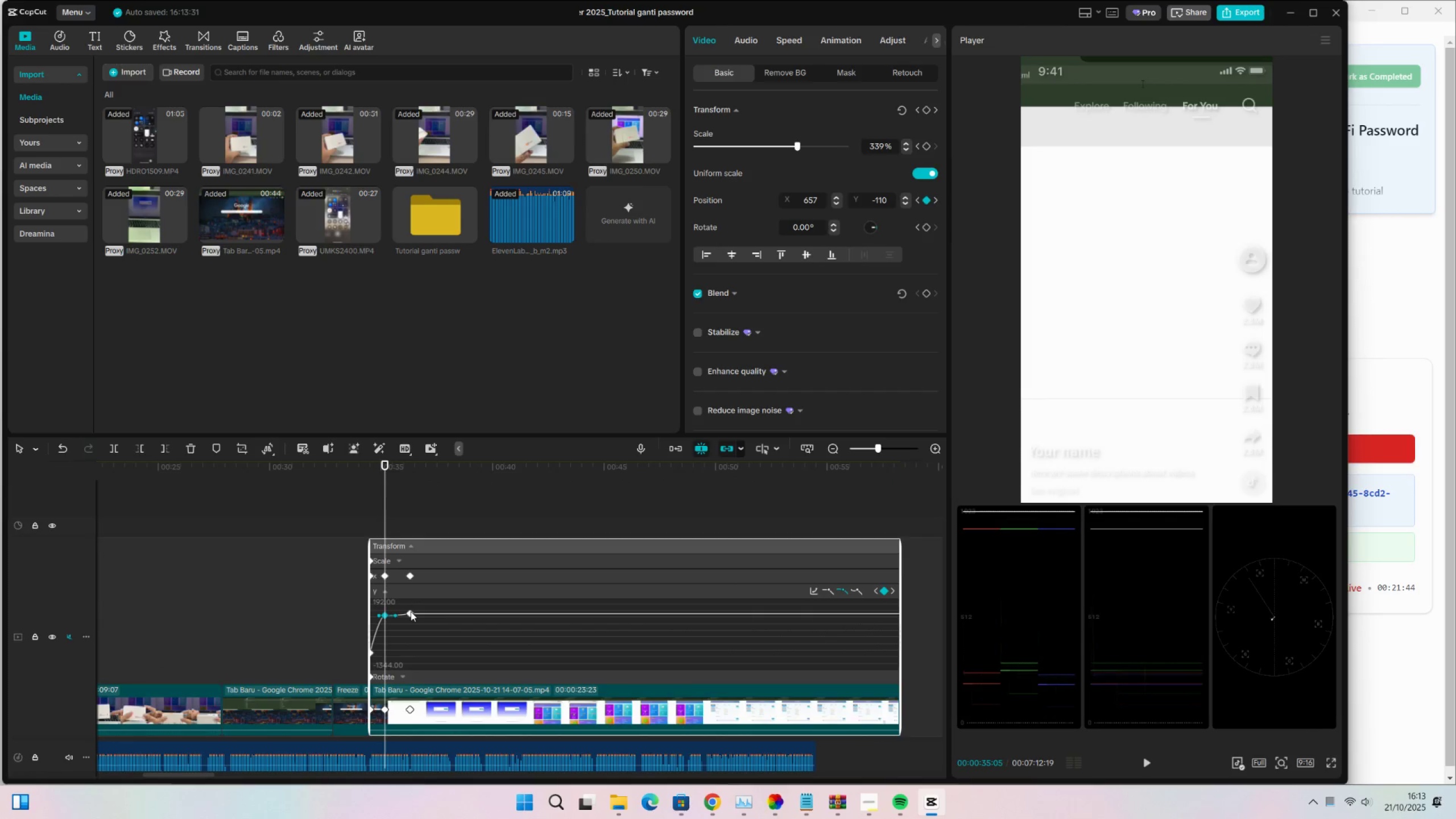 
left_click([411, 611])
 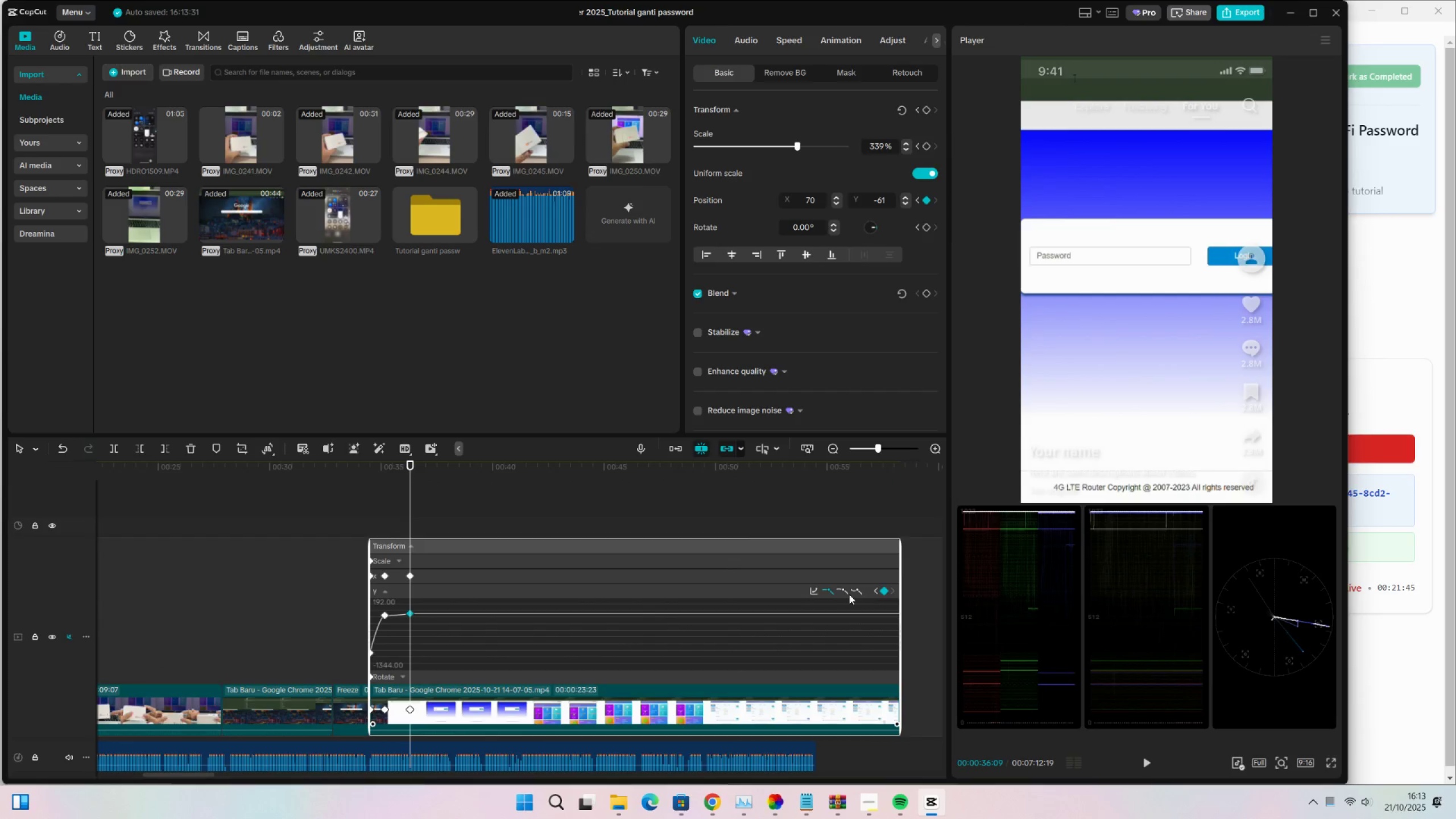 
left_click([847, 589])
 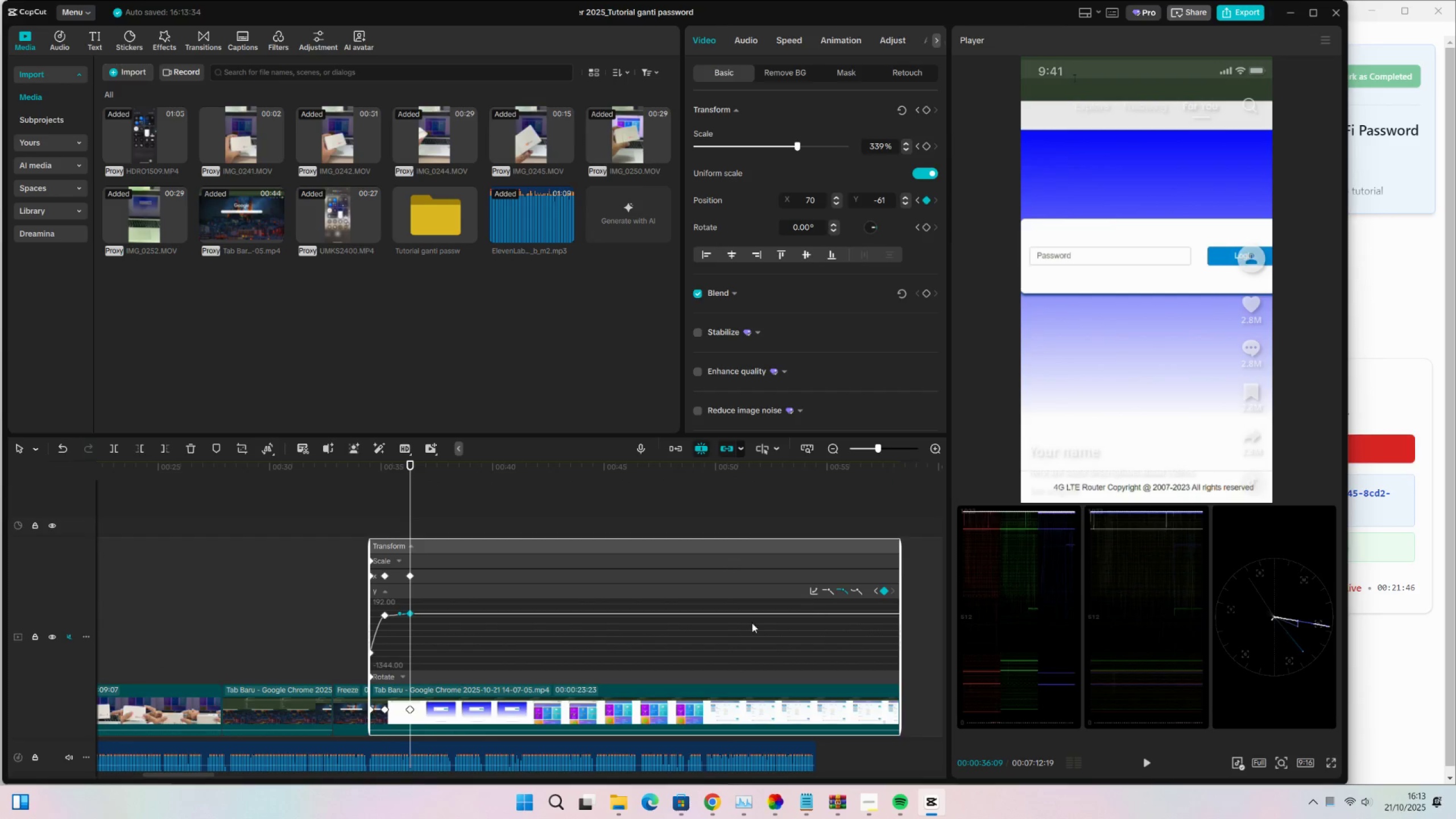 
scroll: coordinate [401, 576], scroll_direction: up, amount: 3.0
 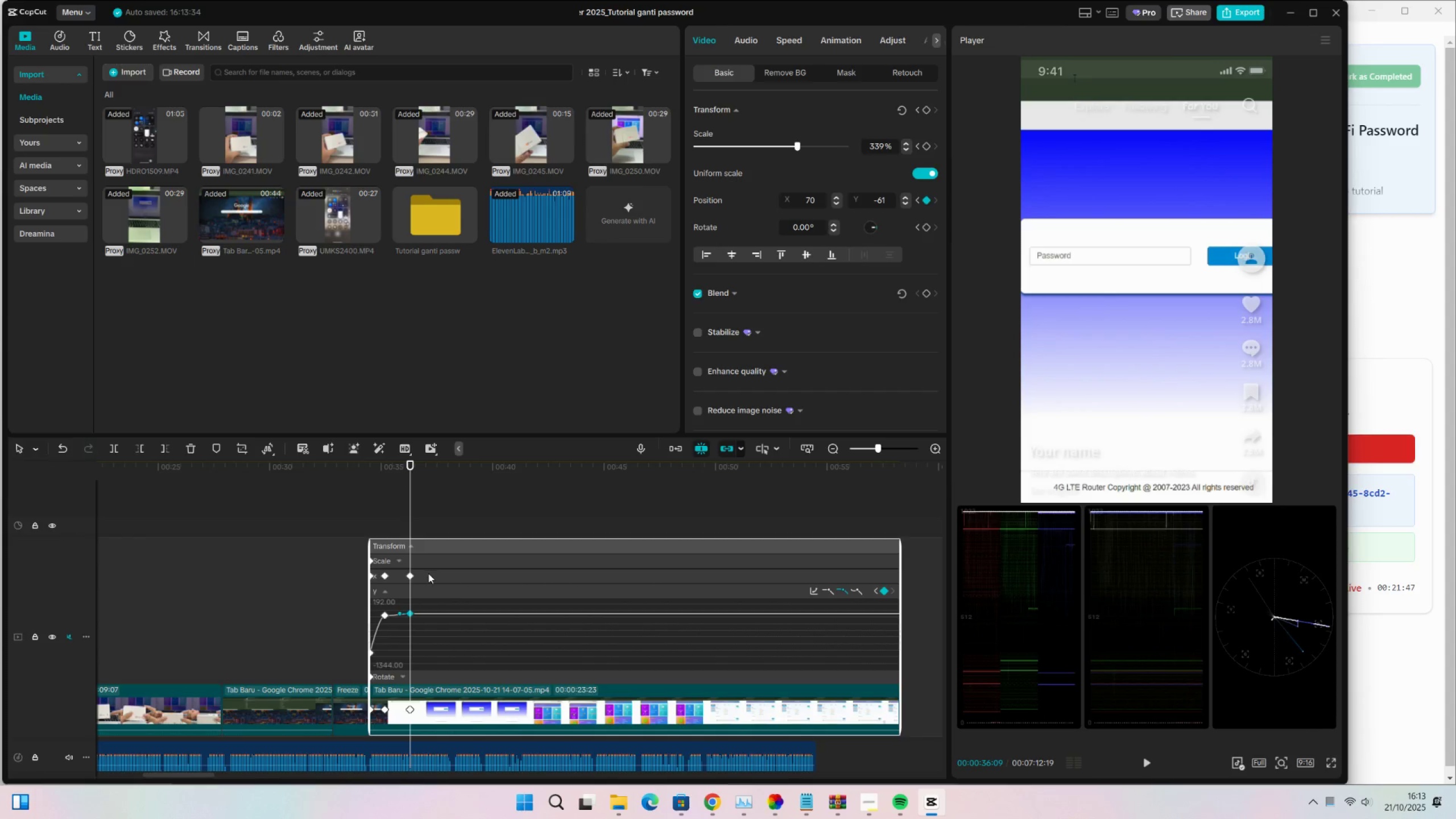 
left_click([461, 588])
 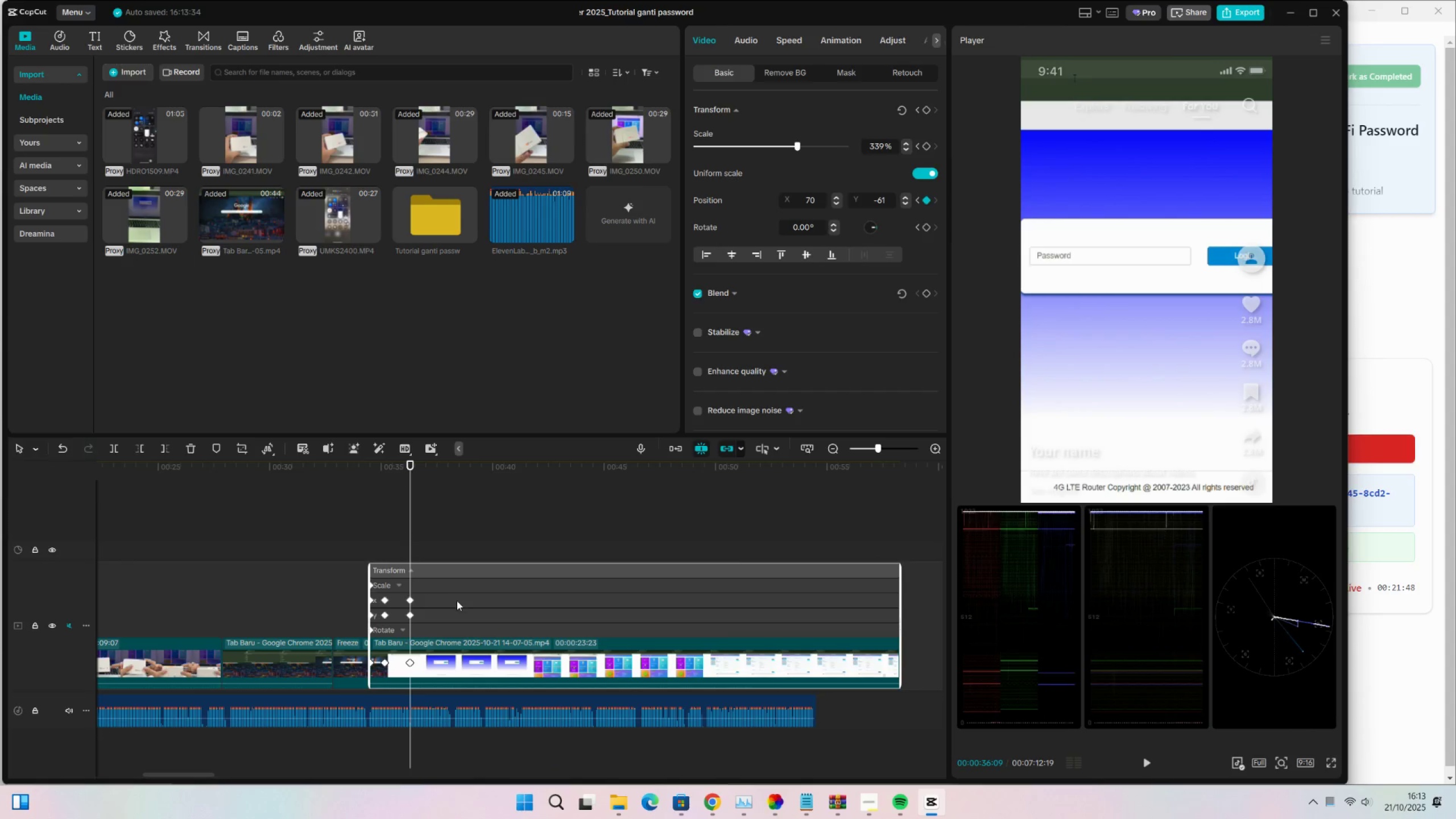 
left_click([456, 603])
 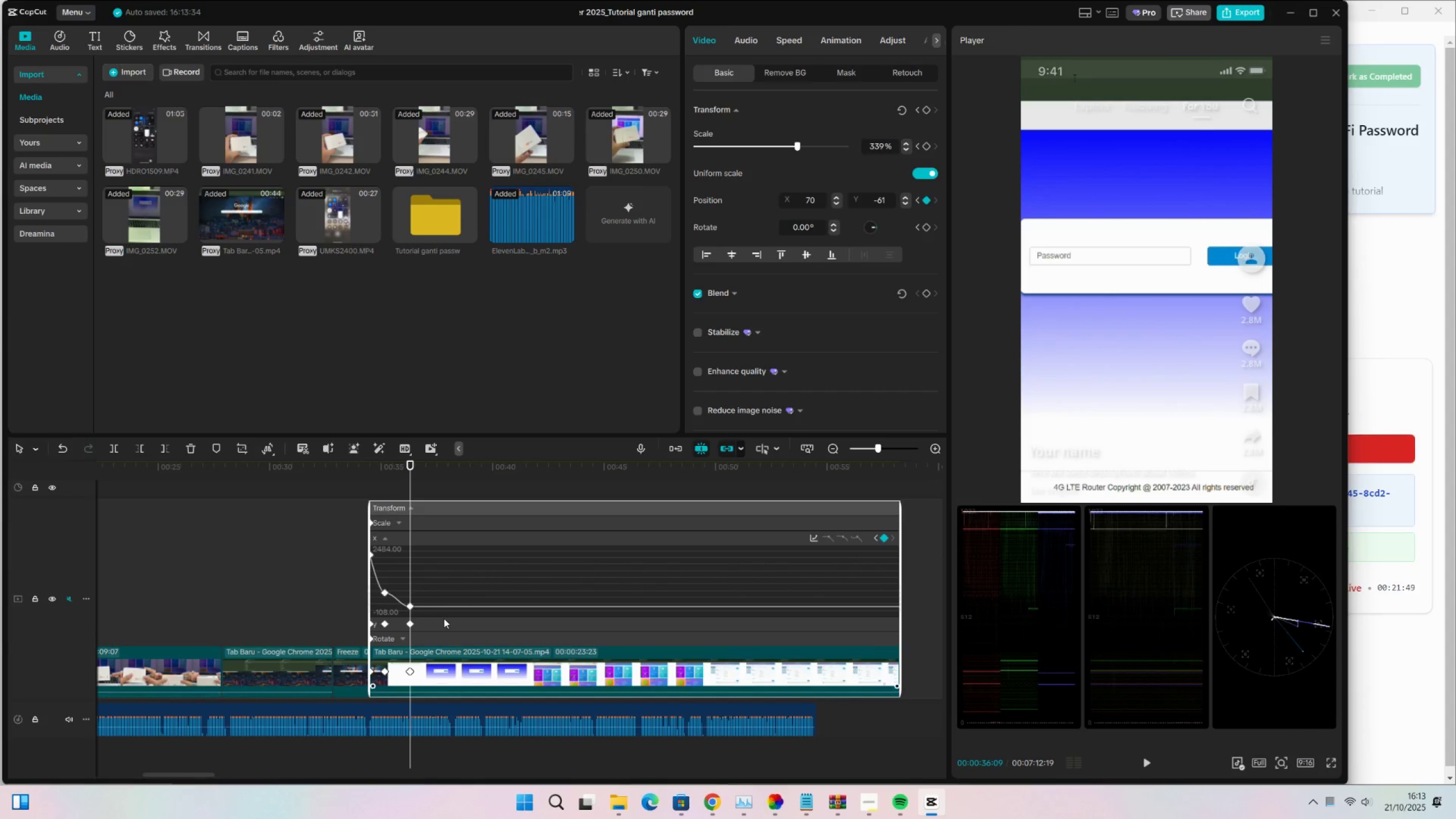 
left_click([442, 623])
 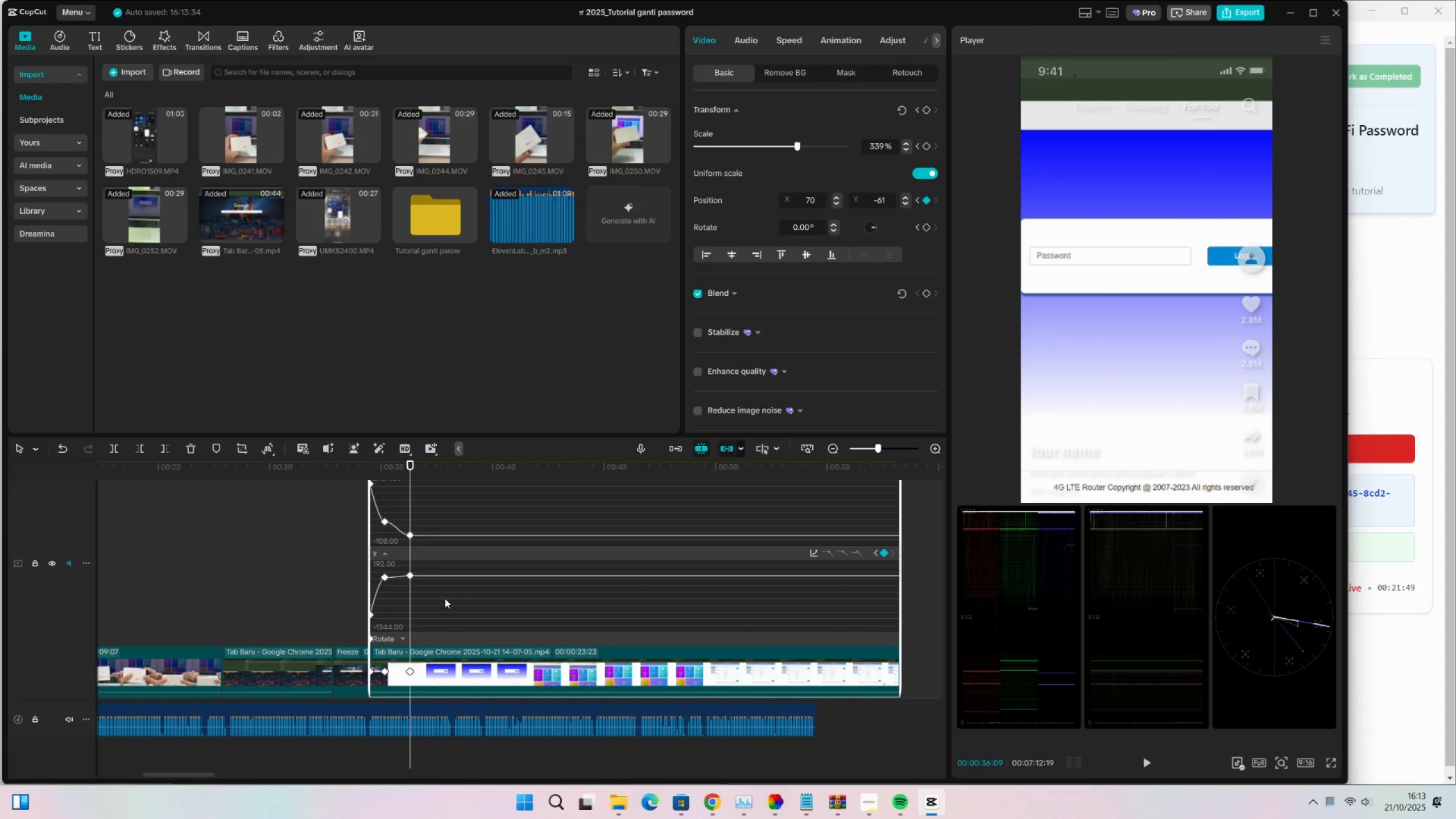 
scroll: coordinate [467, 594], scroll_direction: up, amount: 5.0
 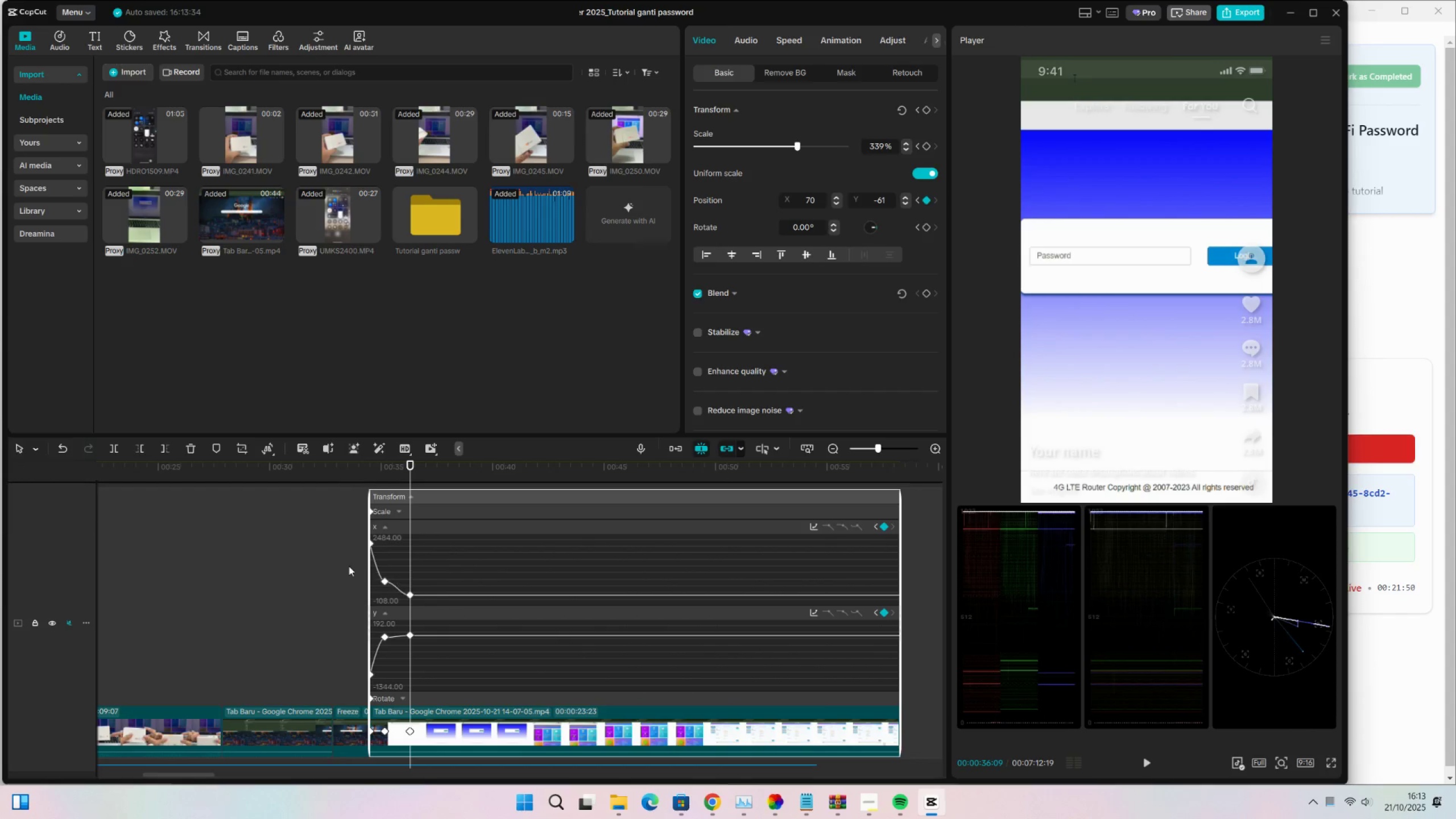 
left_click([346, 565])
 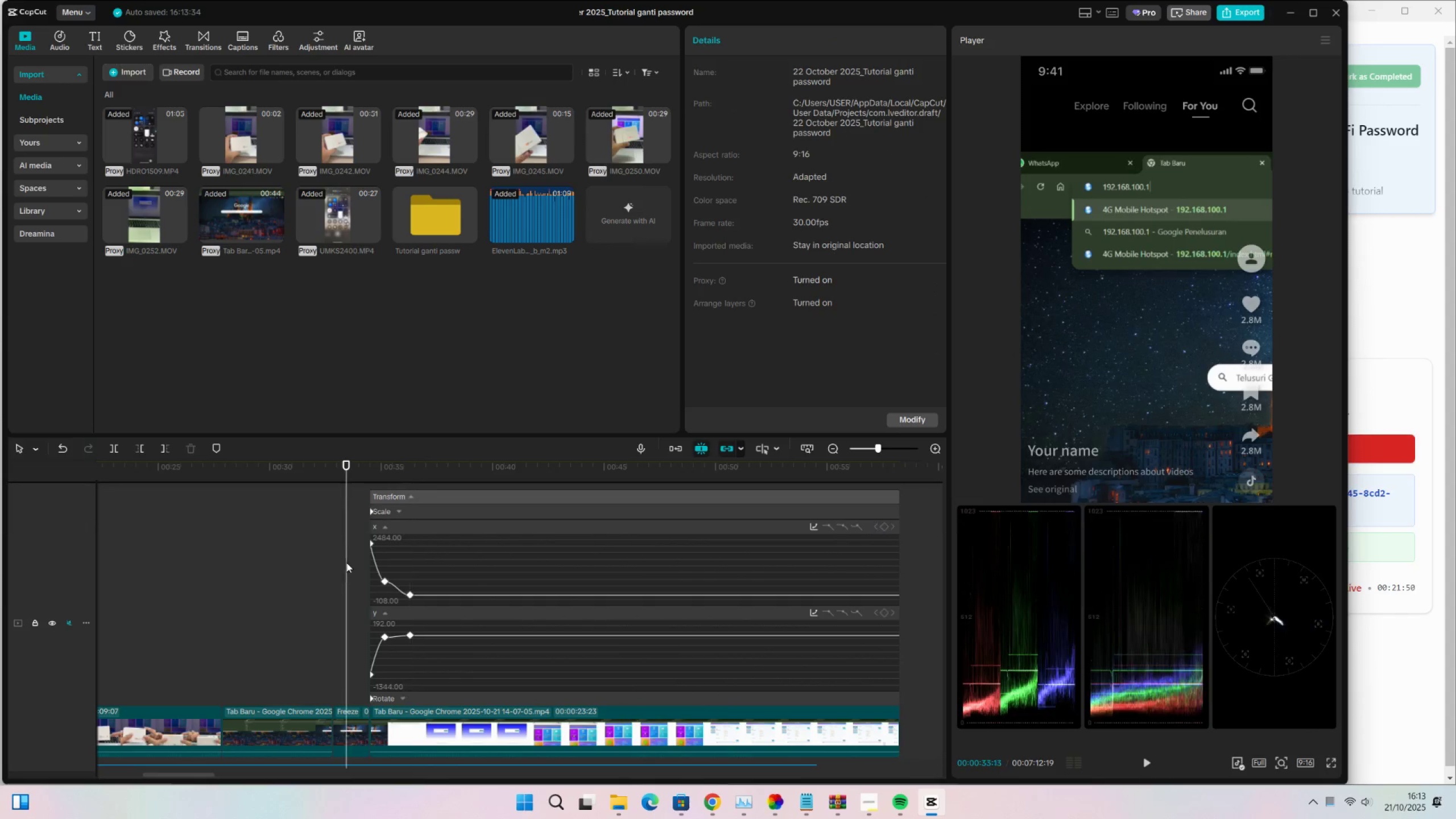 
key(Control+ControlLeft)
 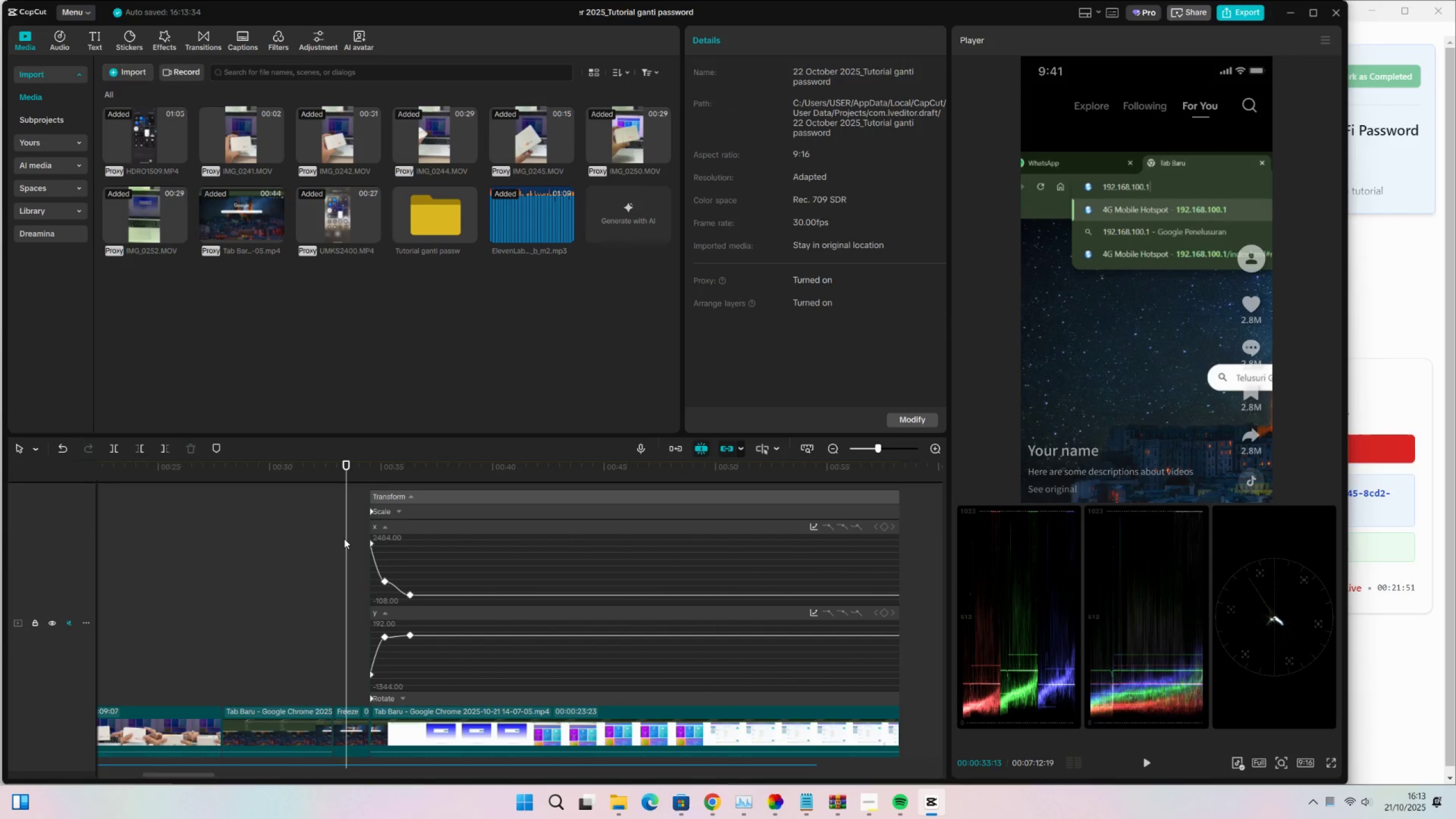 
key(Control+S)
 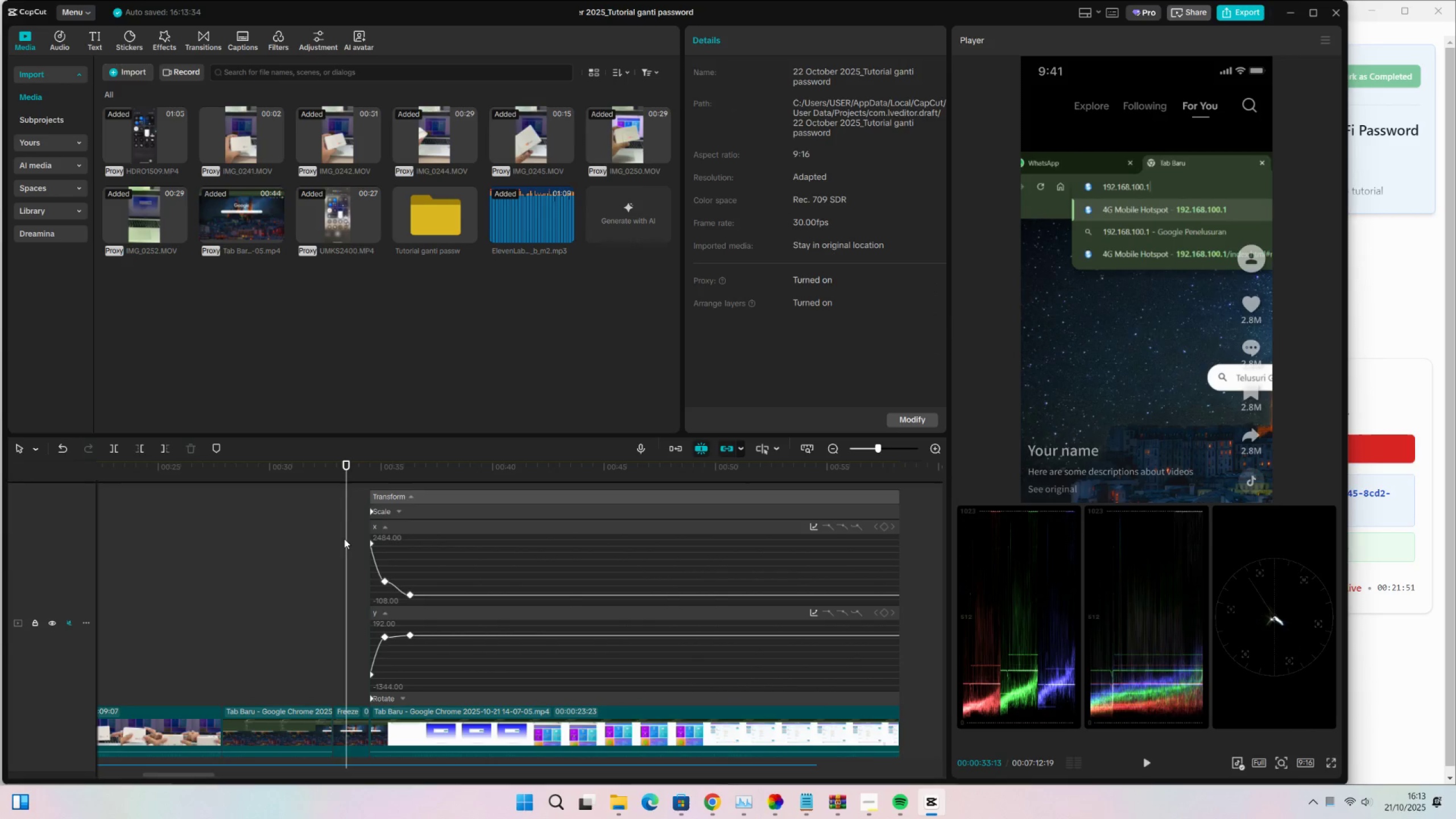 
key(Space)
 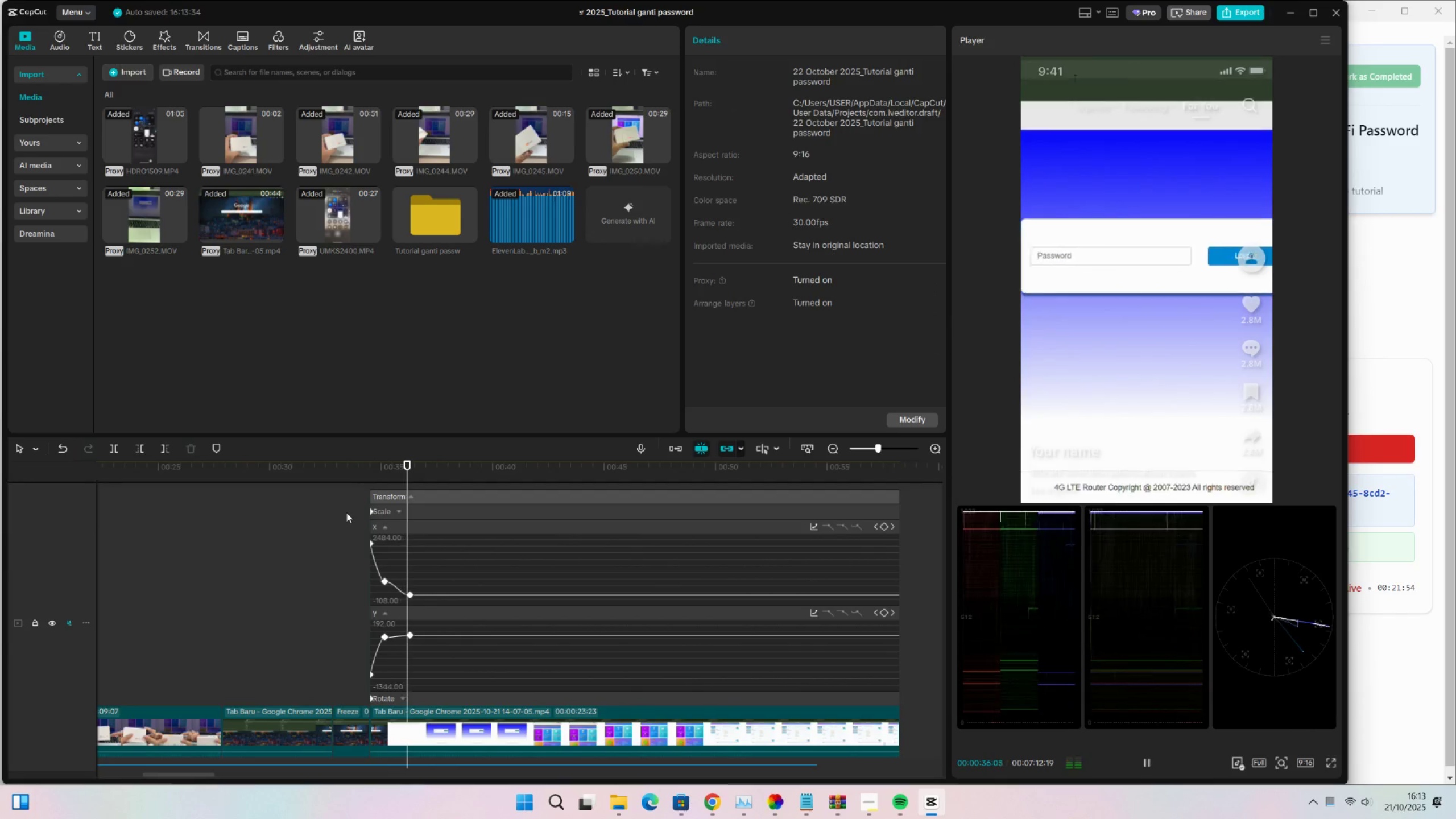 
key(Space)
 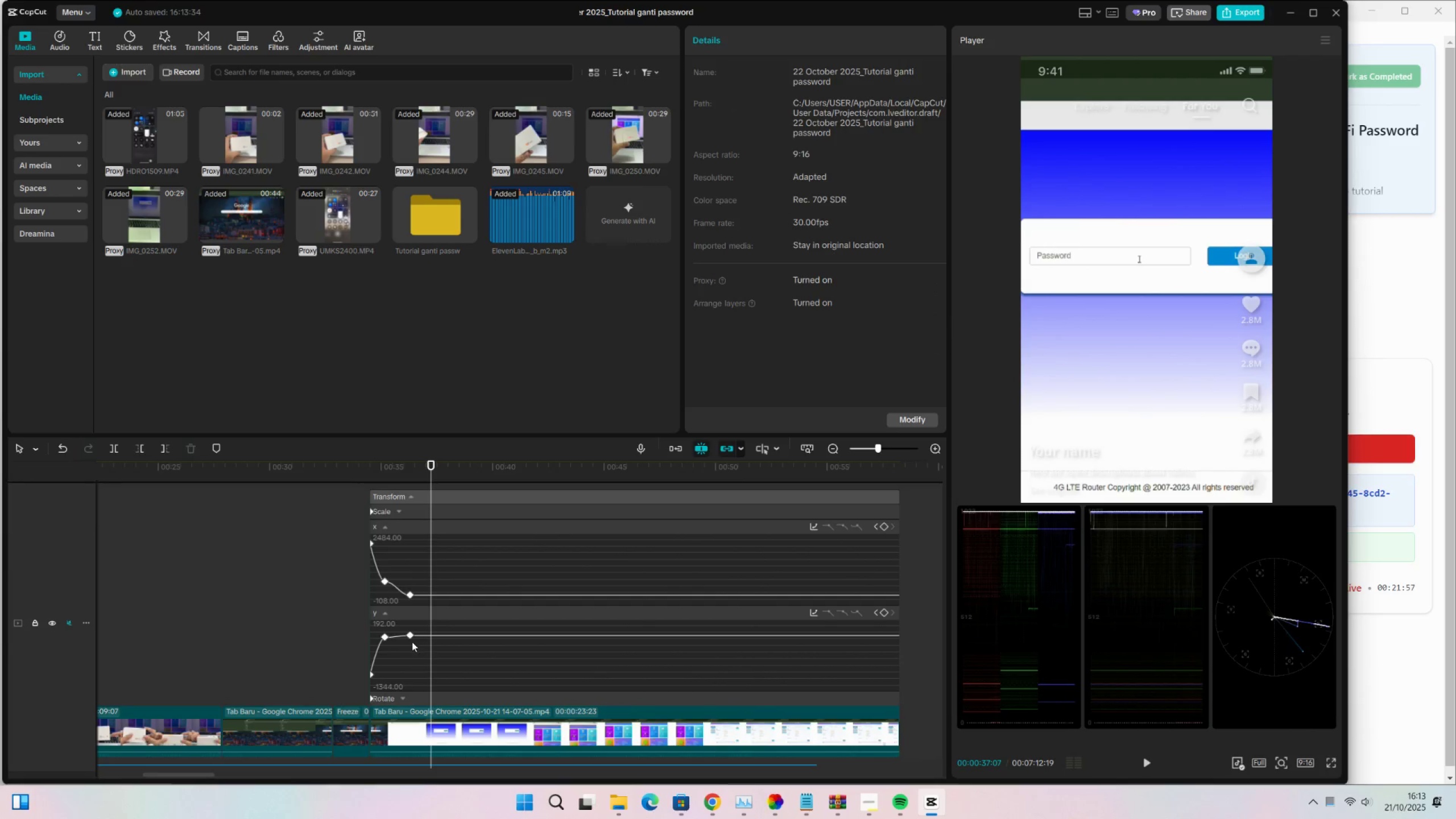 
left_click([409, 635])
 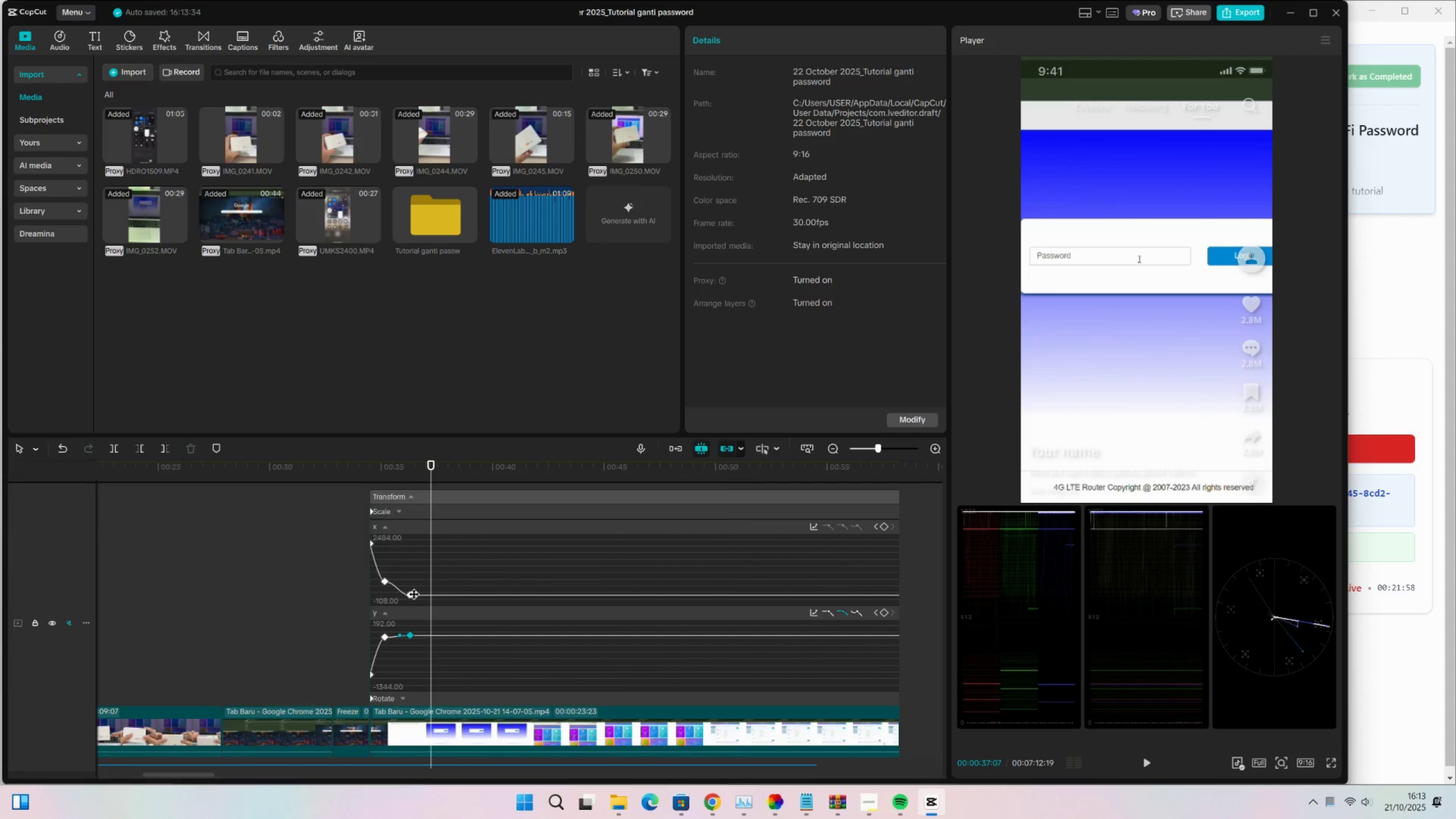 
left_click([411, 594])
 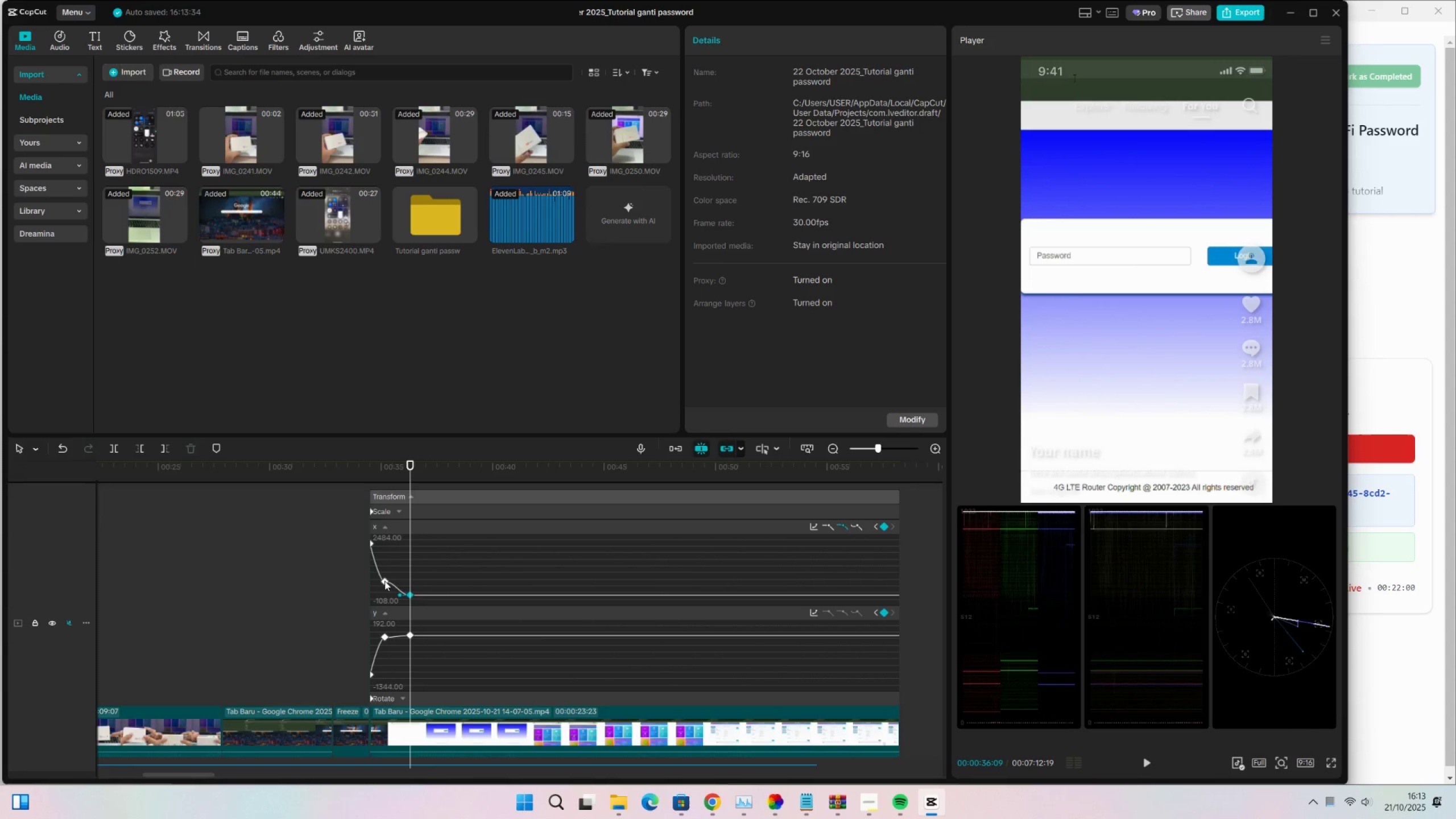 
left_click([384, 582])
 